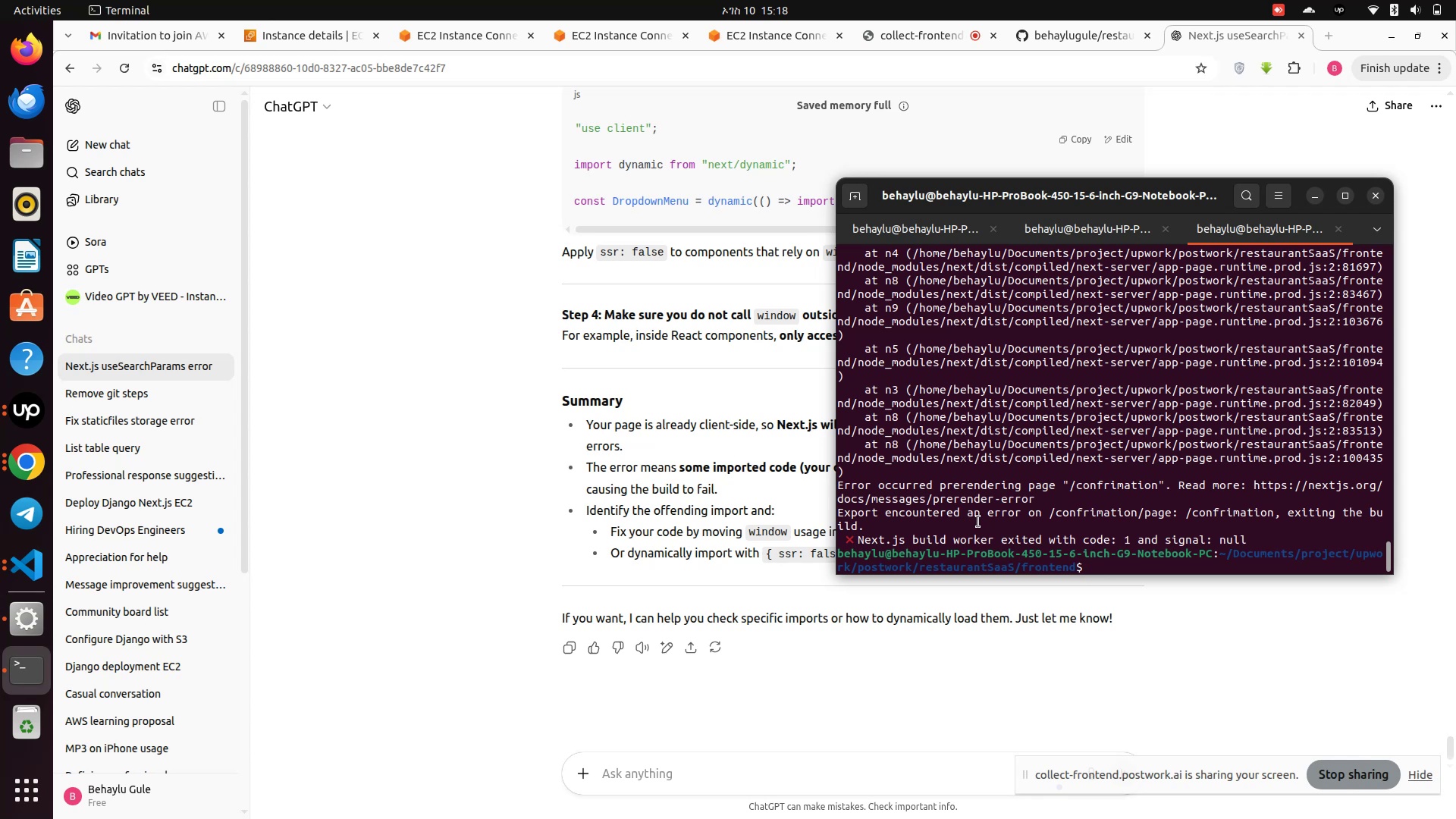 
wait(14.19)
 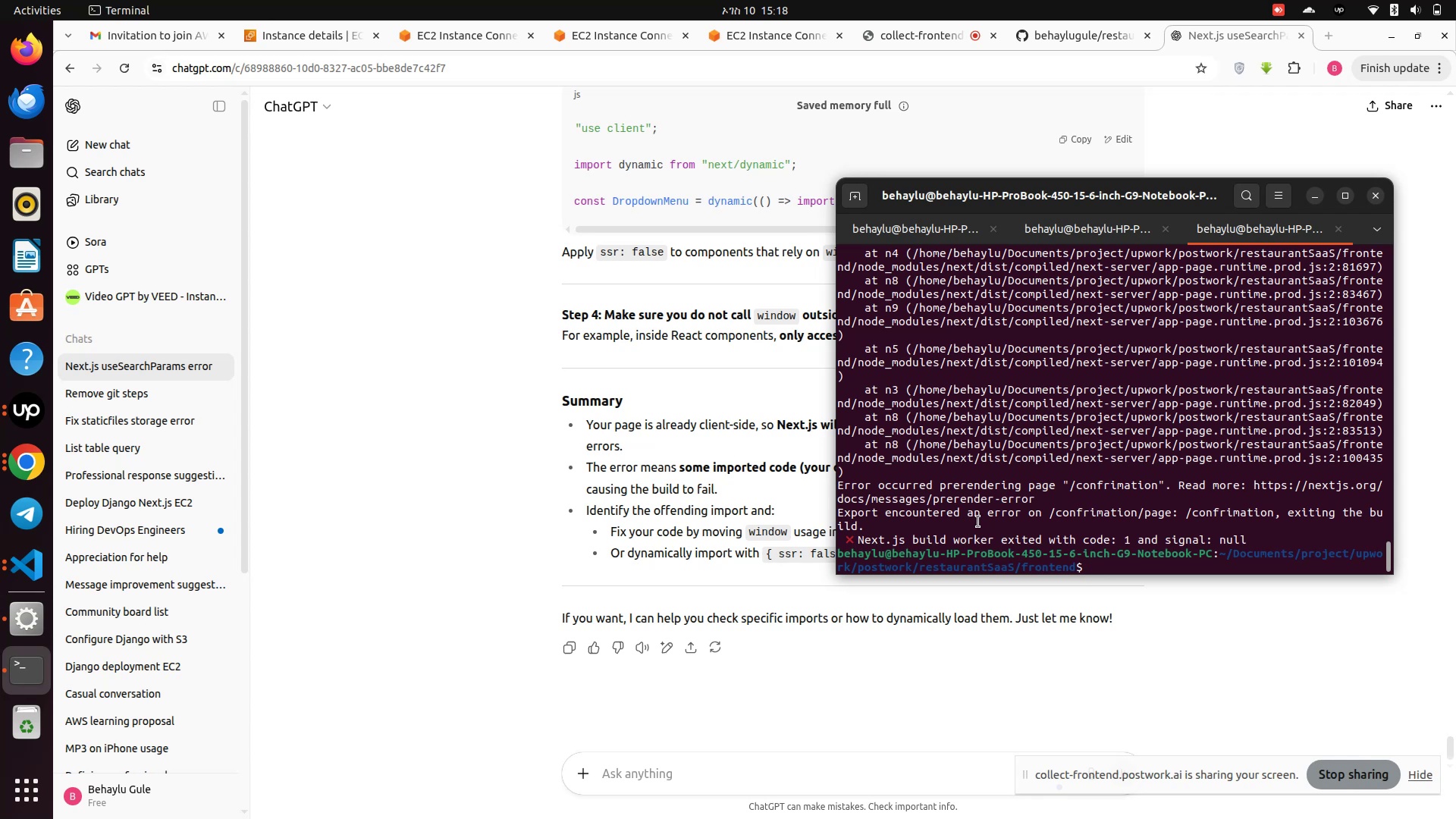 
left_click([27, 559])
 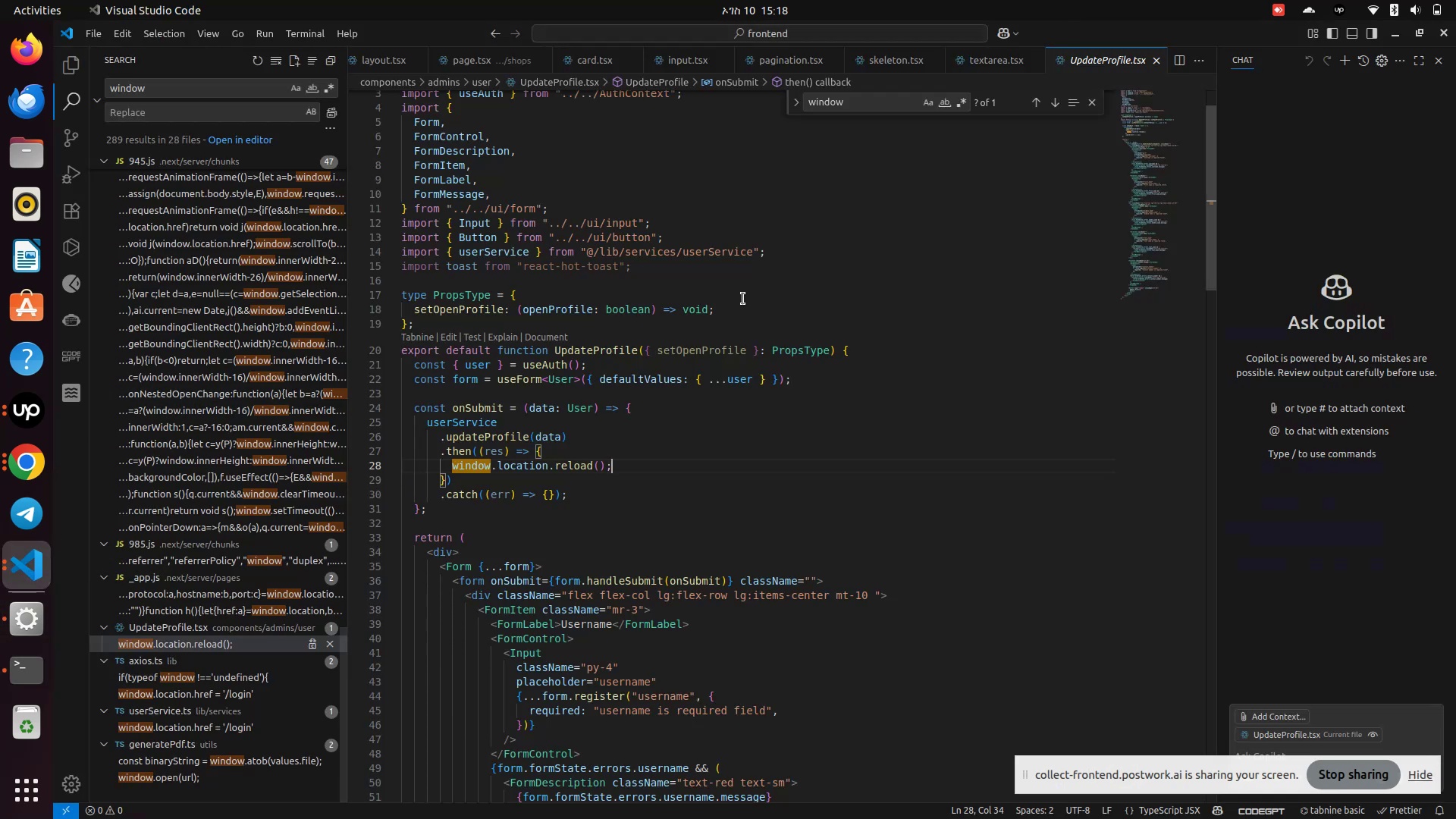 
key(Control+P)
 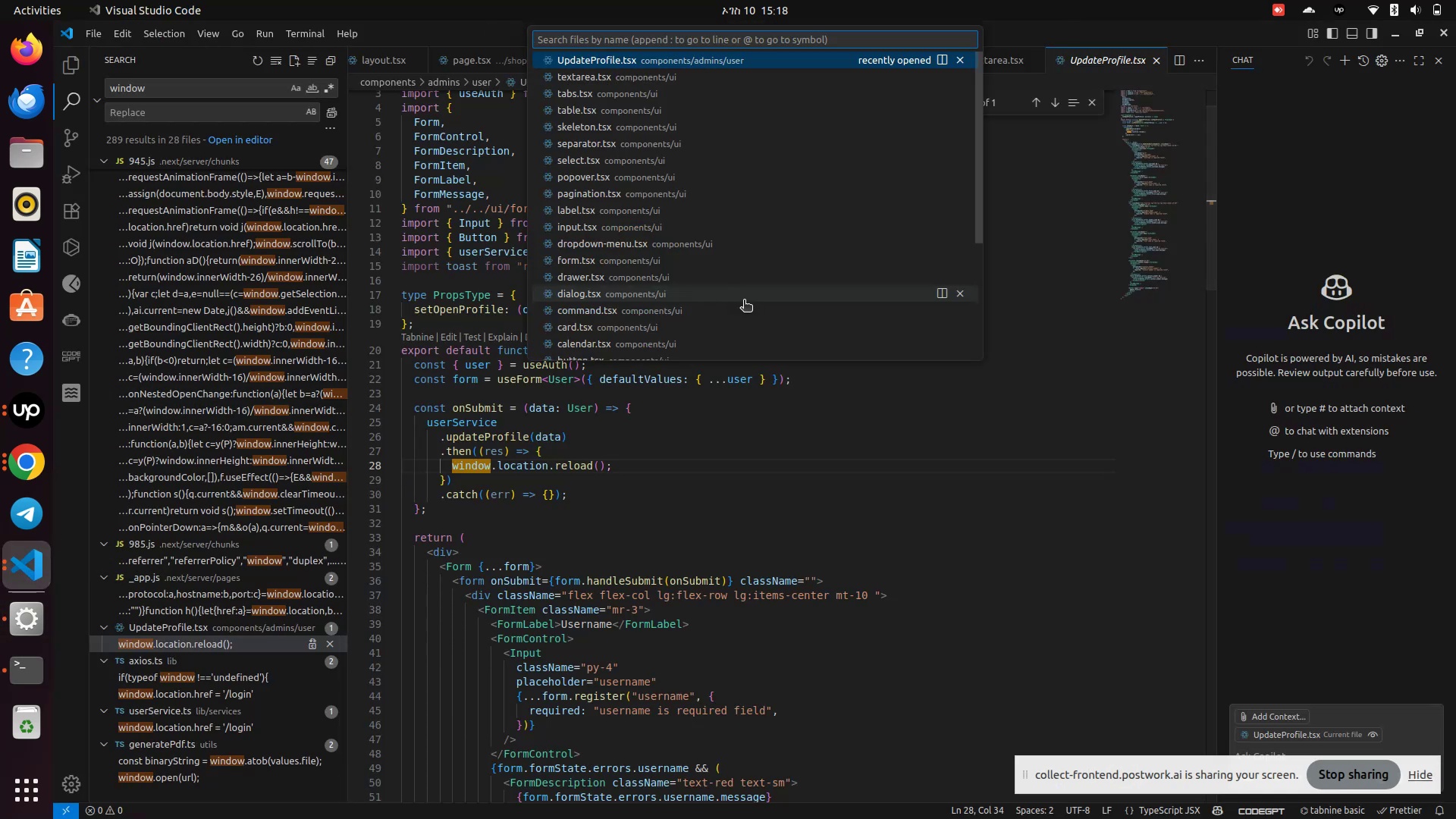 
type(confo)
key(Backspace)
key(Backspace)
key(Backspace)
key(Backspace)
key(Backspace)
type(confremat)
 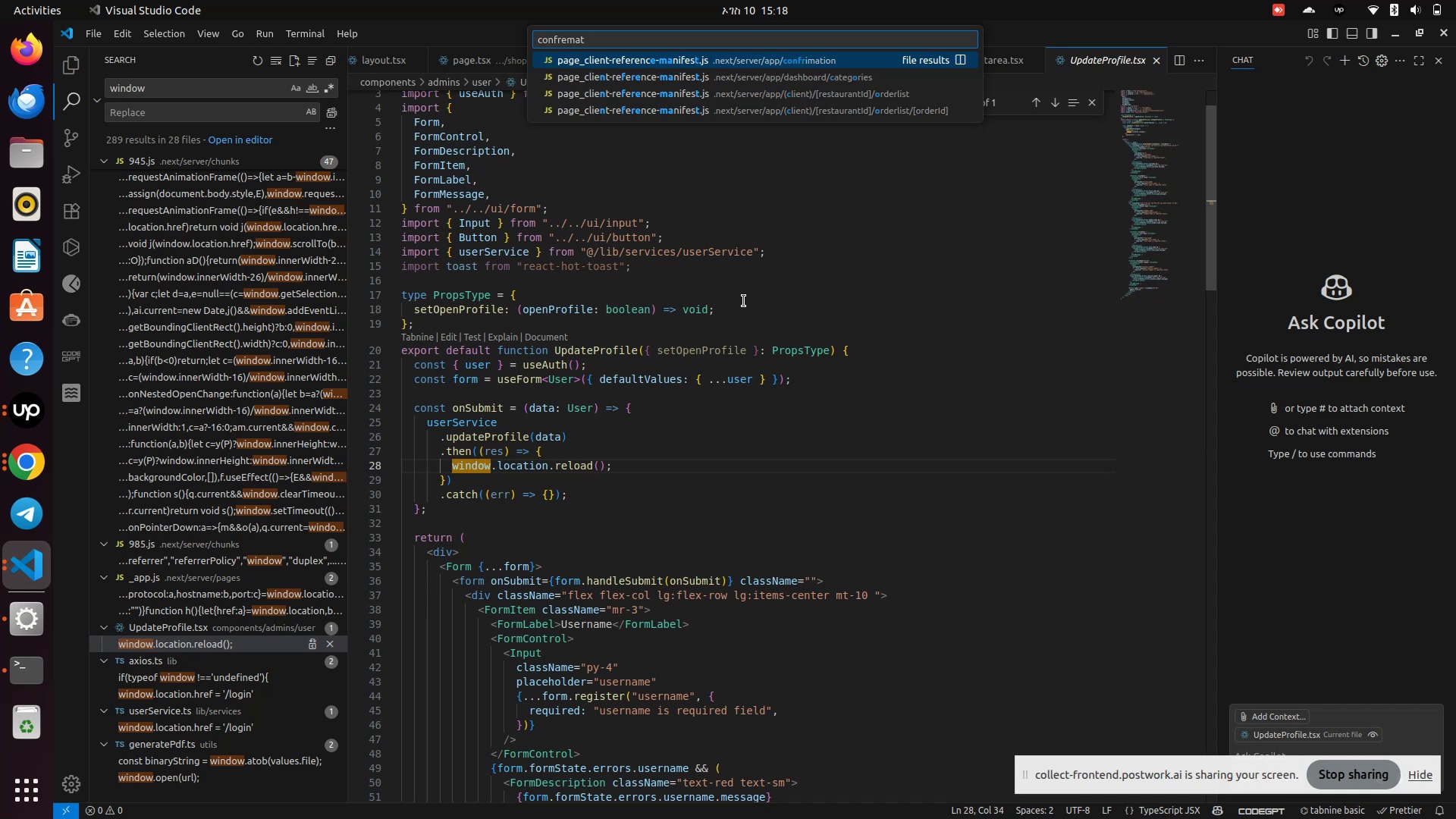 
hold_key(key=Backspace, duration=1.19)
 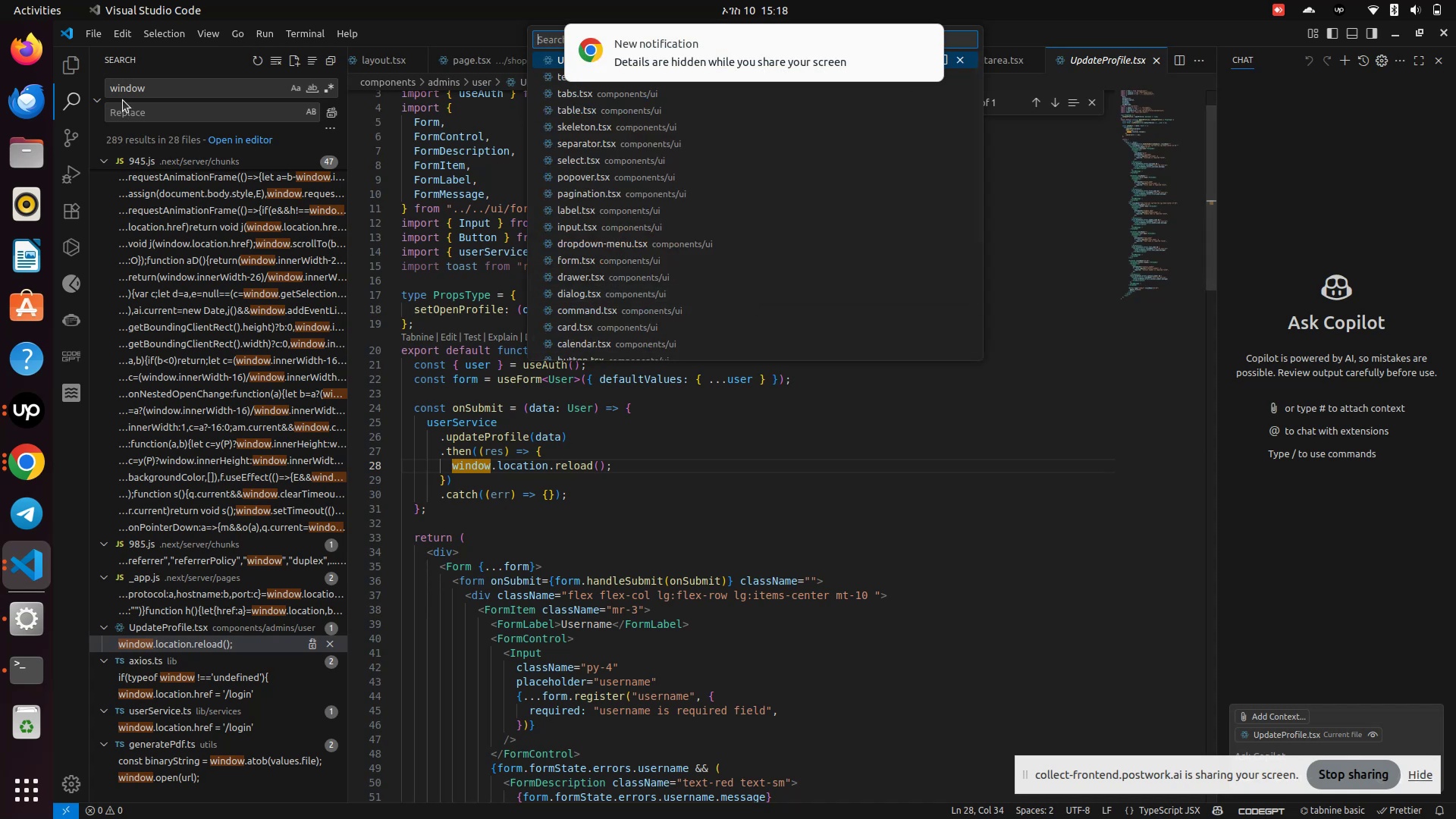 
double_click([127, 87])
 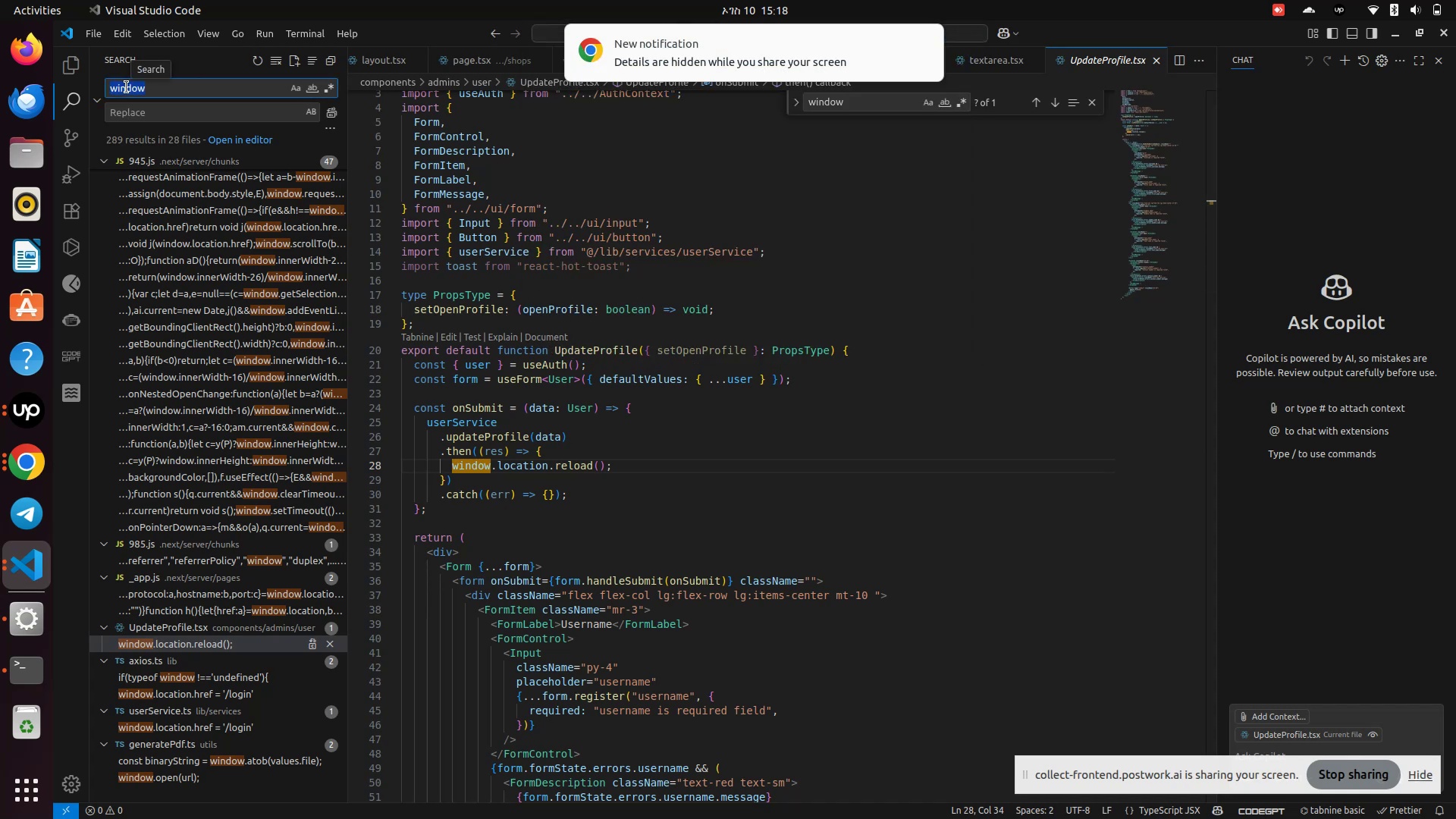 
key(Backspace)
 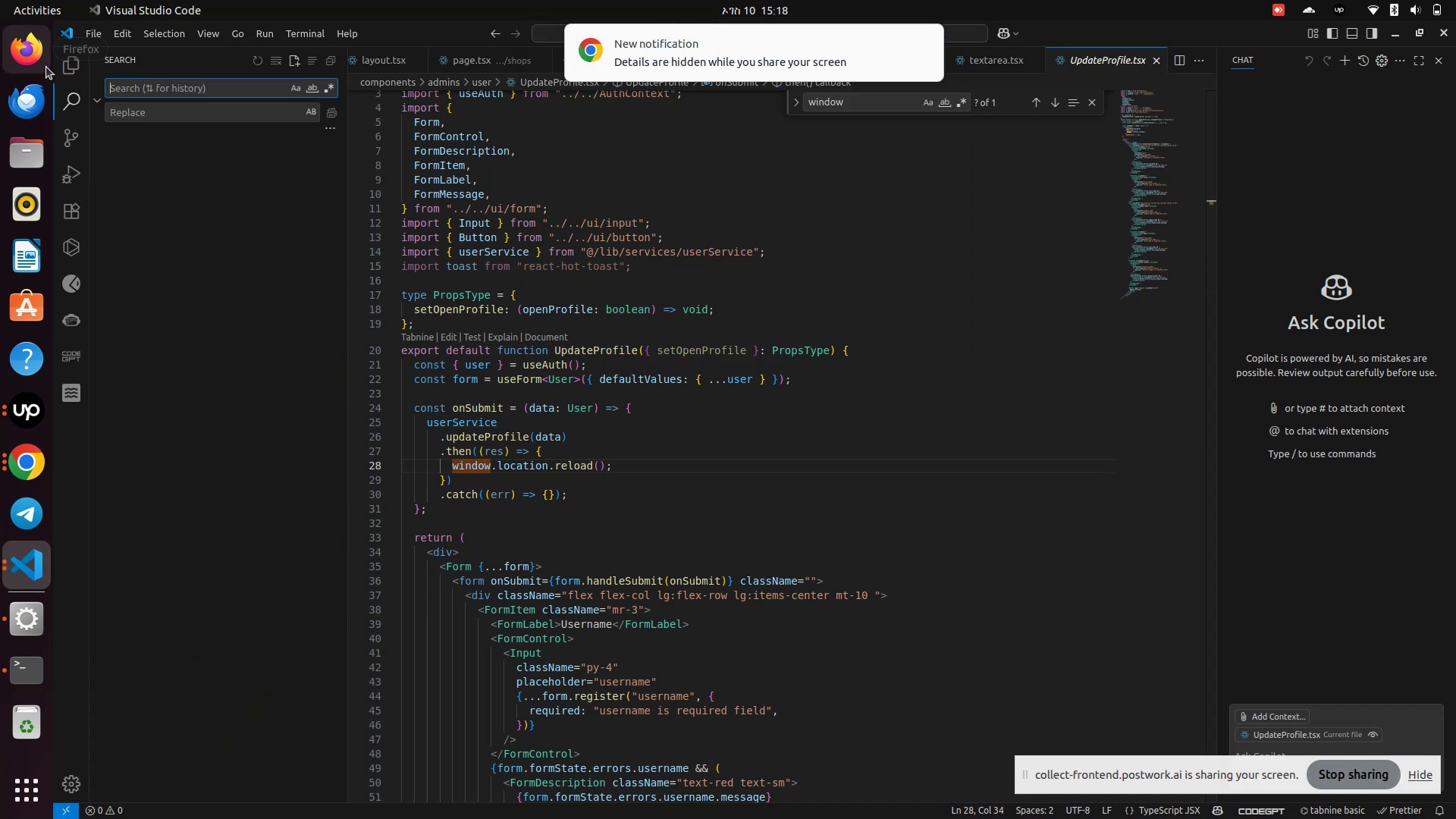 
left_click([77, 67])
 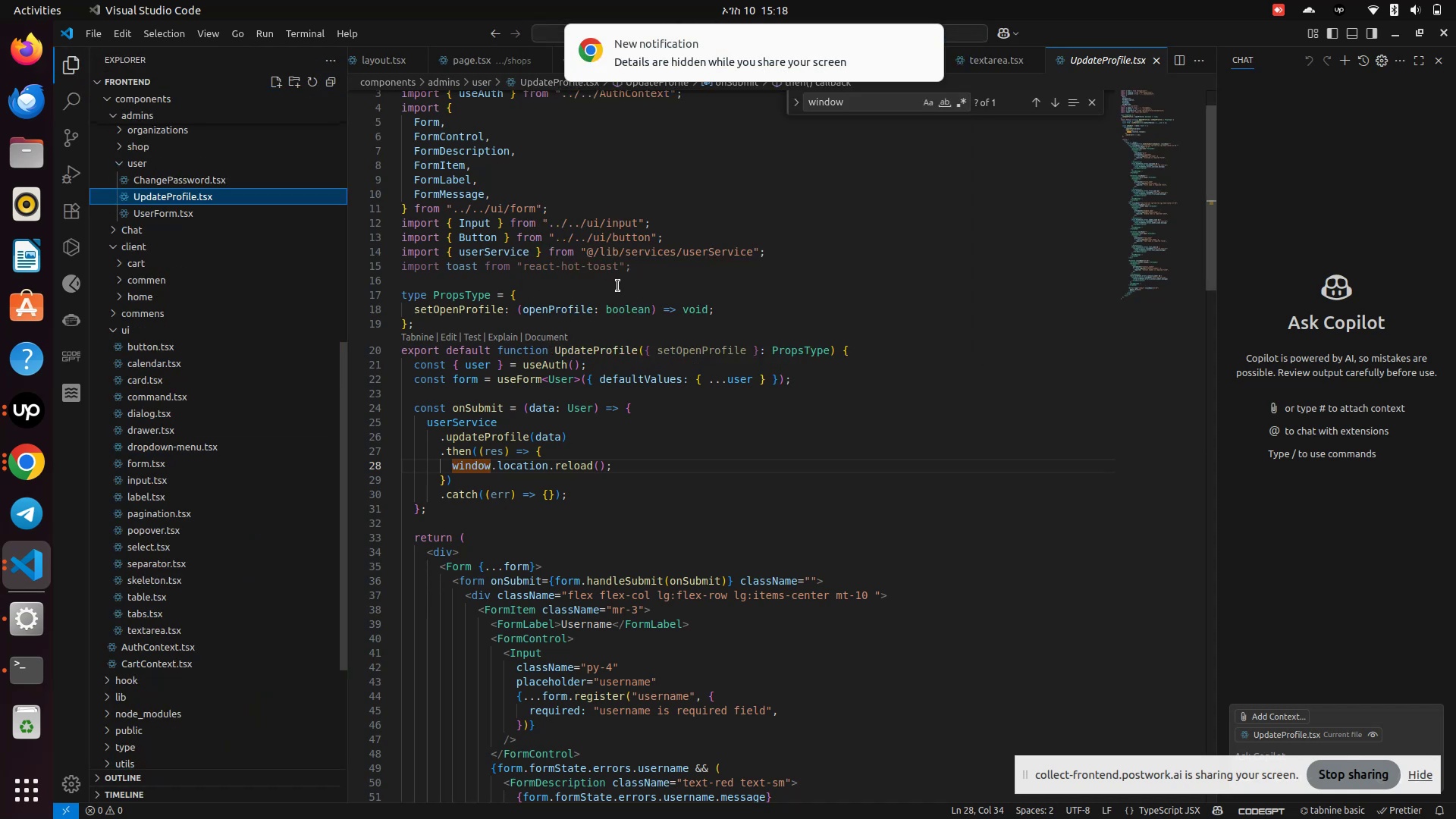 
left_click([616, 290])
 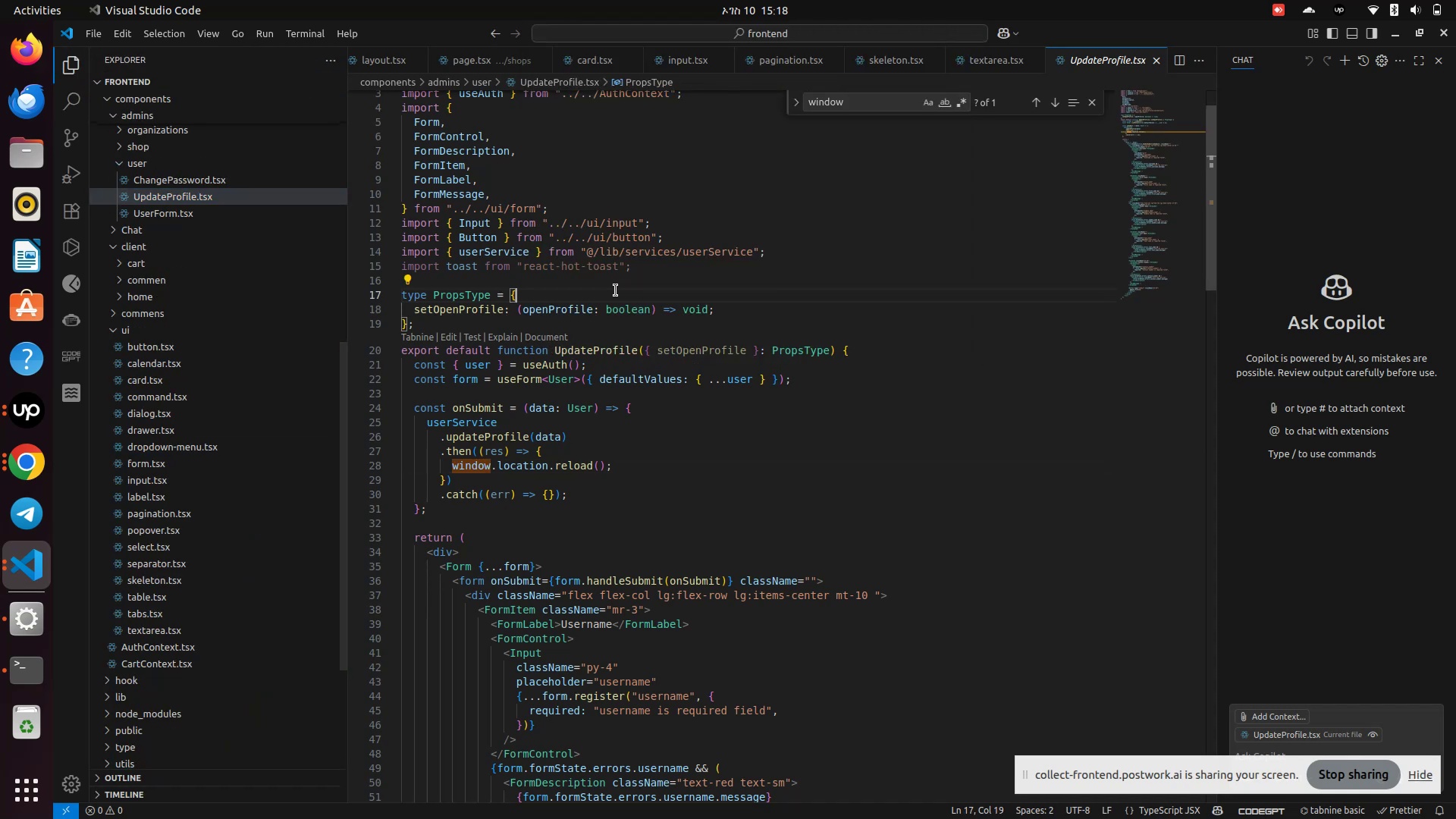 
key(Control+P)
 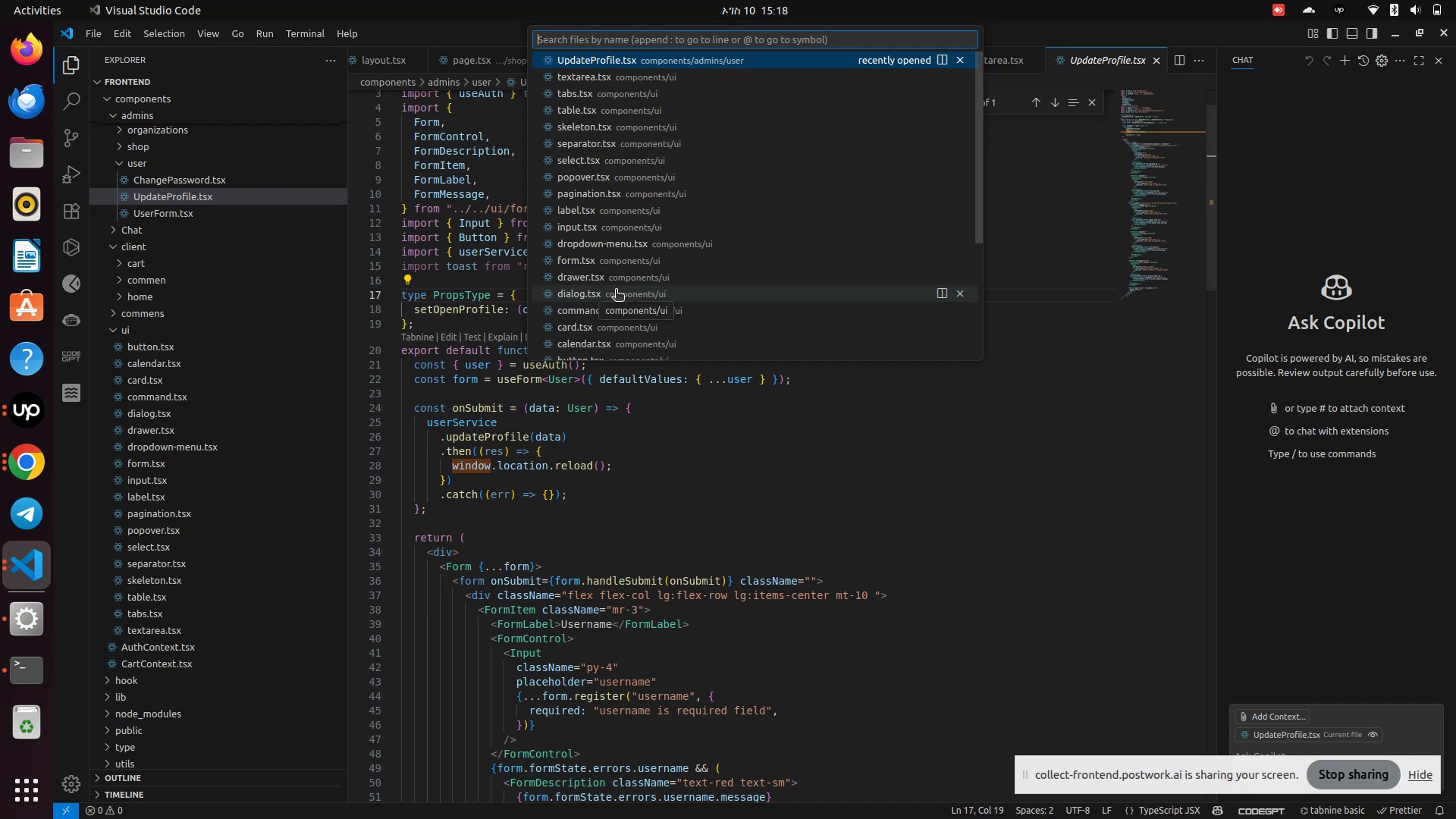 
type(Conformatioconfer)
 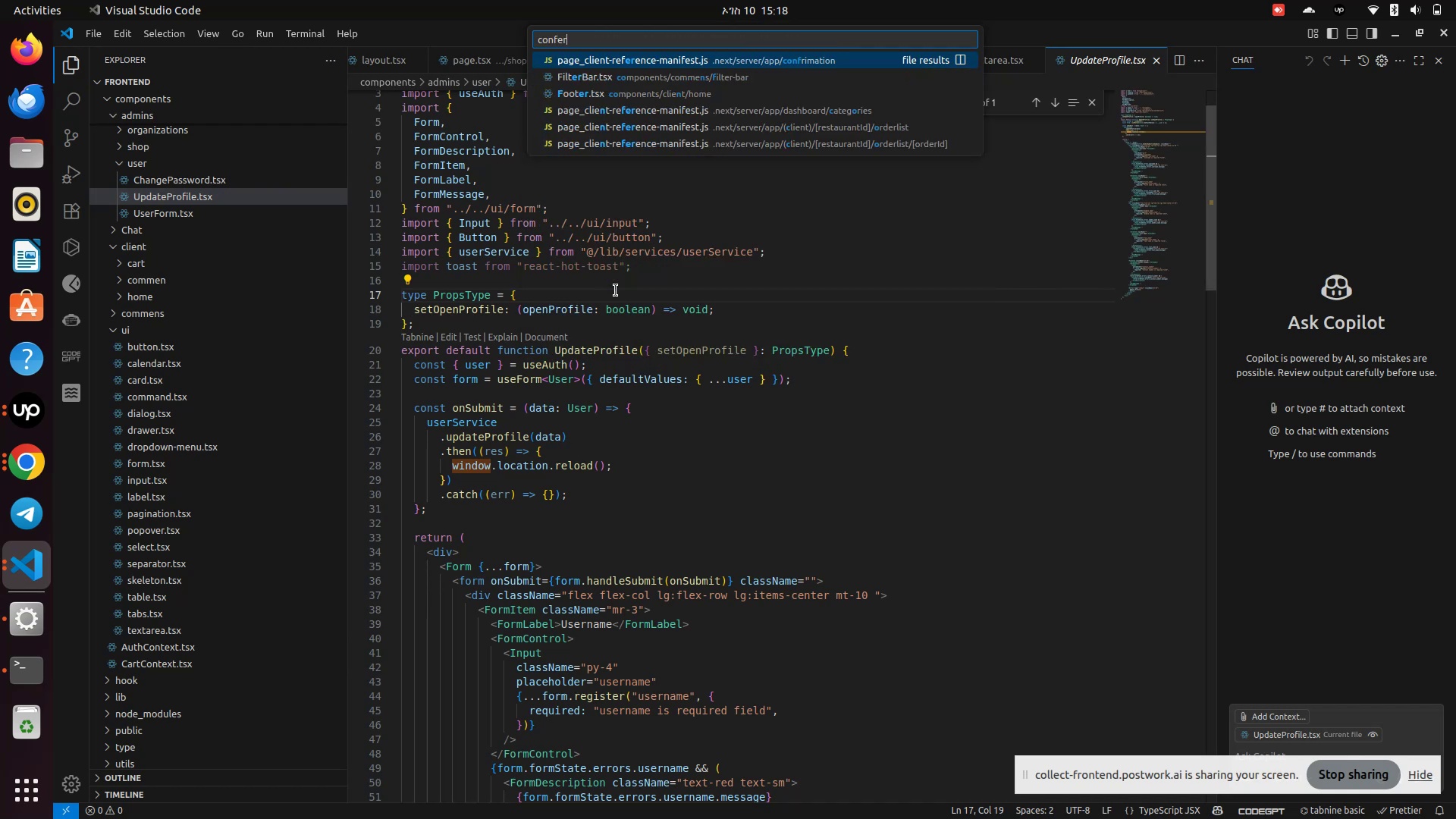 
hold_key(key=Backspace, duration=0.91)
 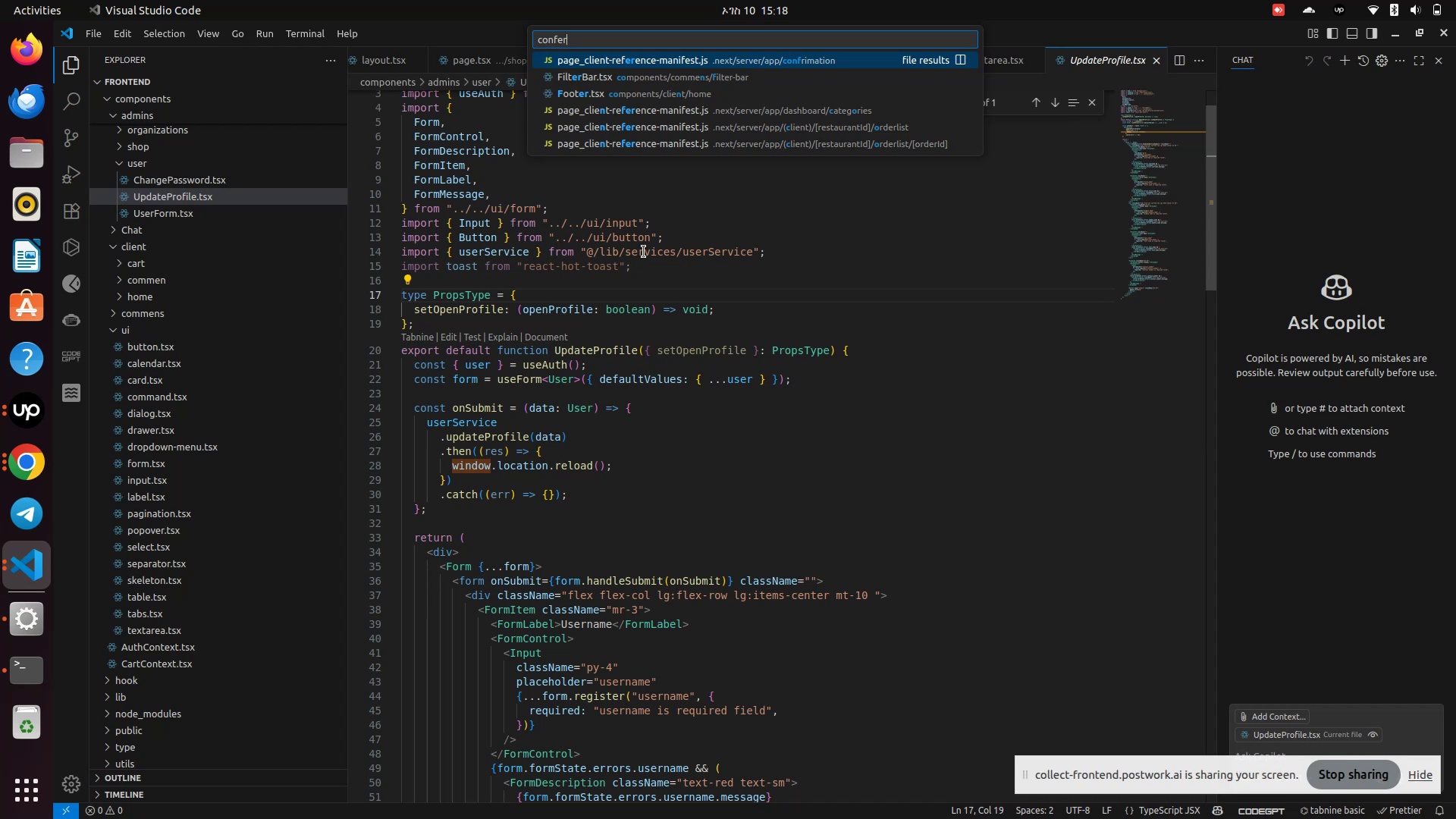 
wait(6.05)
 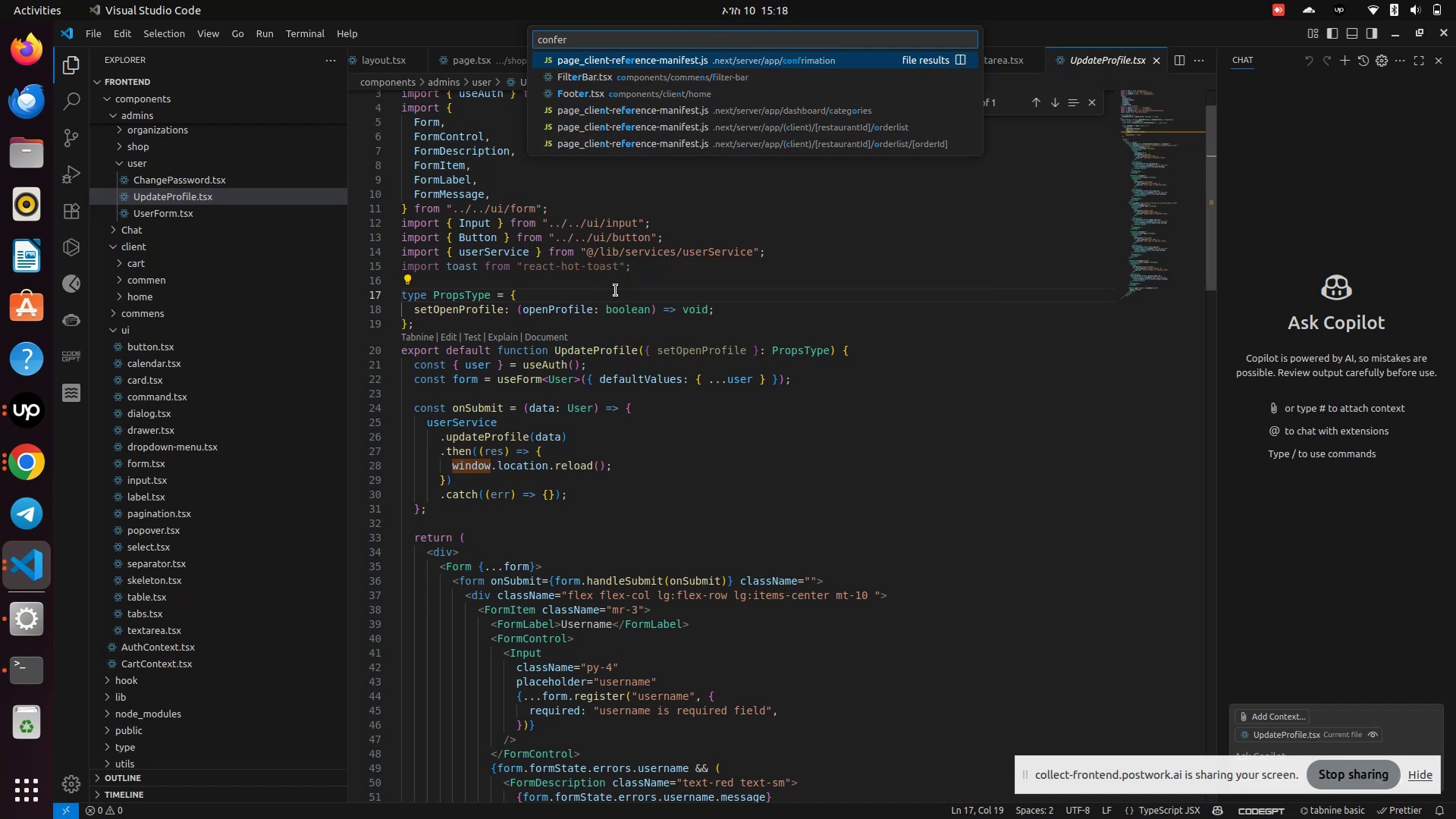 
scroll: coordinate [139, 344], scroll_direction: up, amount: 13.0
 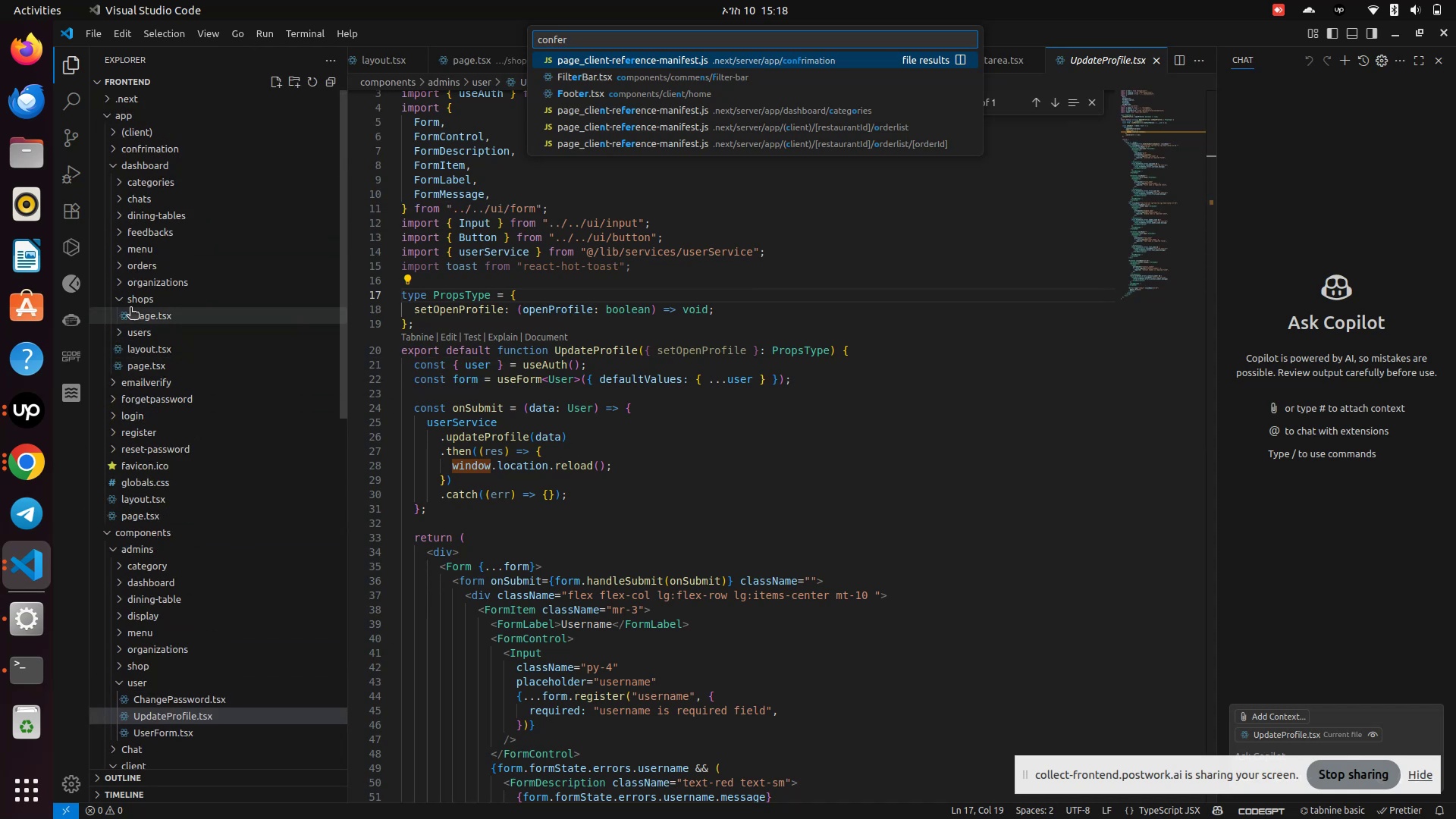 
left_click([128, 302])
 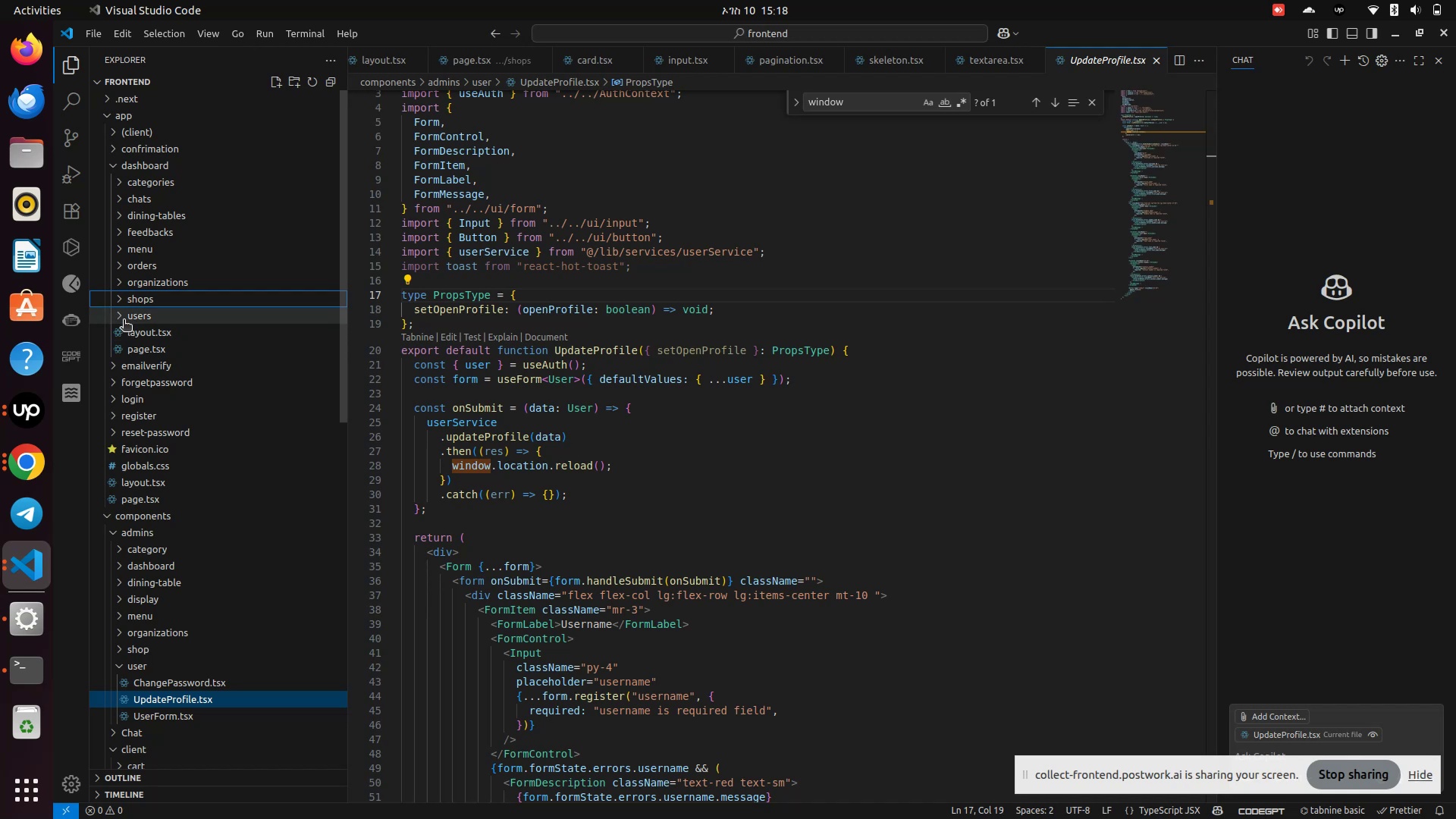 
left_click([124, 319])
 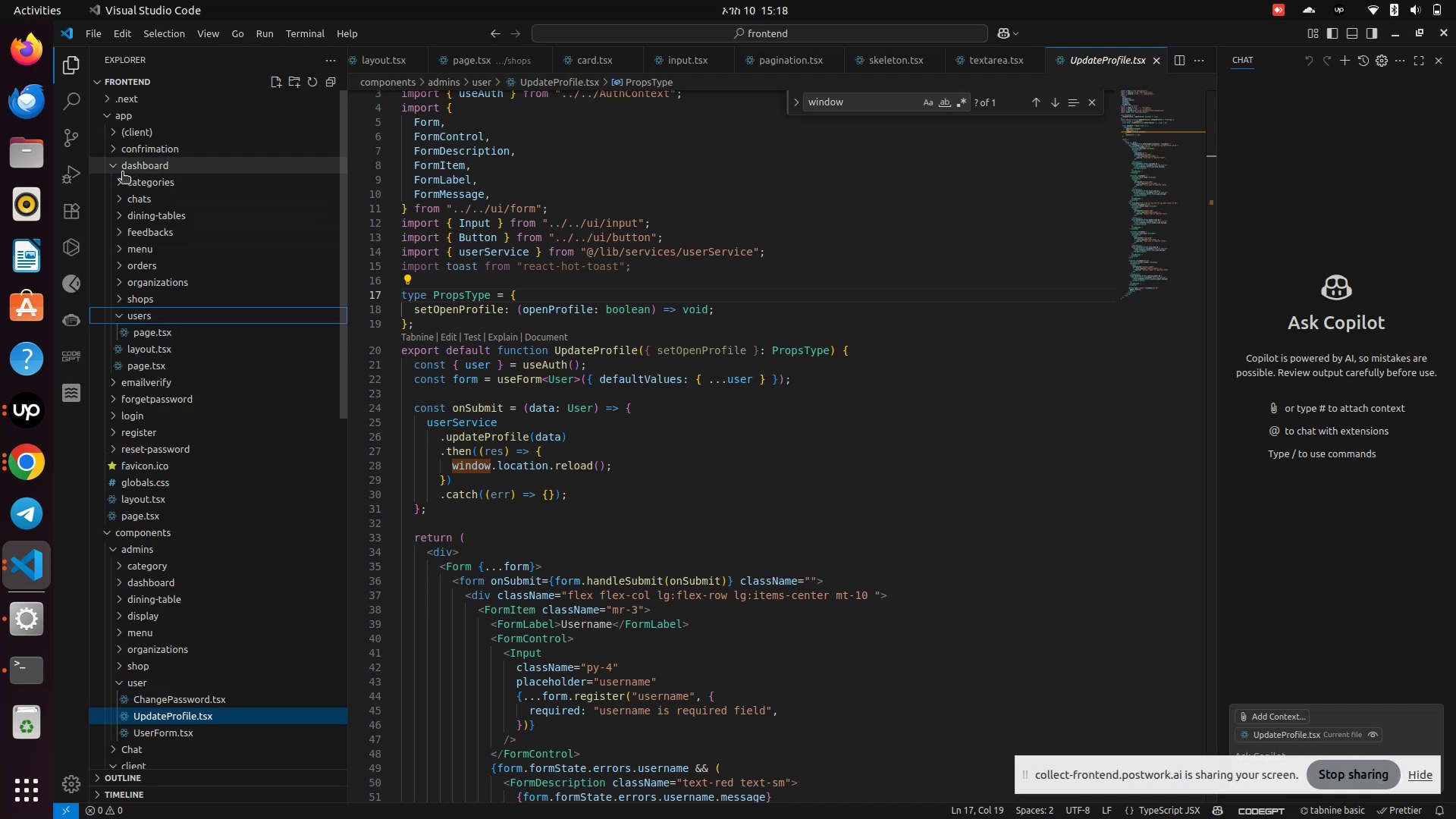 
left_click([122, 170])
 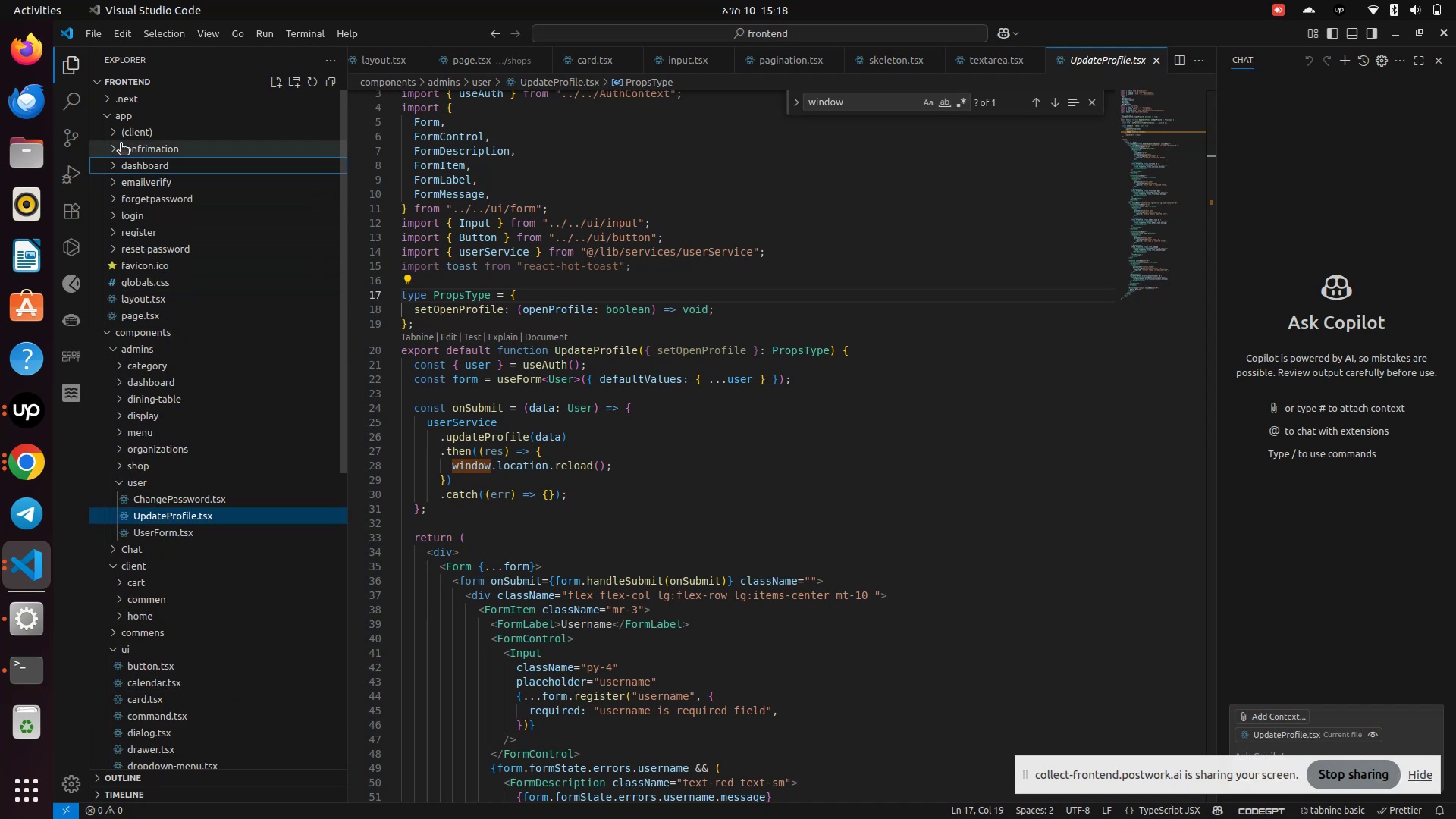 
left_click([121, 145])
 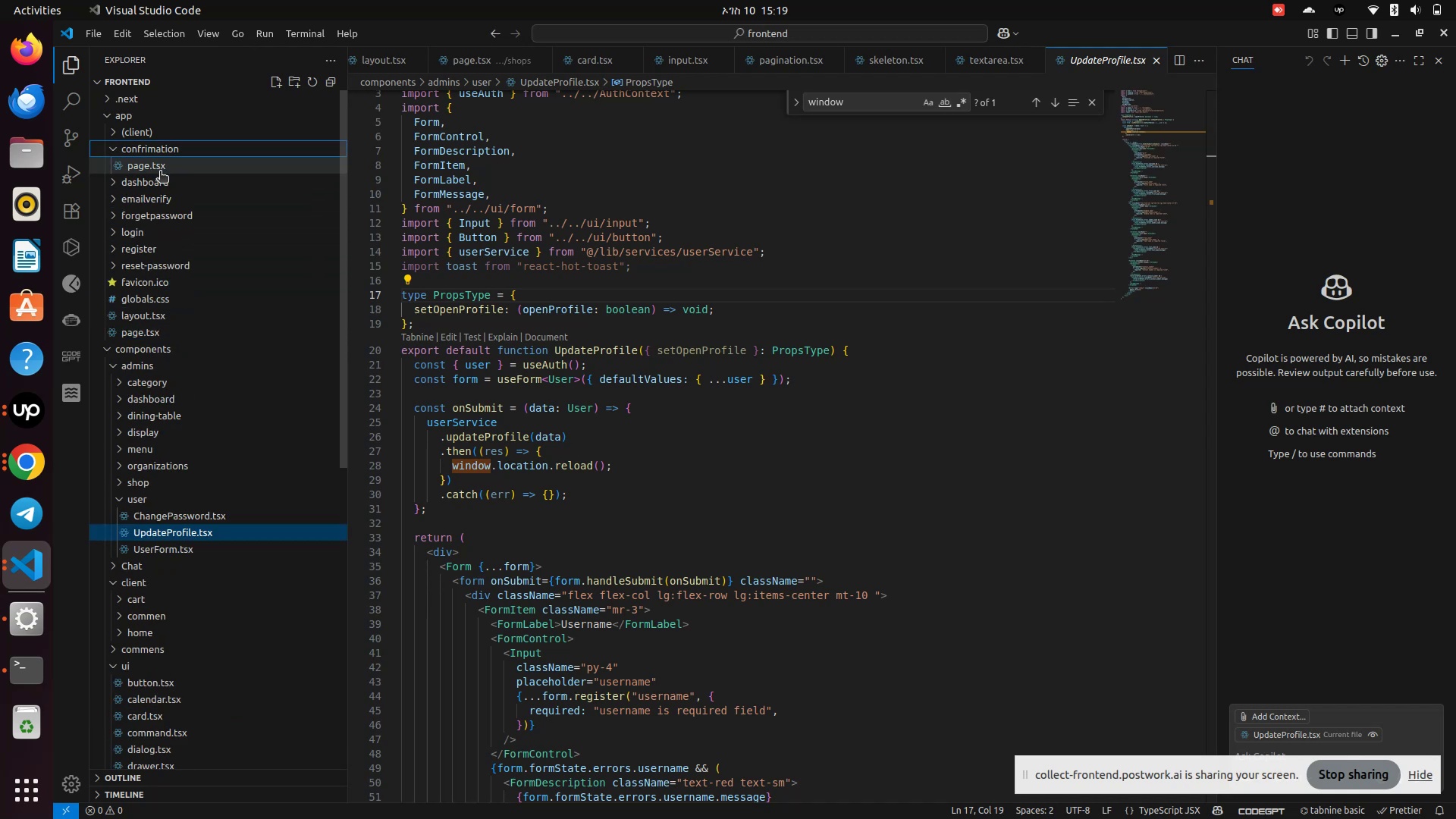 
left_click([160, 172])
 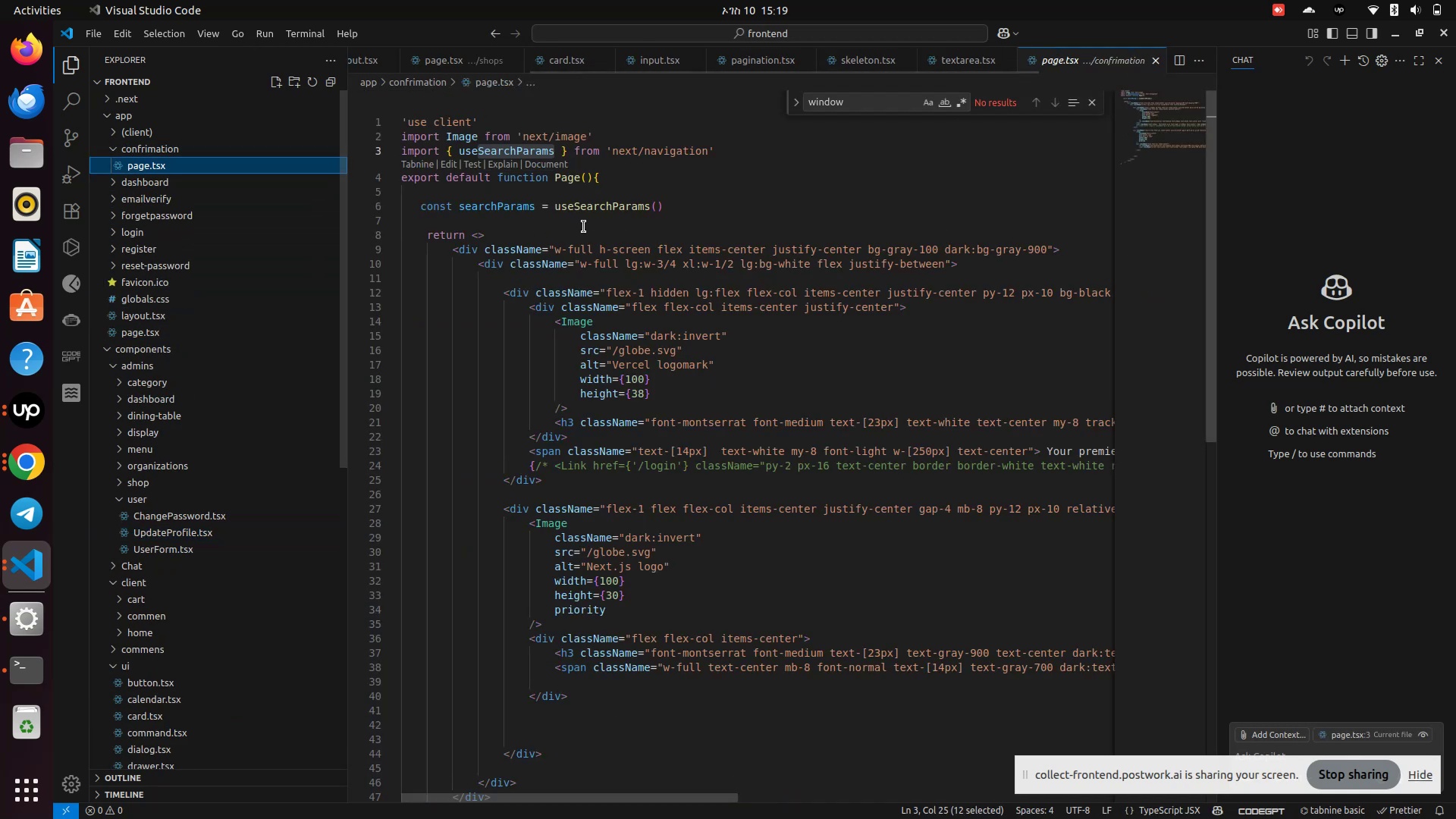 
scroll: coordinate [593, 240], scroll_direction: down, amount: 5.0
 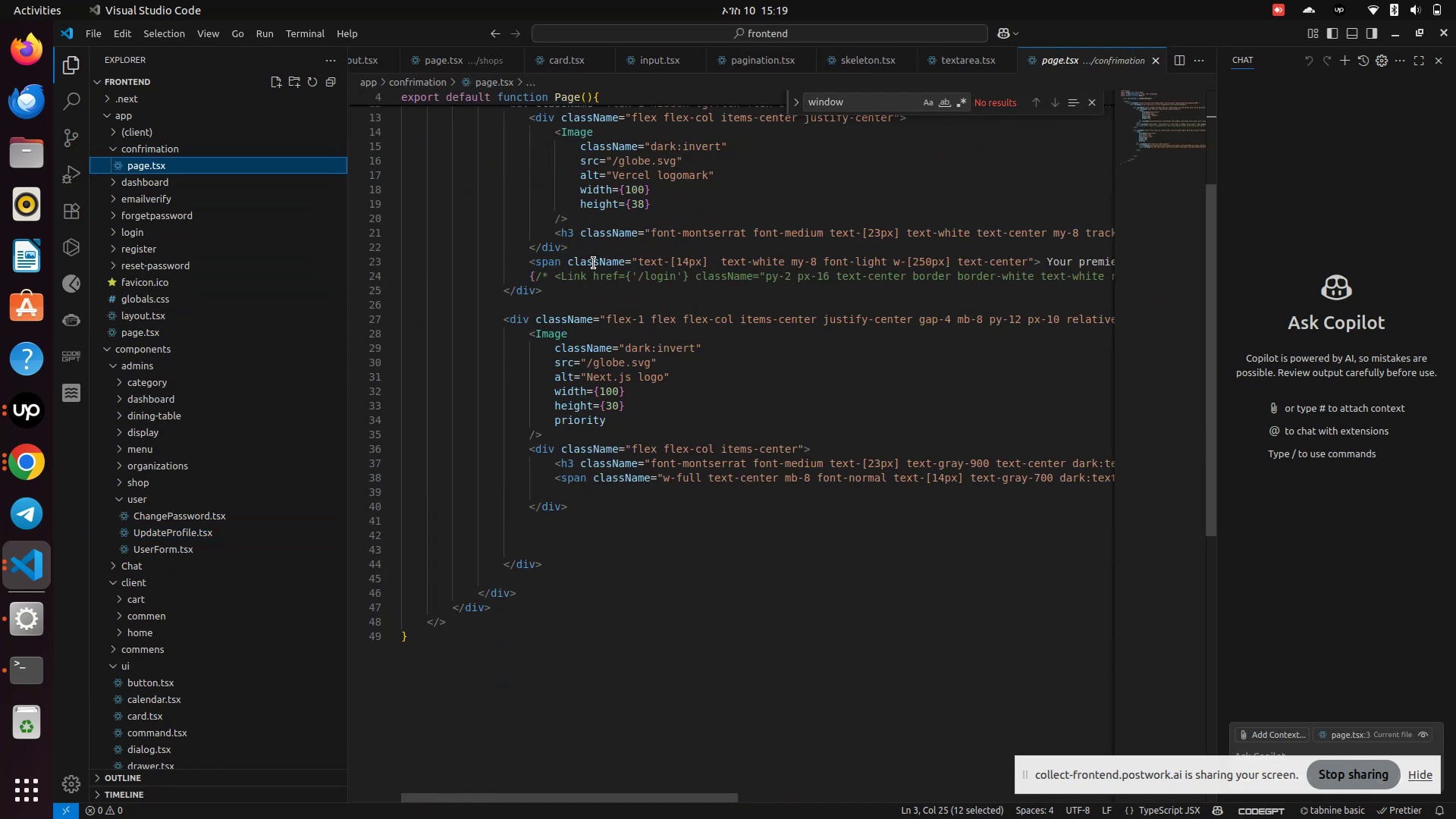 
scroll: coordinate [613, 290], scroll_direction: up, amount: 10.0
 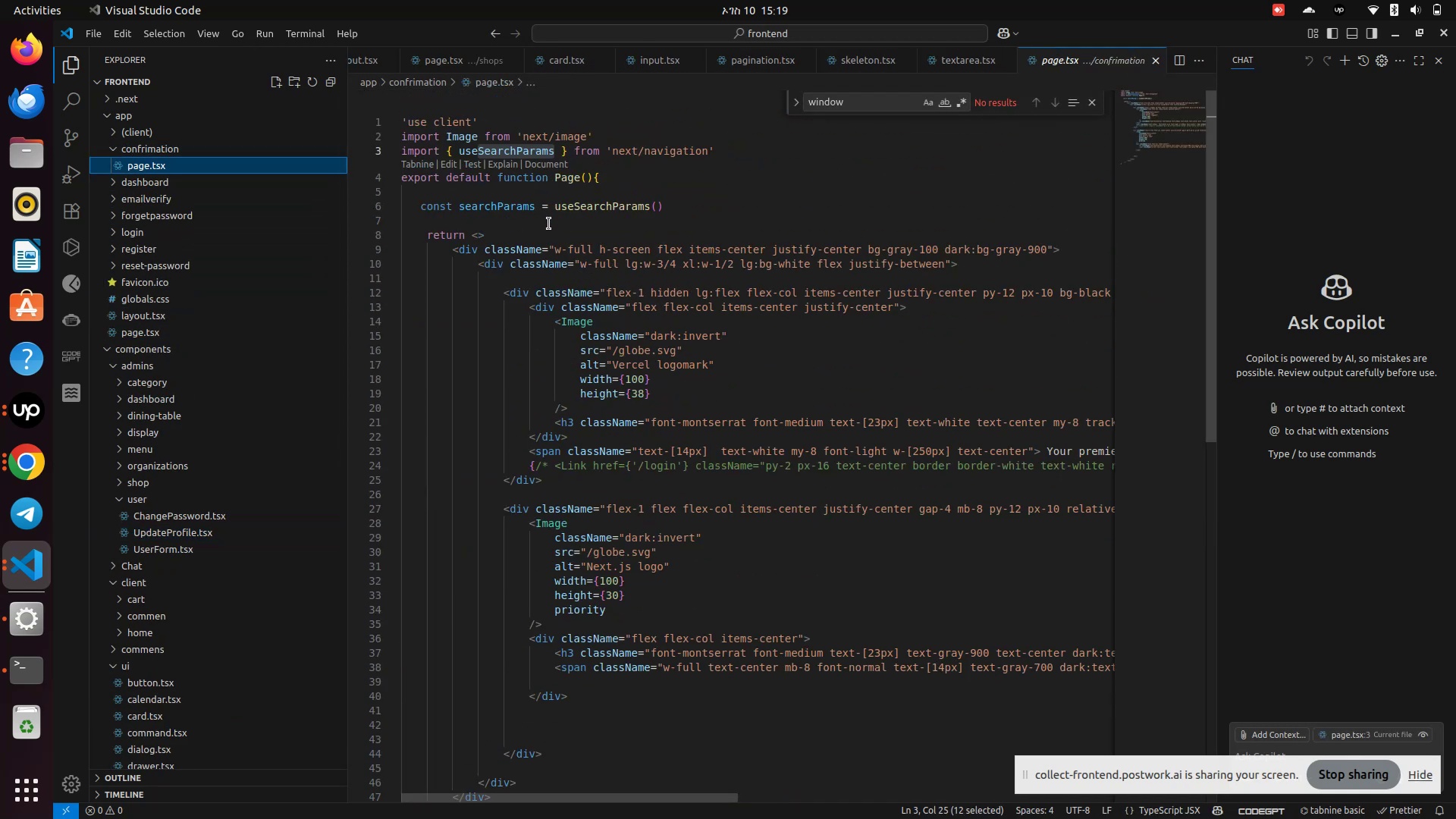 
left_click([549, 224])
 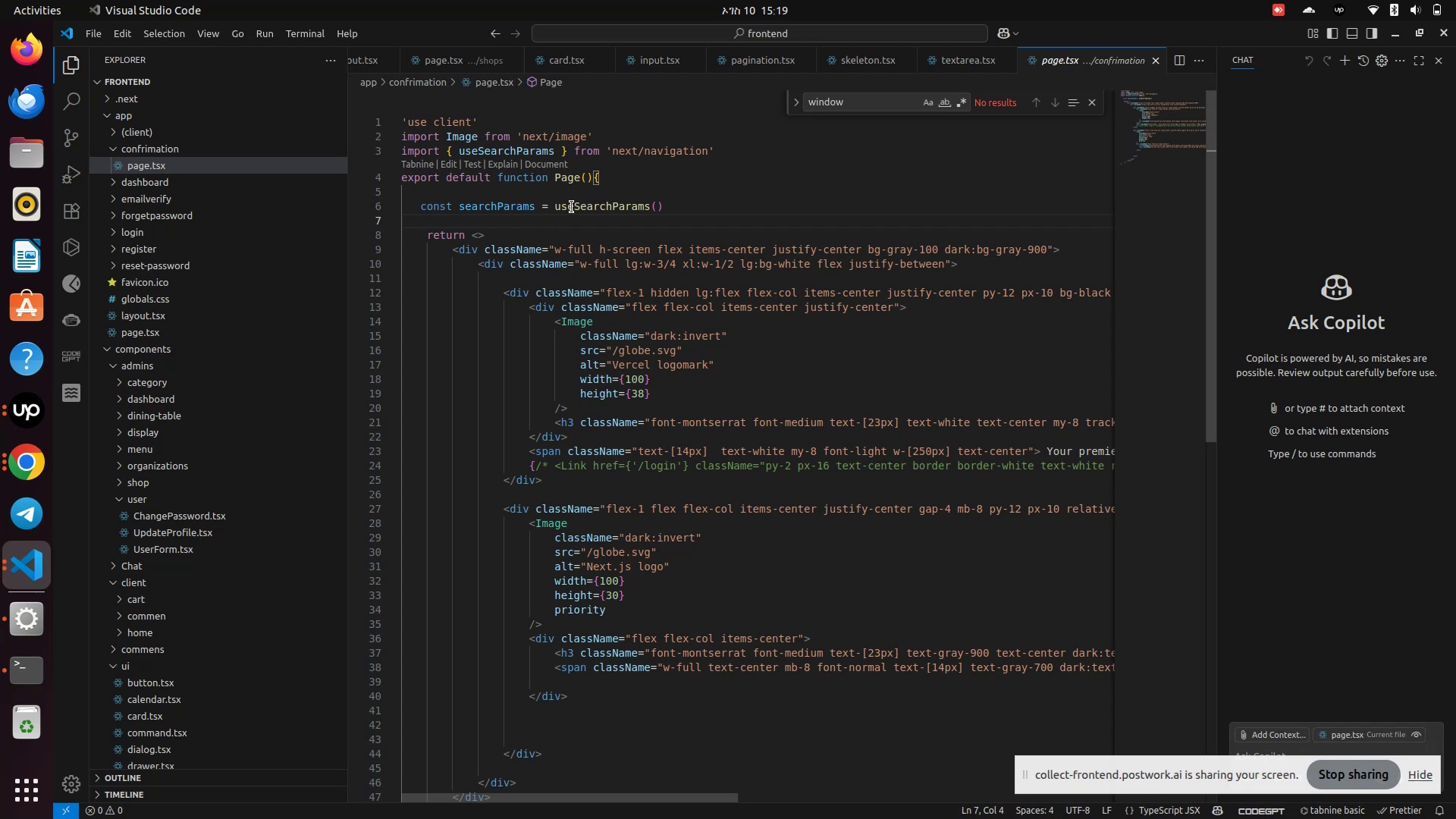 
key(Control+S)
 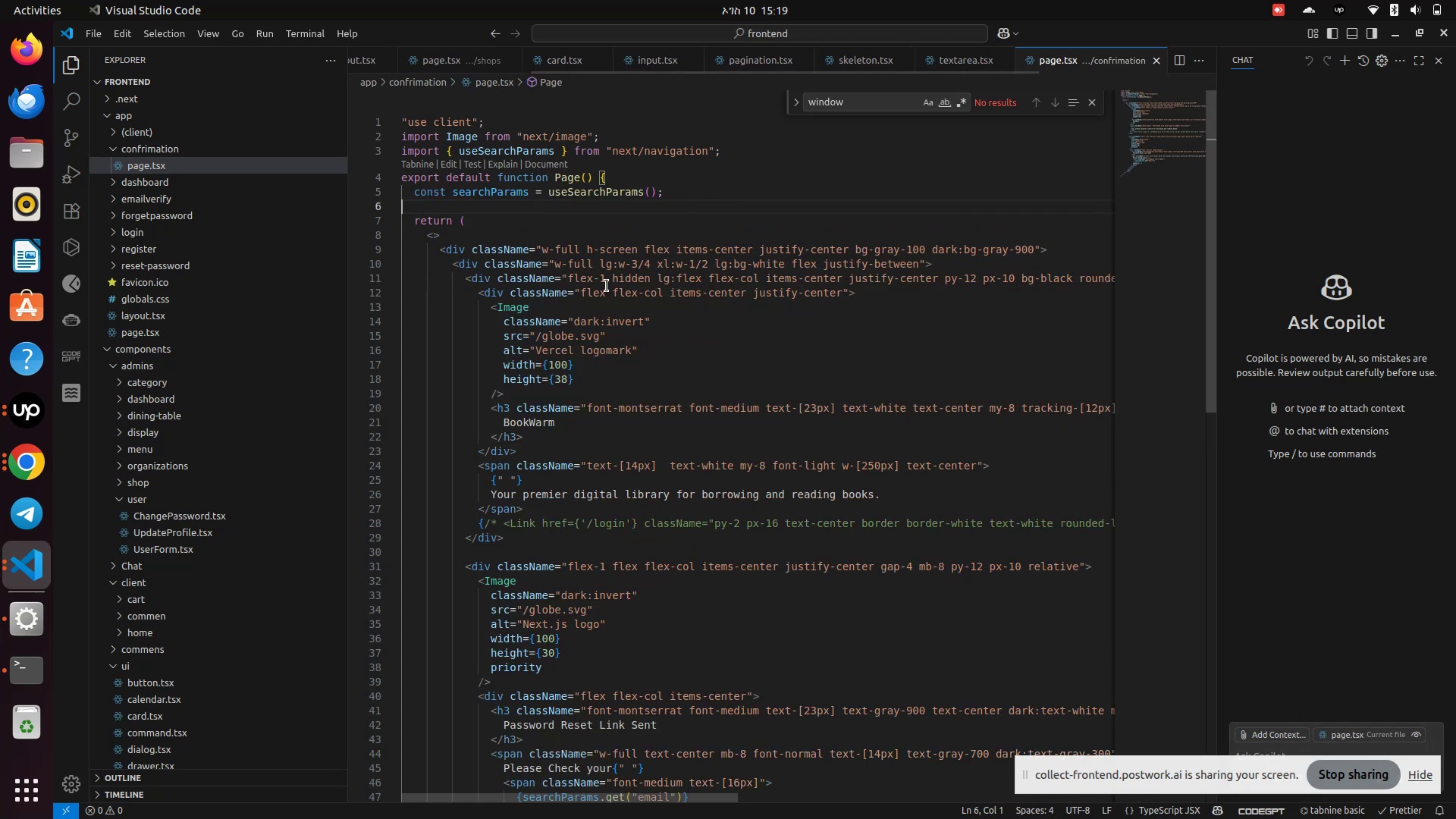 
hold_key(key=ControlLeft, duration=0.6)
 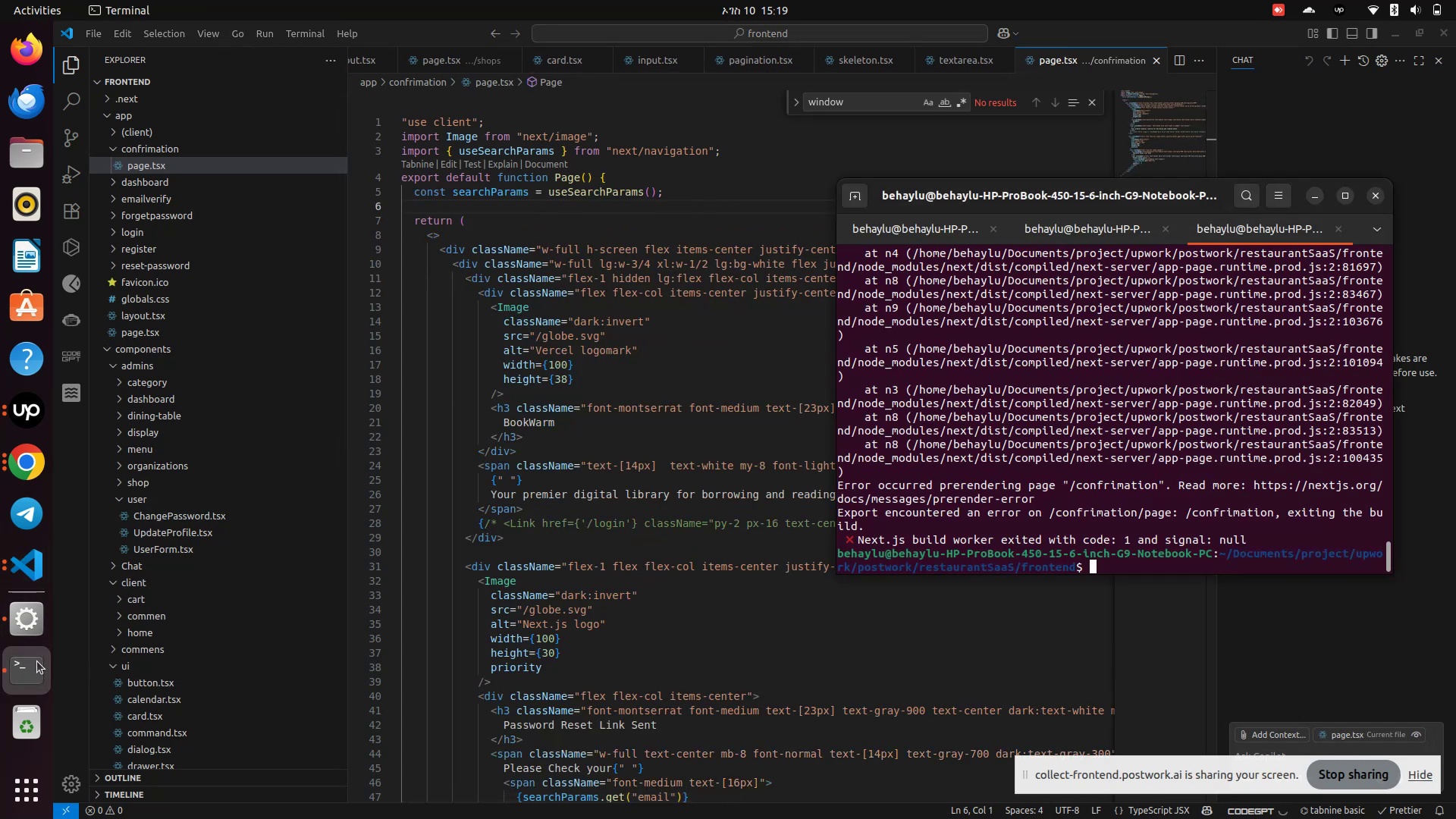 
scroll: coordinate [930, 409], scroll_direction: up, amount: 8.0
 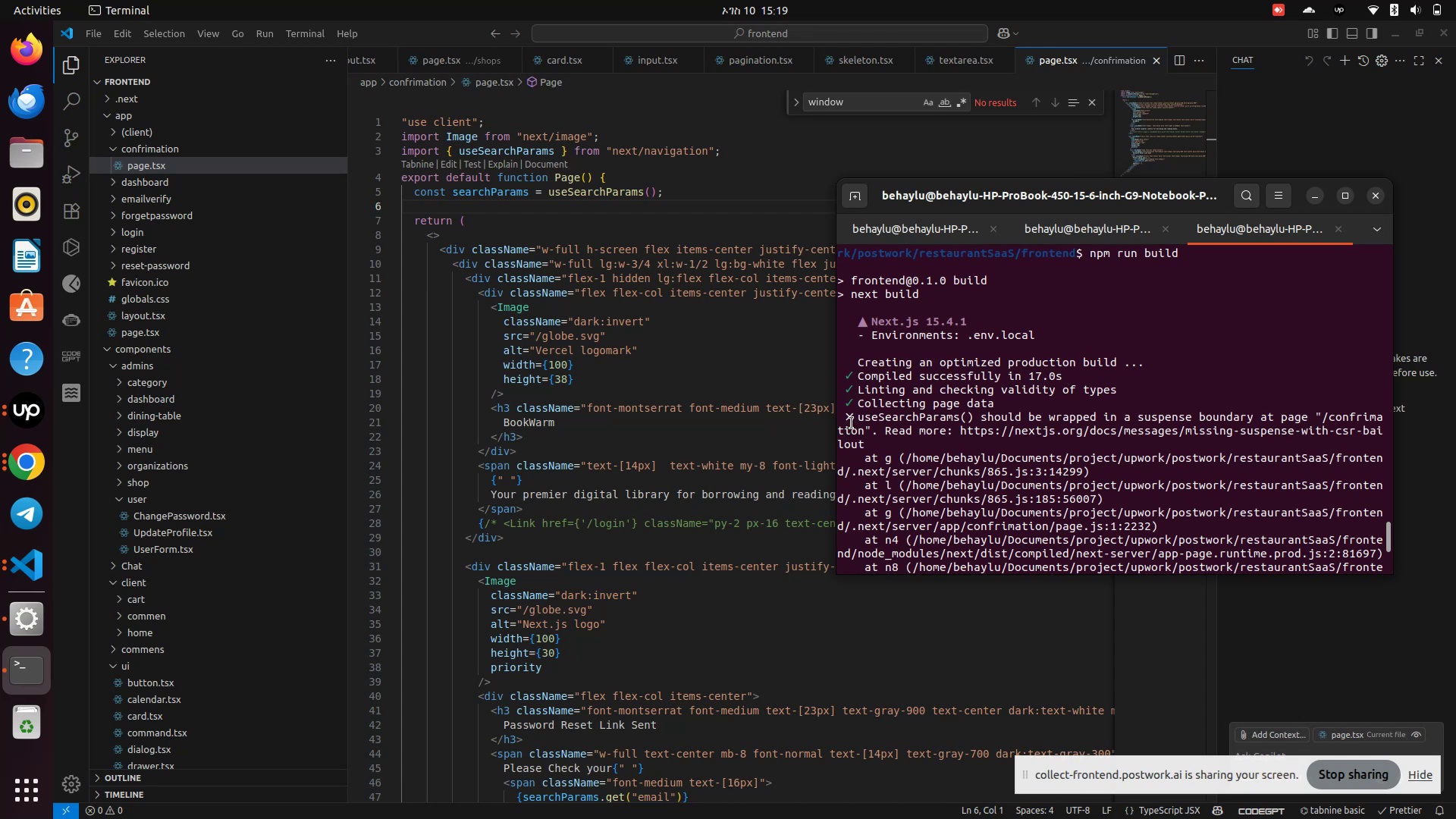 
left_click_drag(start_coordinate=[846, 417], to_coordinate=[853, 618])
 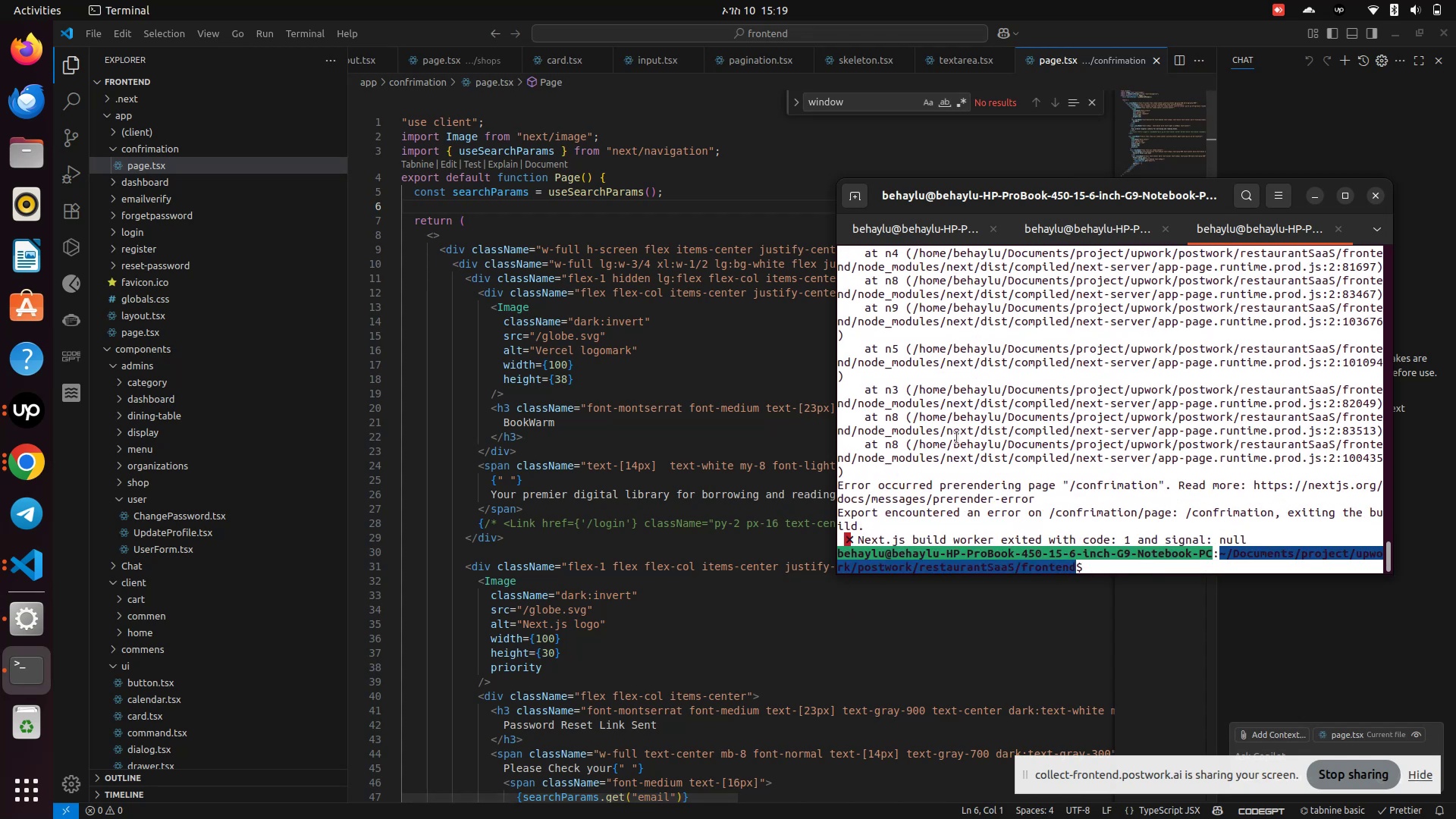 
right_click([962, 433])
 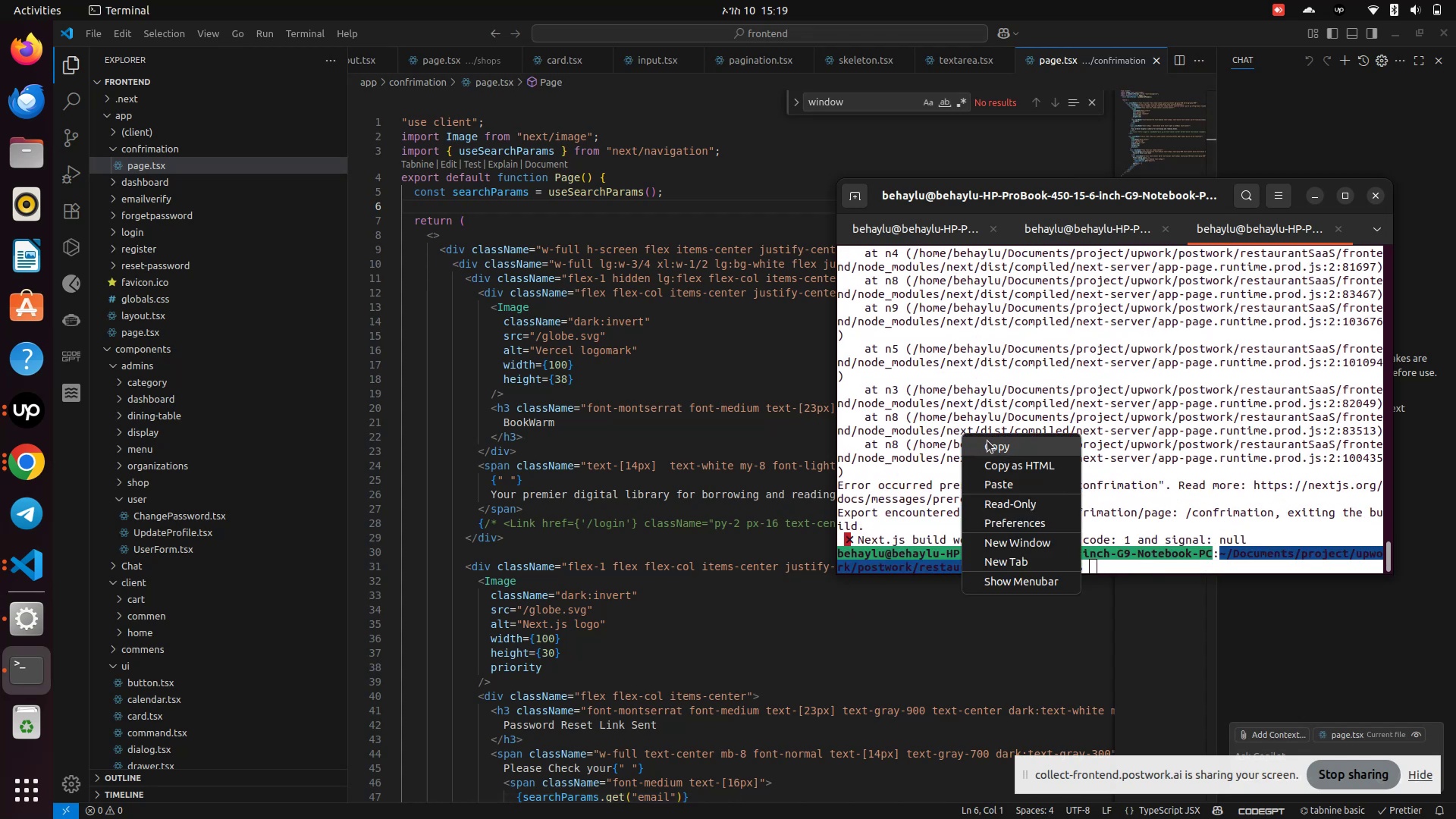 
left_click([988, 442])
 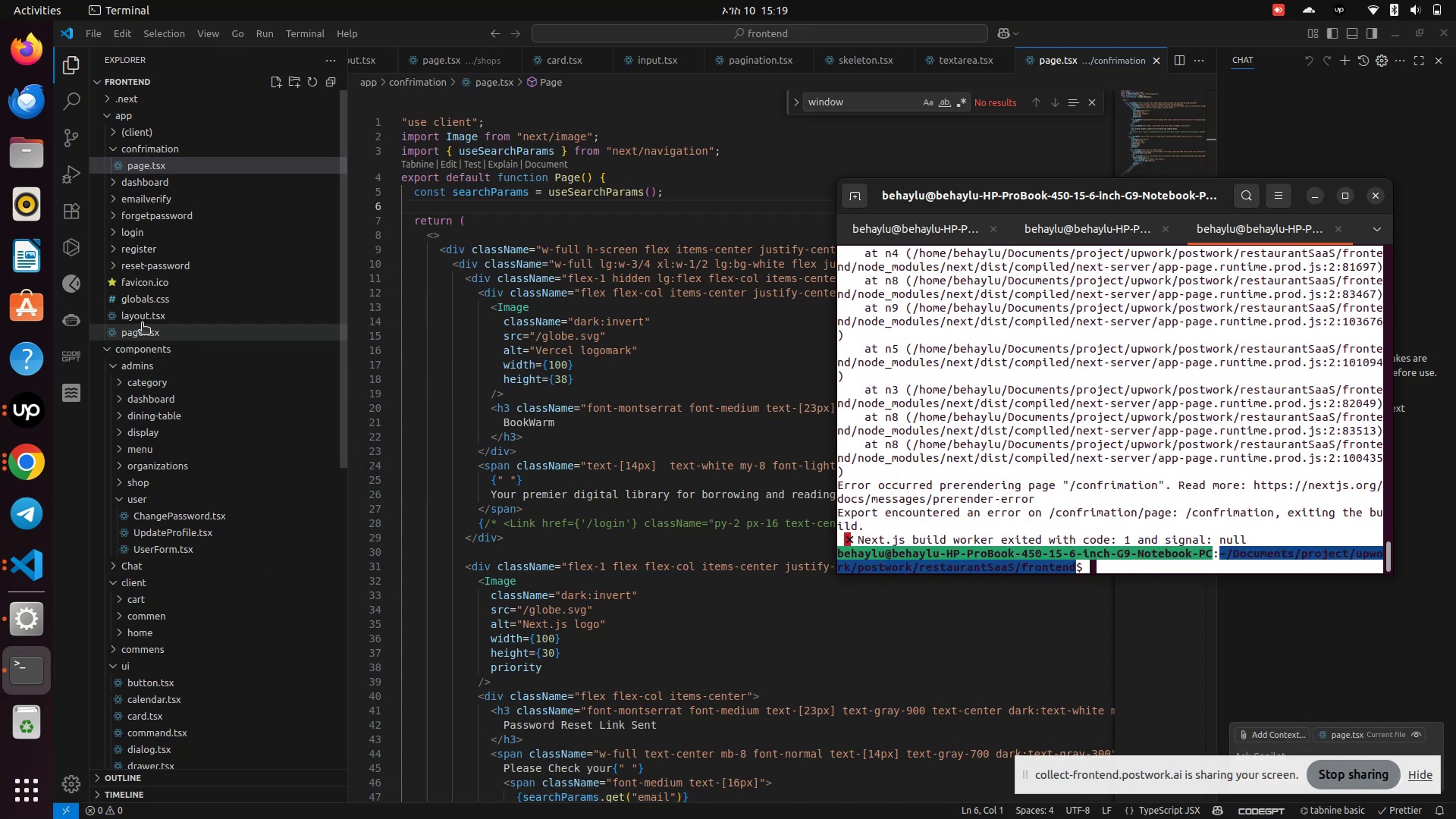 
wait(5.02)
 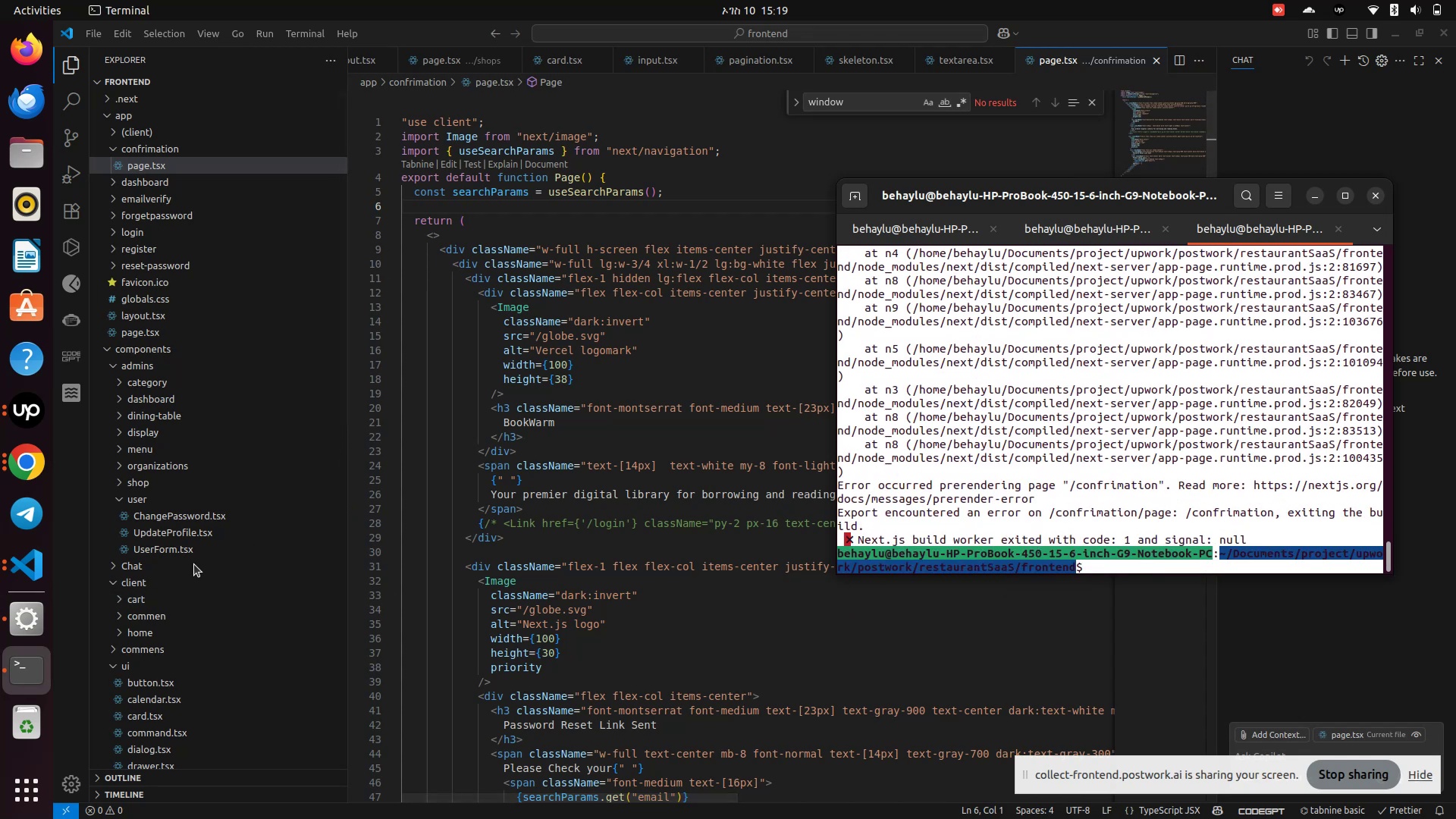 
left_click([143, 318])
 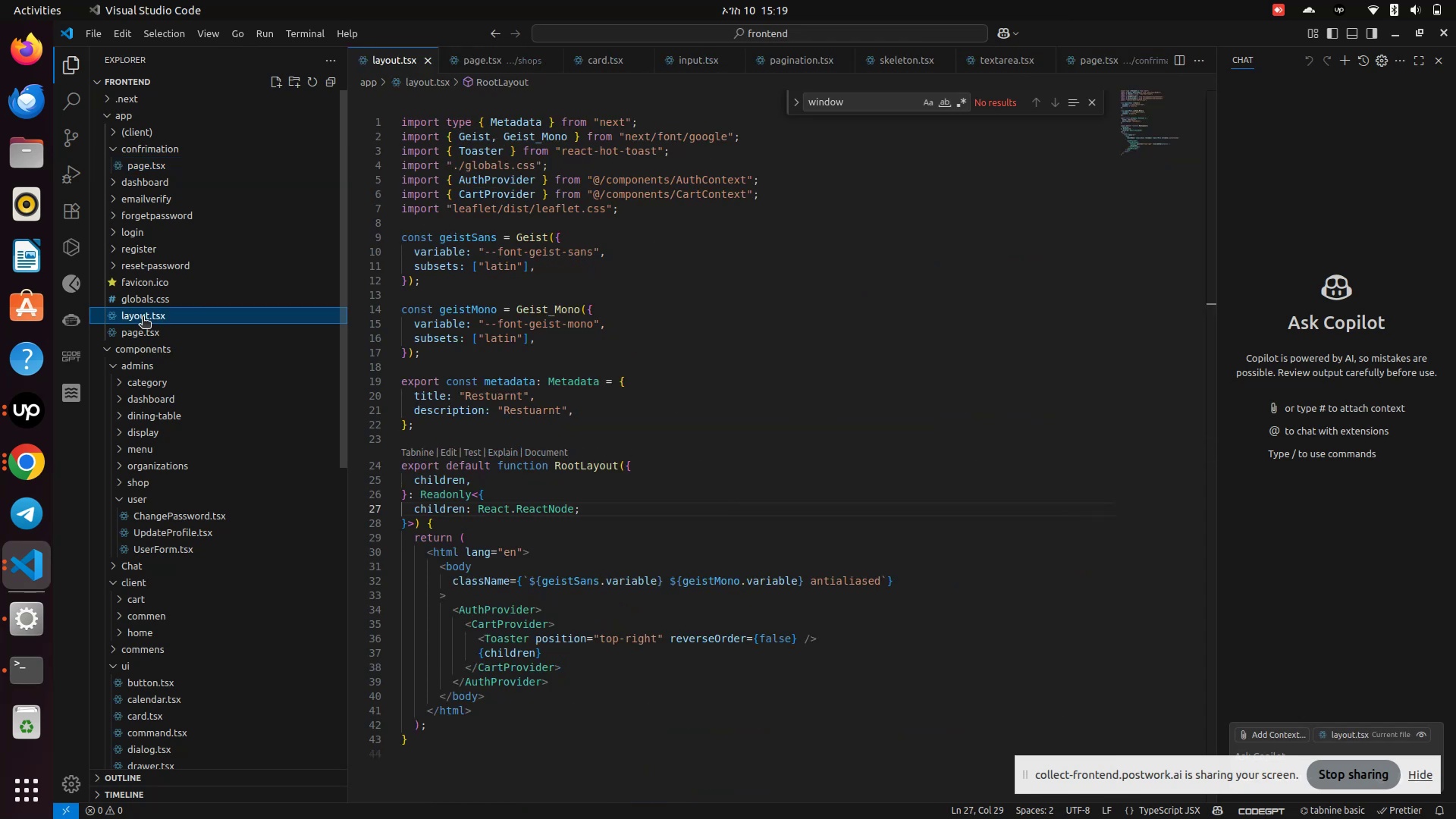 
wait(12.47)
 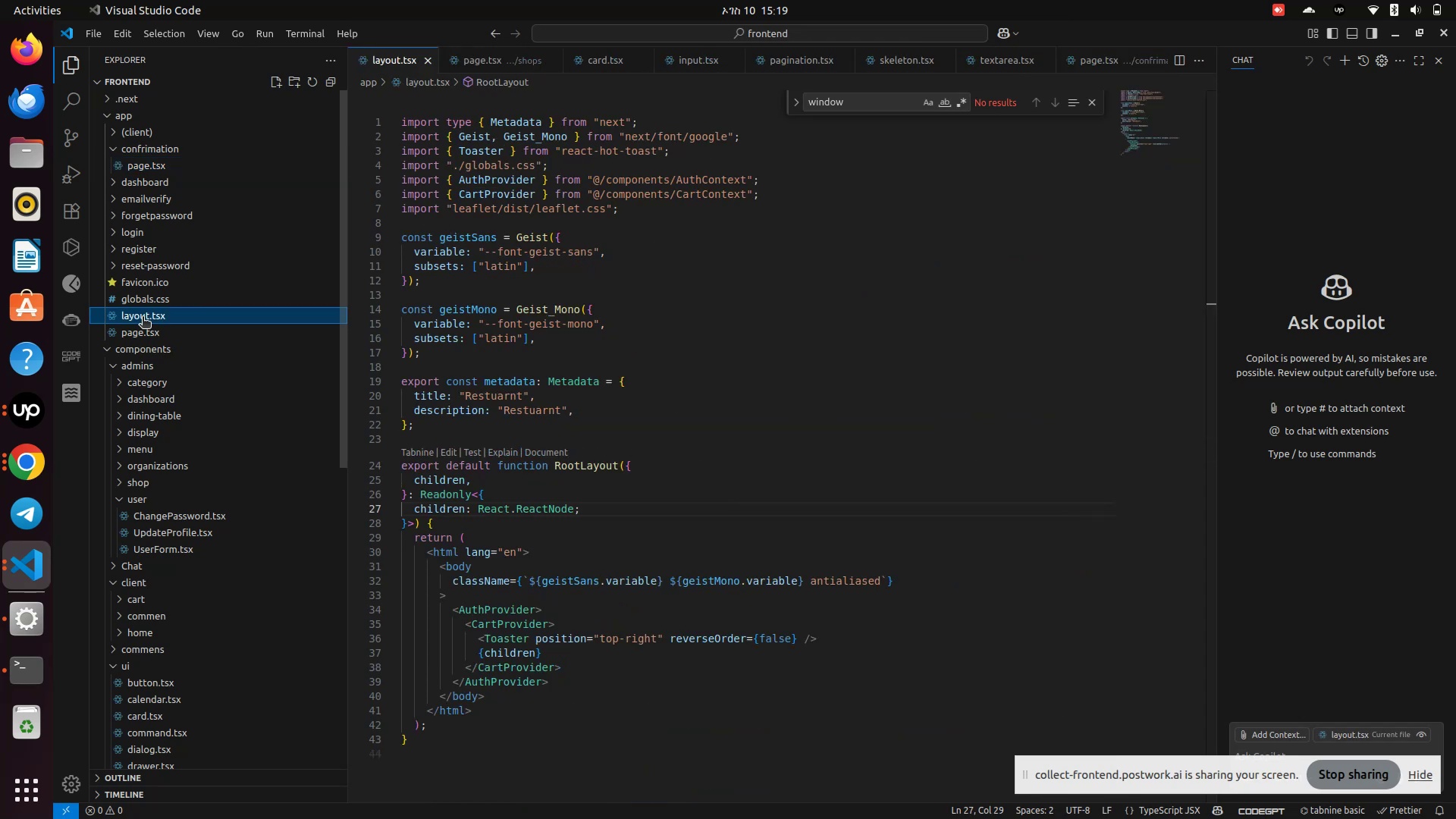 
hold_key(key=ControlLeft, duration=1.12)
left_click([504, 634])
 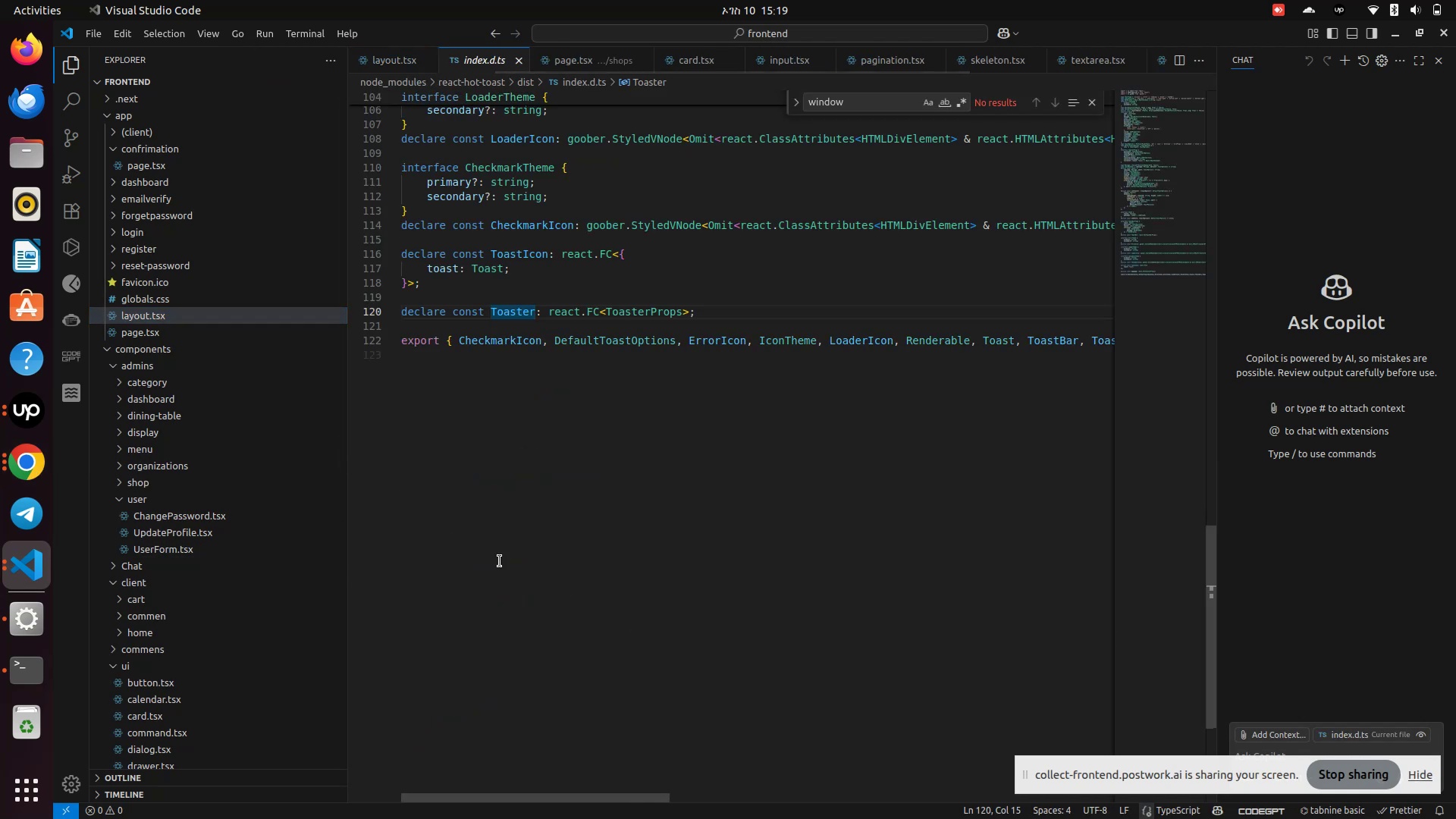 
scroll: coordinate [595, 450], scroll_direction: up, amount: 54.0
 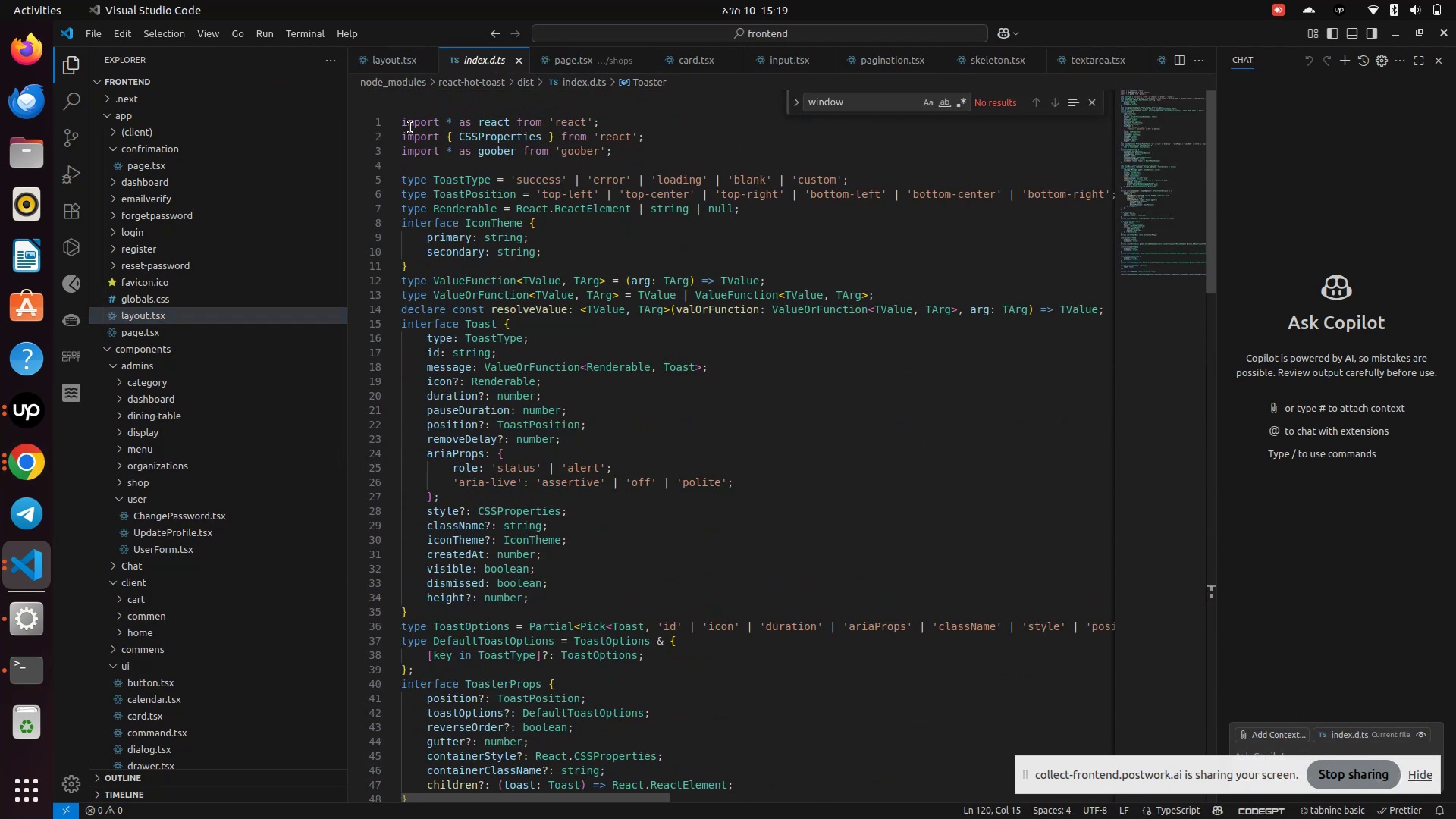 
left_click([485, 221])
 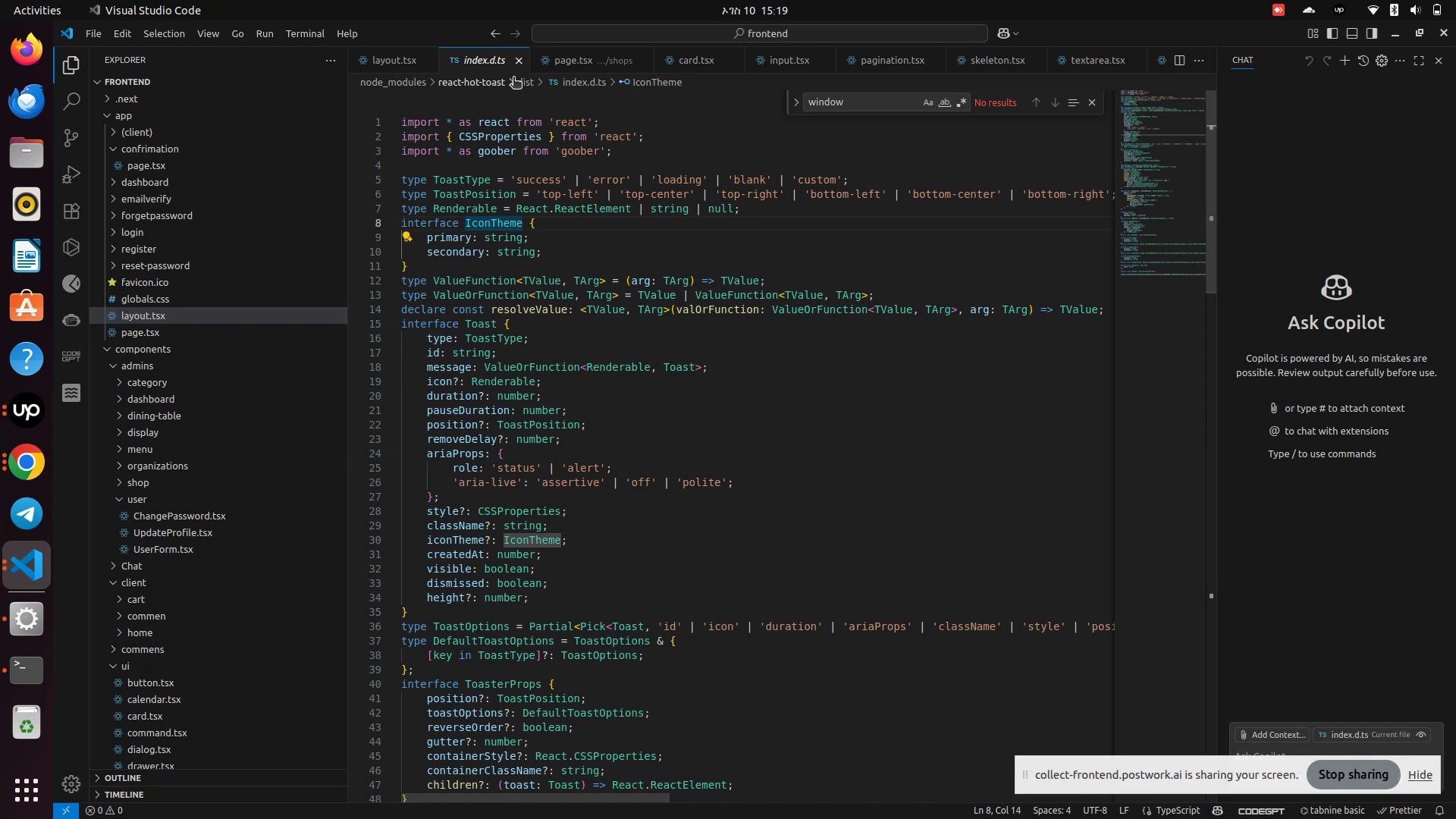 
left_click([519, 65])
 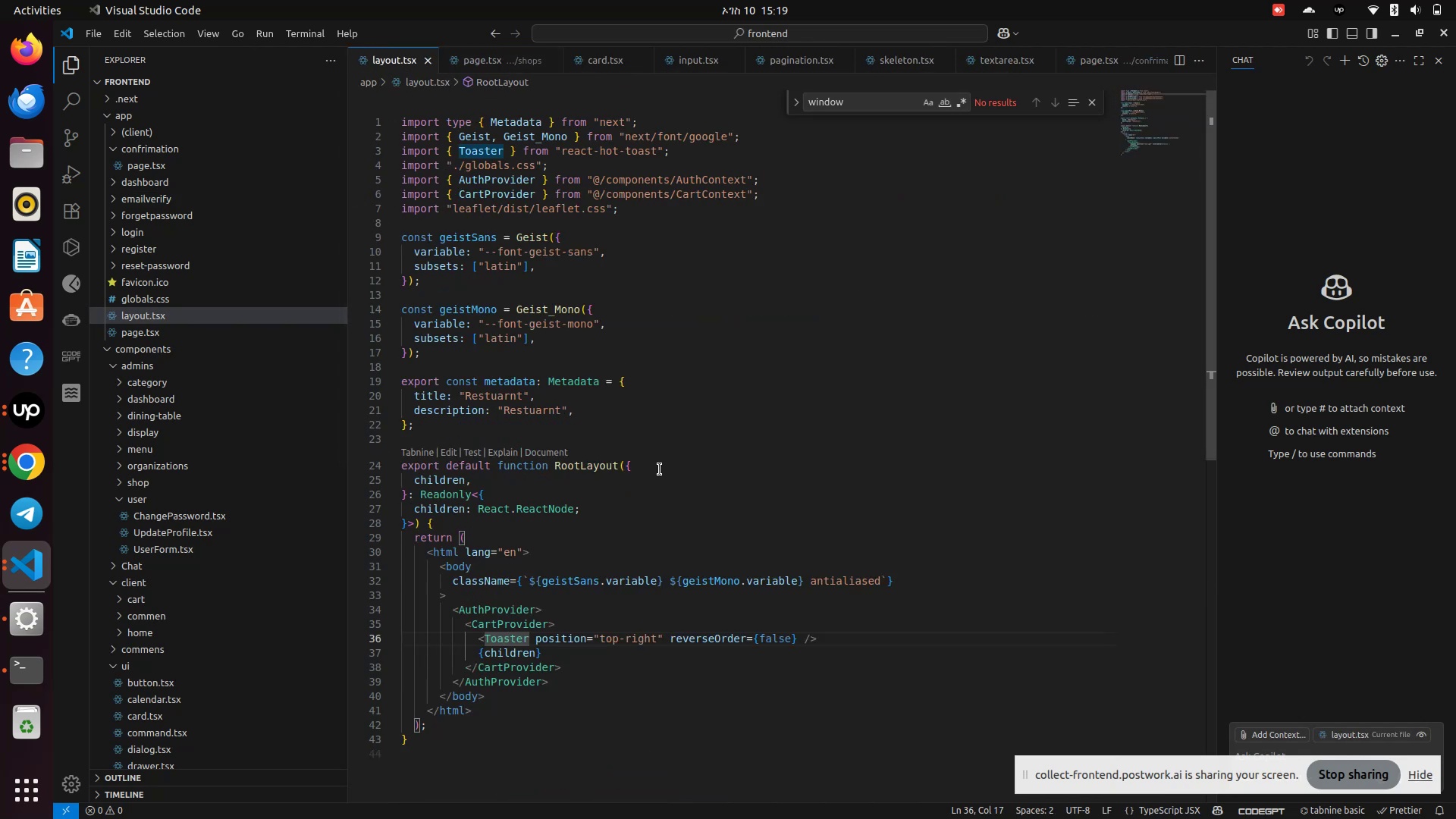 
wait(6.25)
 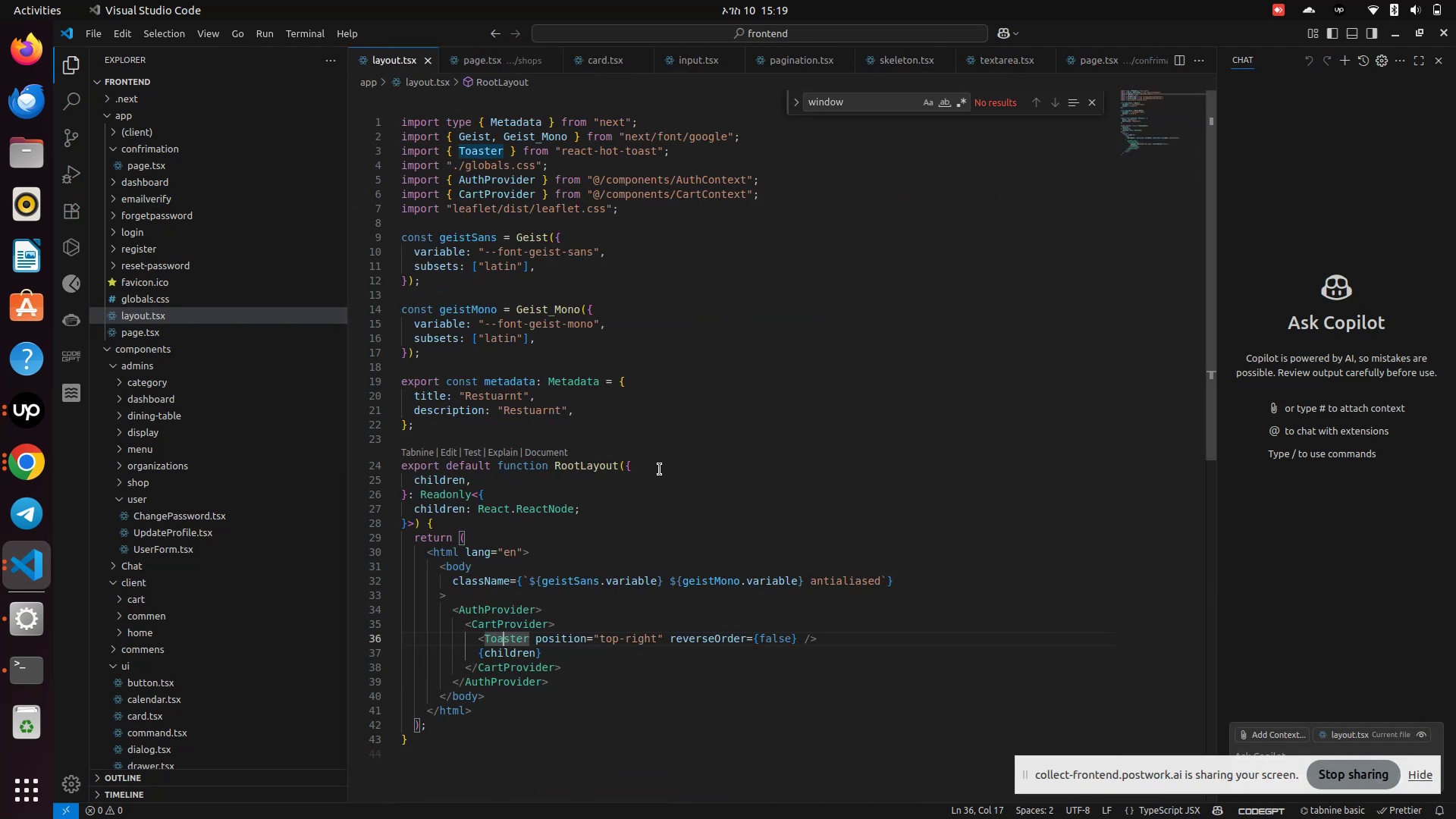 
left_click([644, 688])
 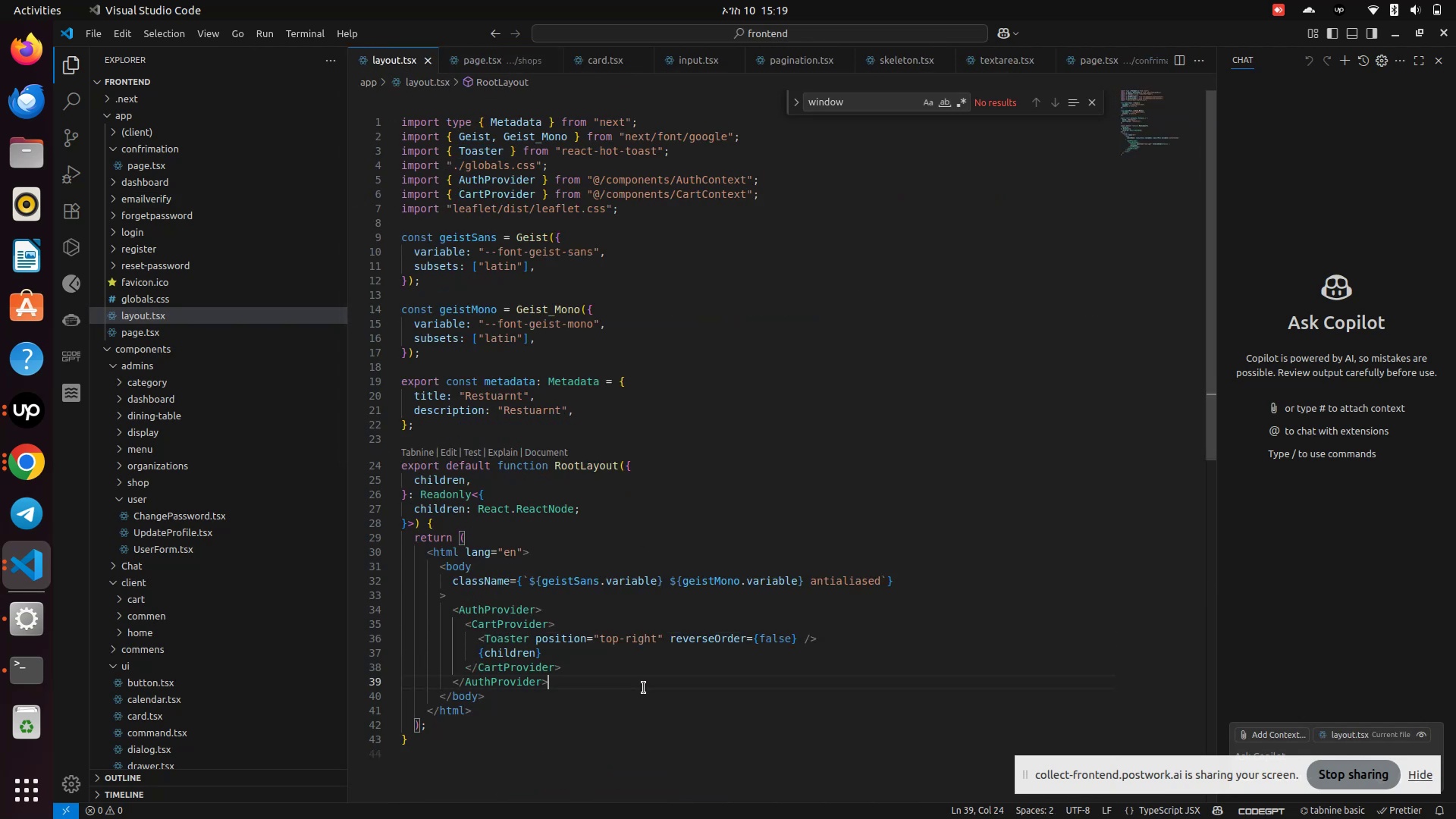 
key(Control+A)
 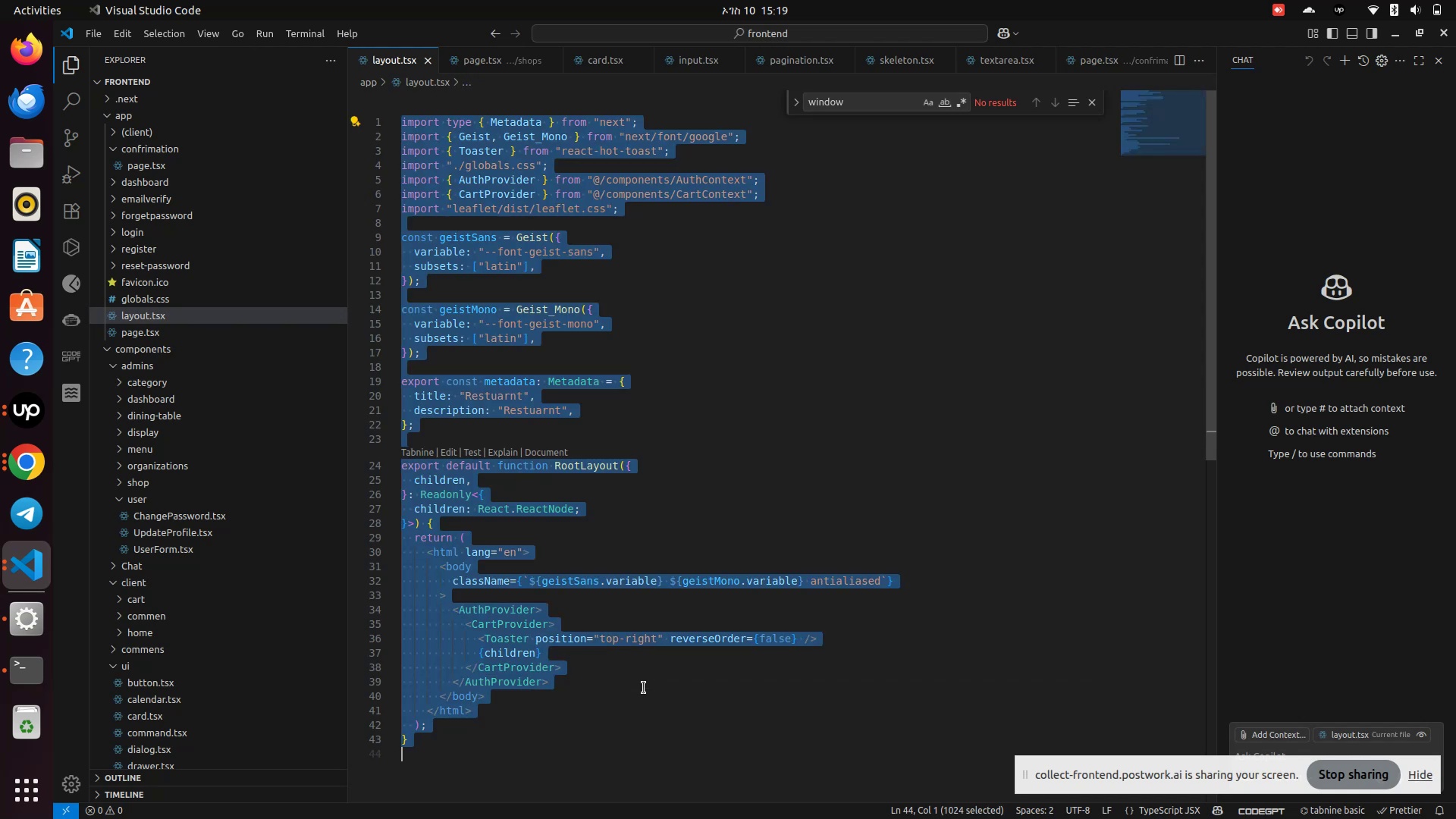 
key(Control+C)
 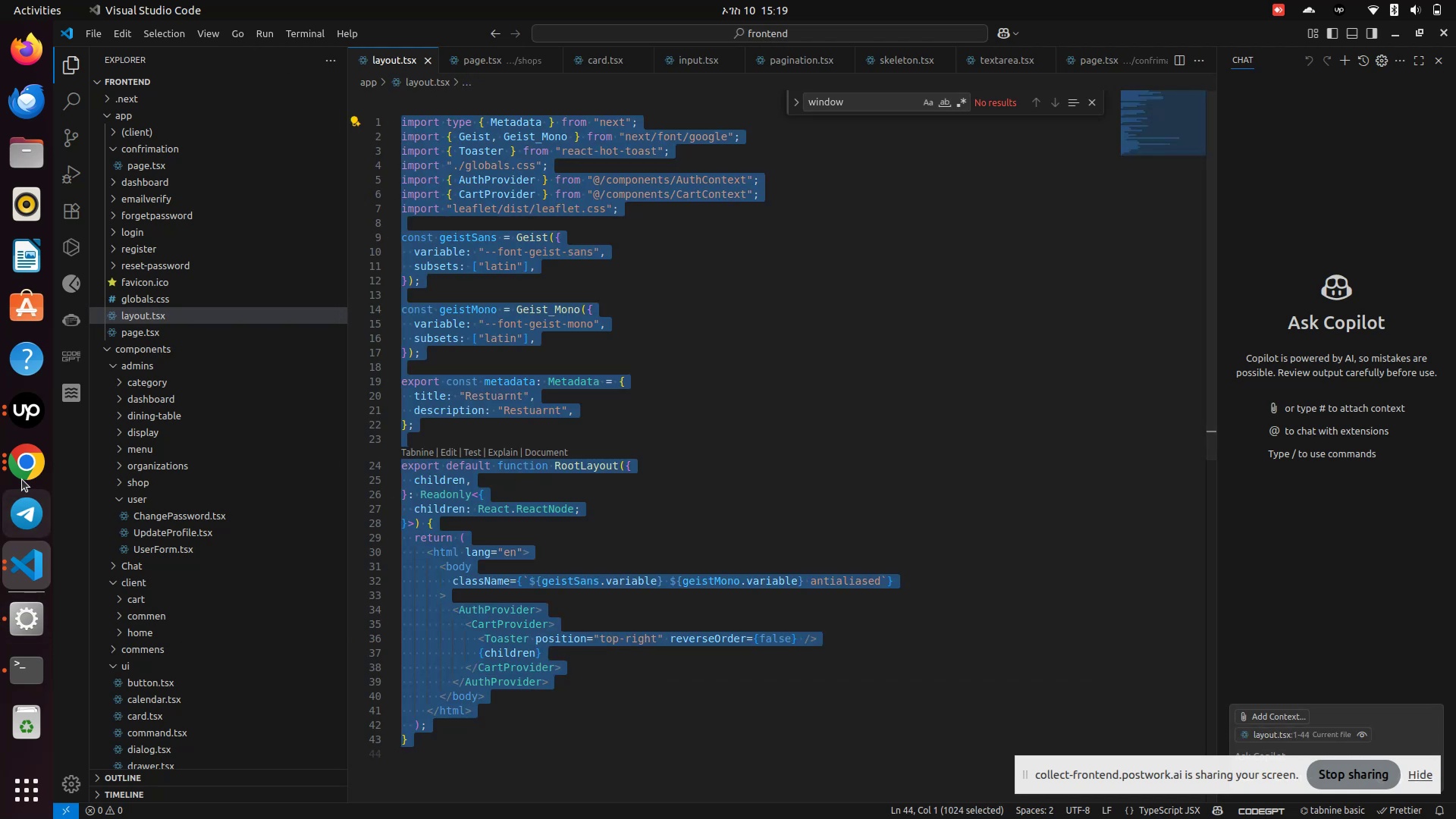 
left_click([27, 458])
 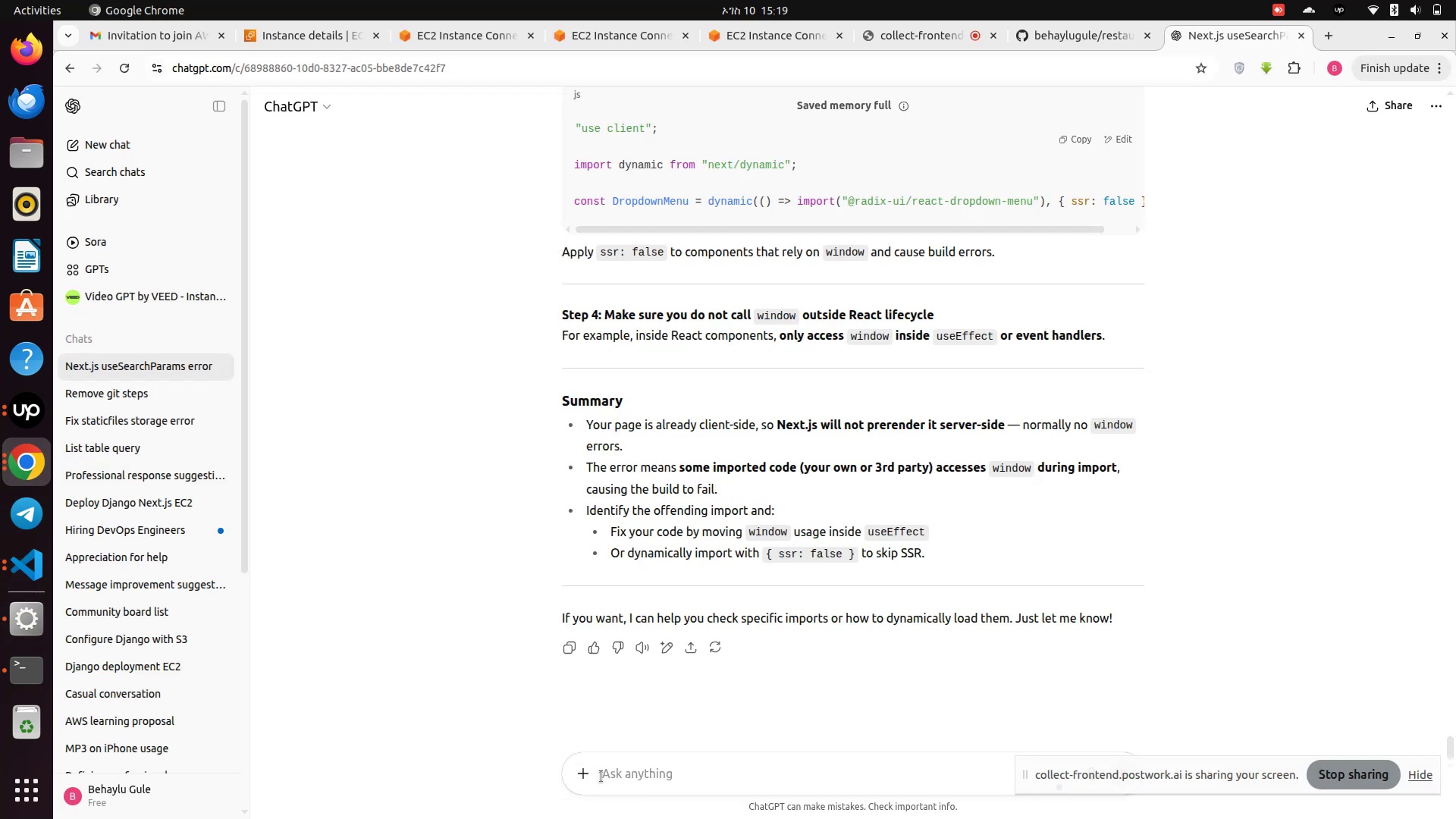 
left_click([613, 778])
 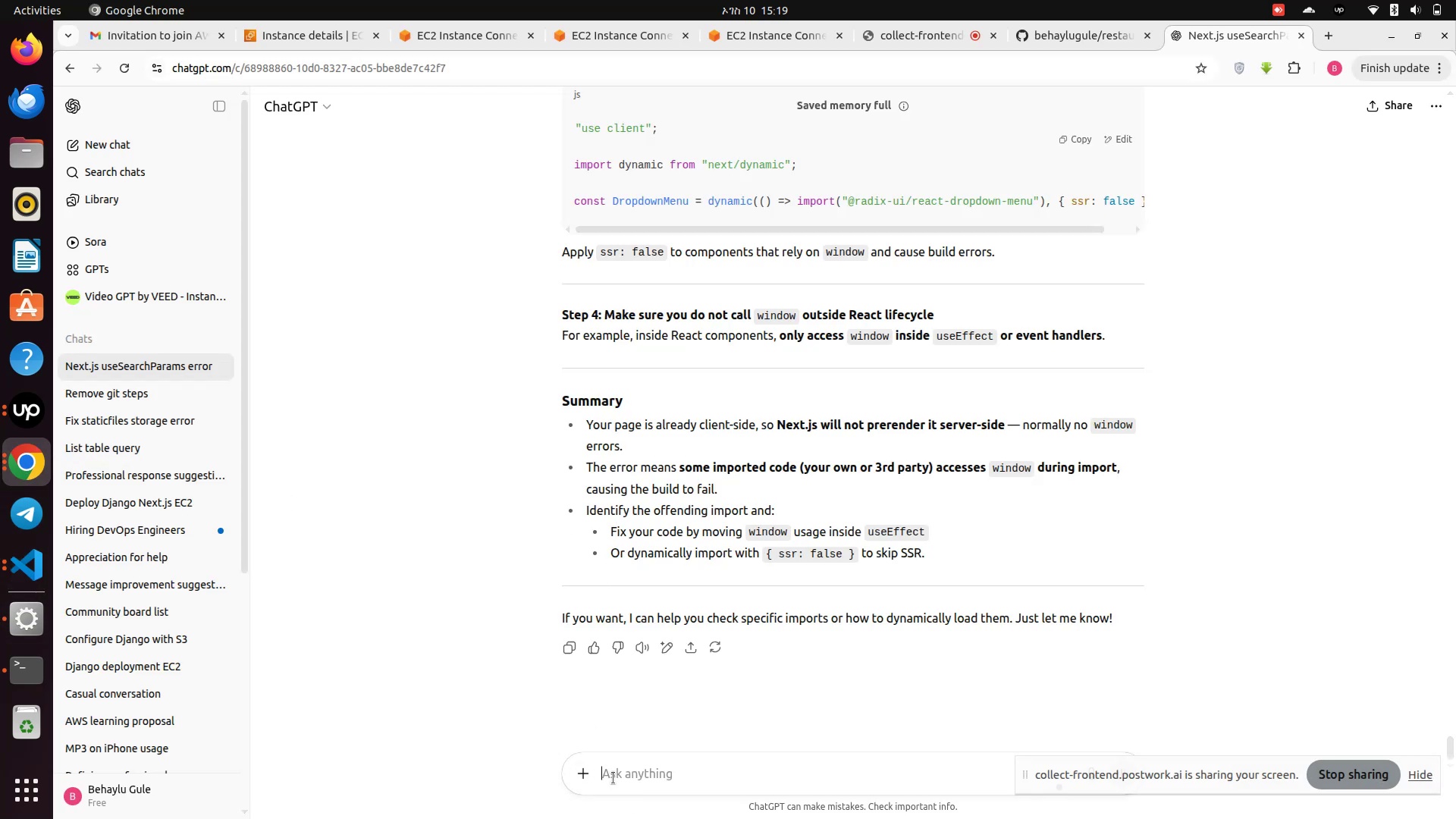 
key(Control+V)
 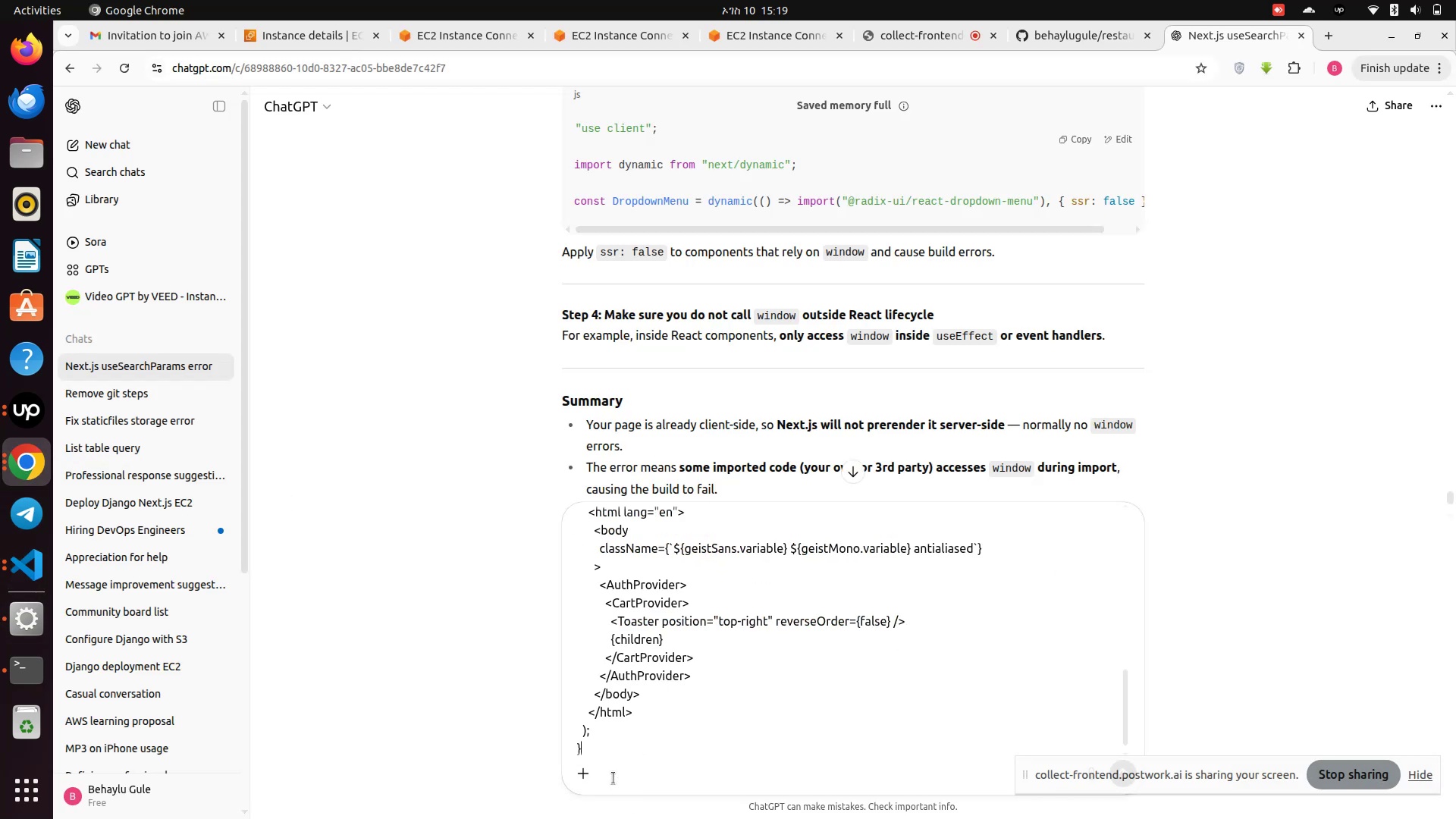 
type( how to make client side rendering )
 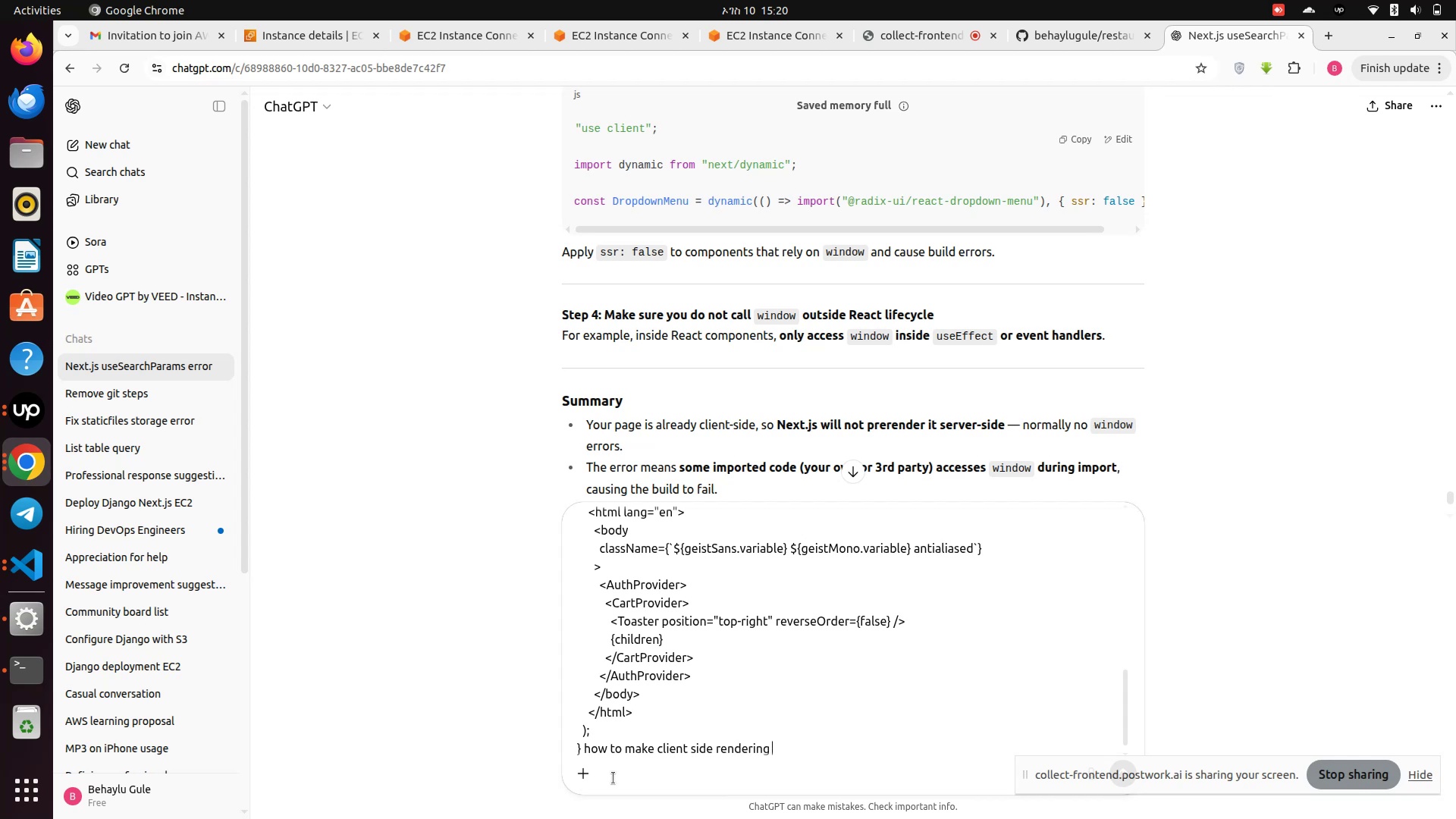 
key(Enter)
 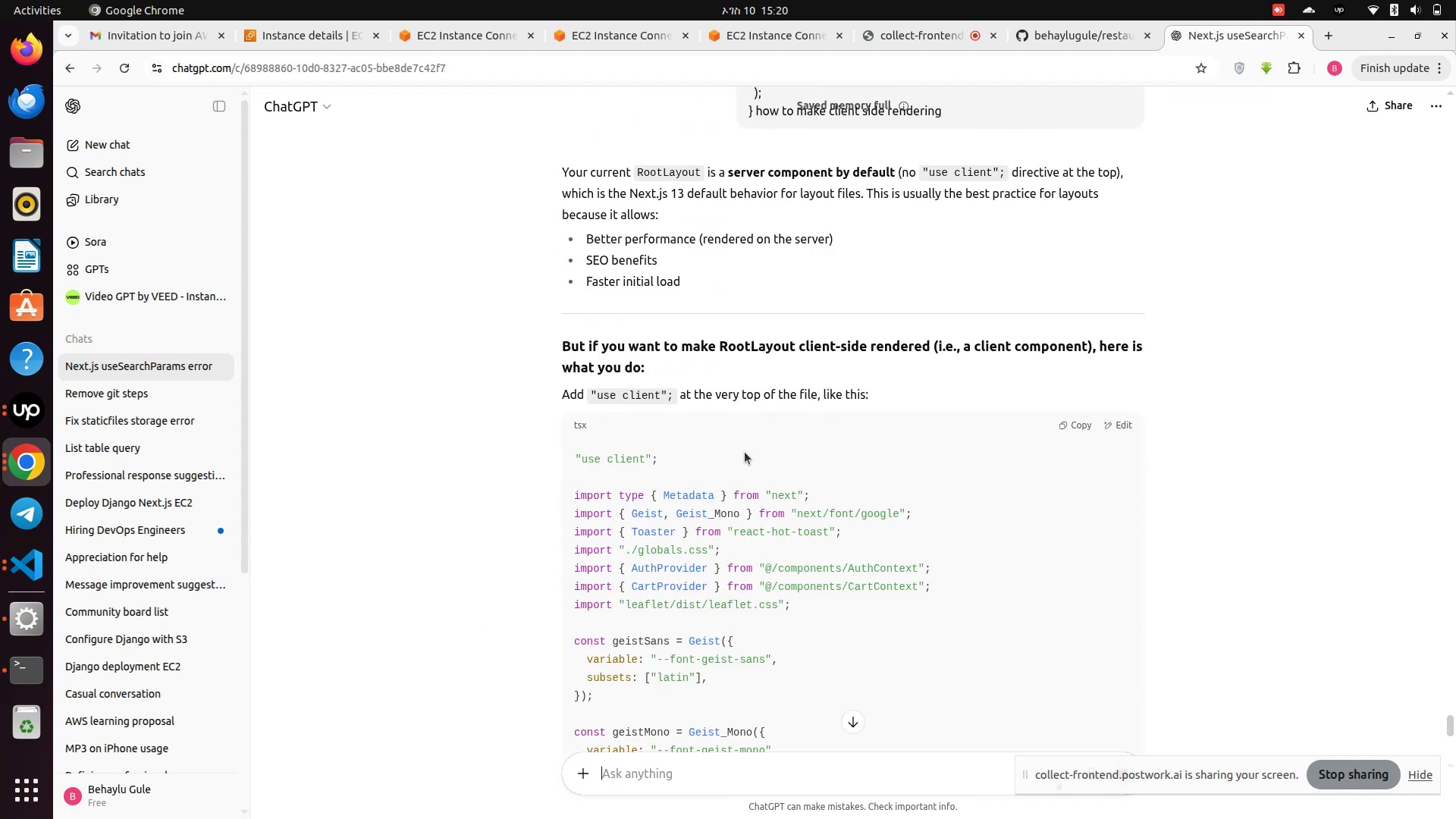 
wait(11.56)
 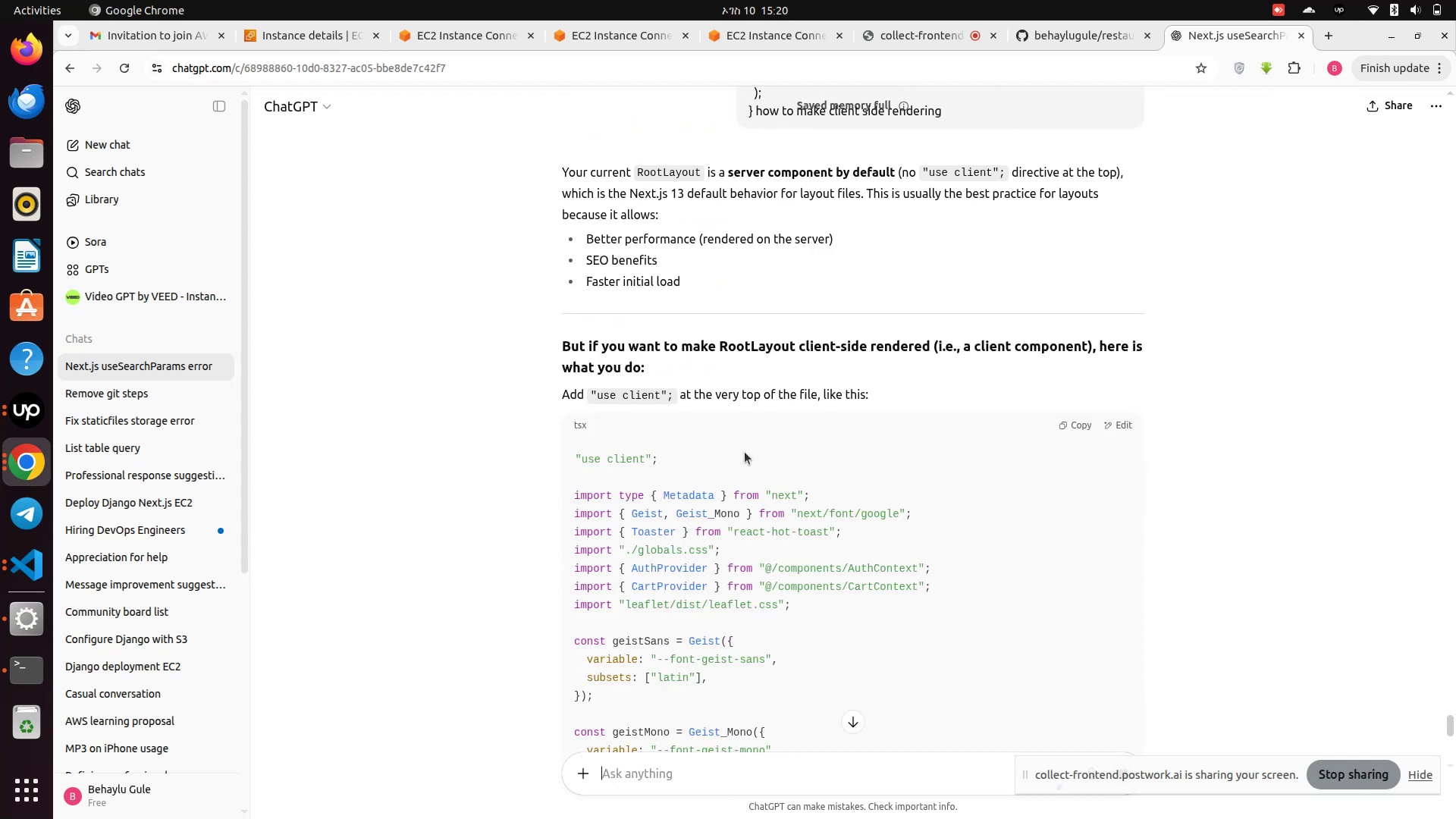 
scroll: coordinate [745, 452], scroll_direction: down, amount: 19.0
 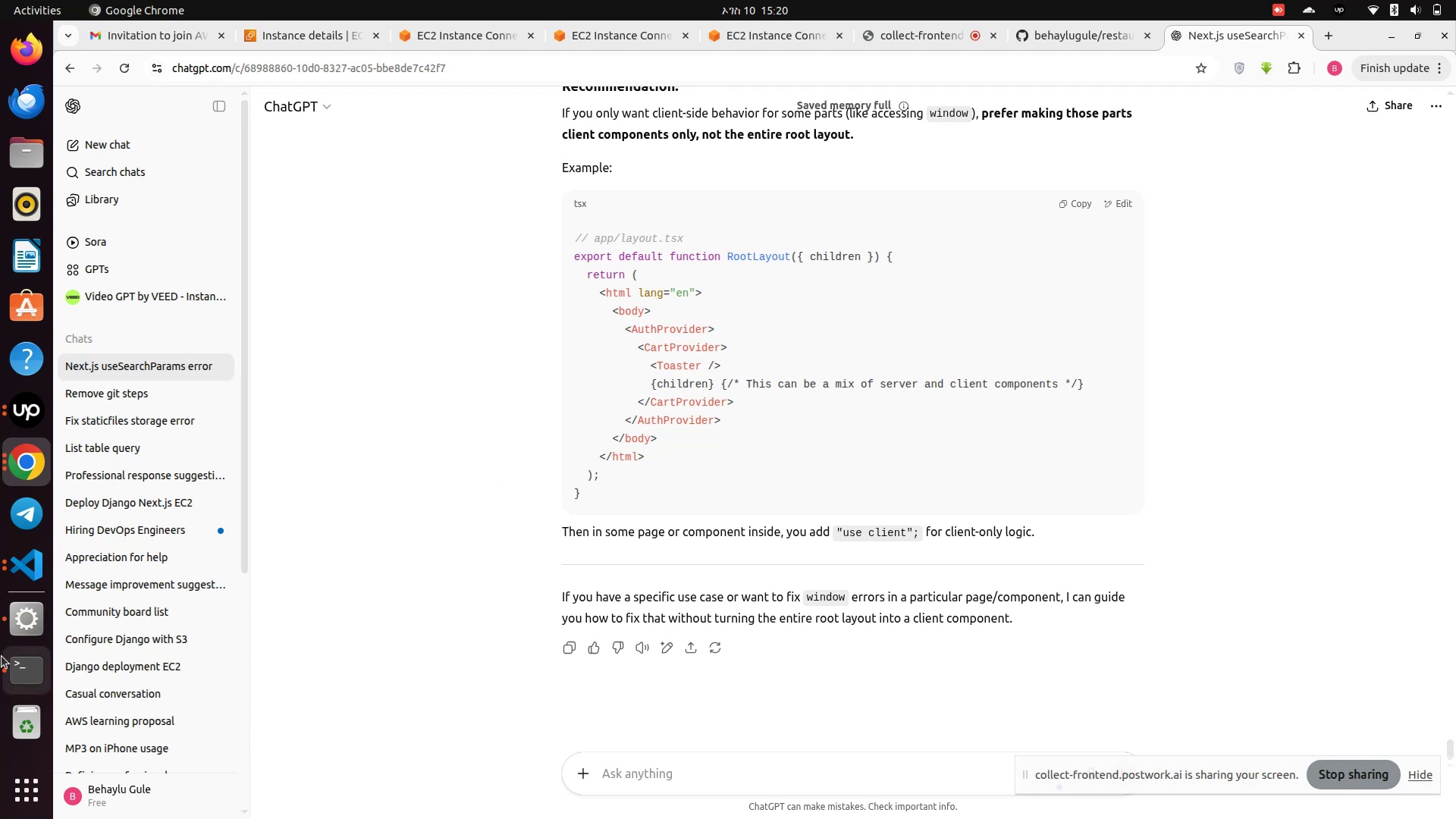 
left_click([21, 667])
 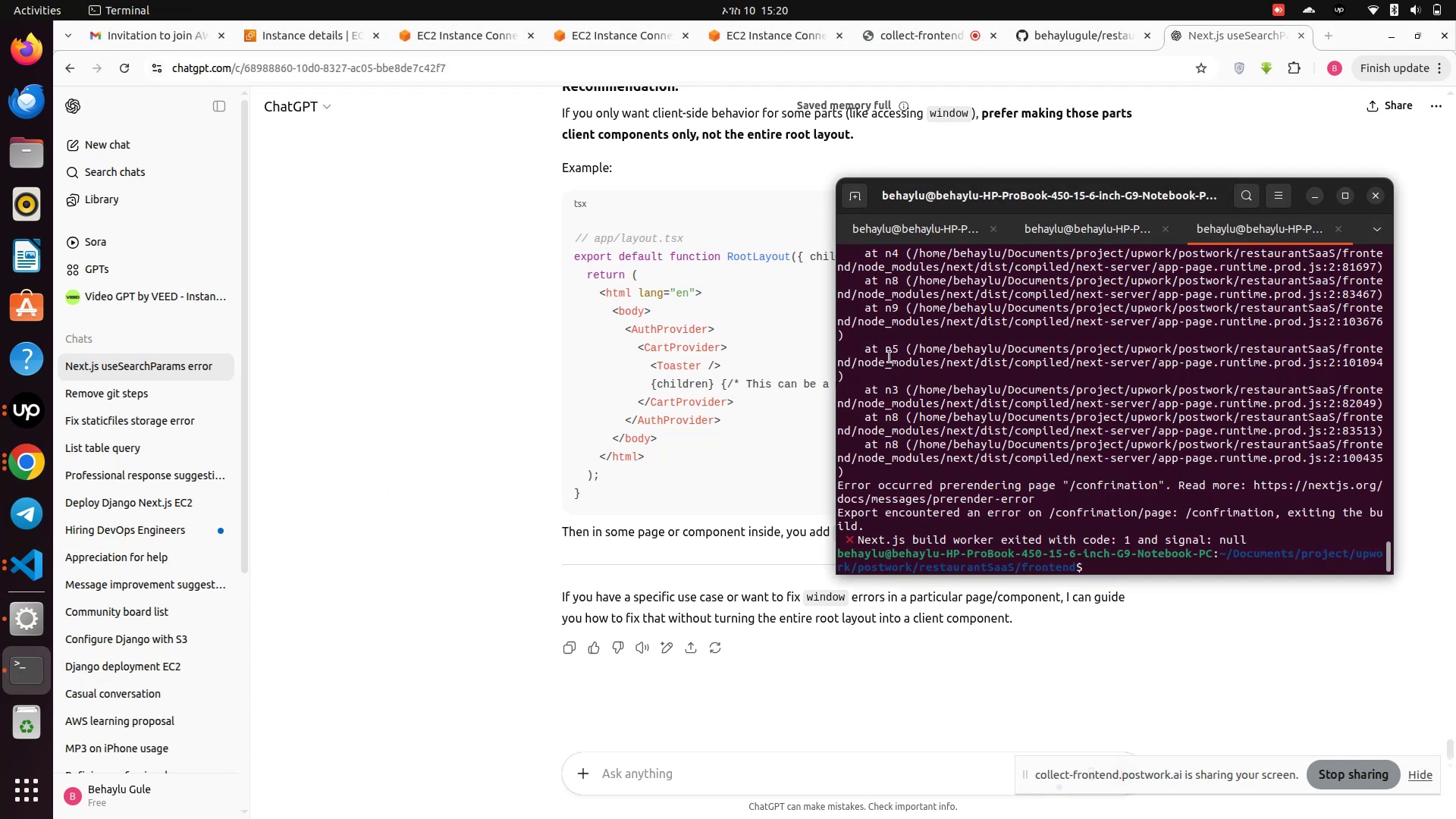 
scroll: coordinate [916, 380], scroll_direction: up, amount: 8.0
 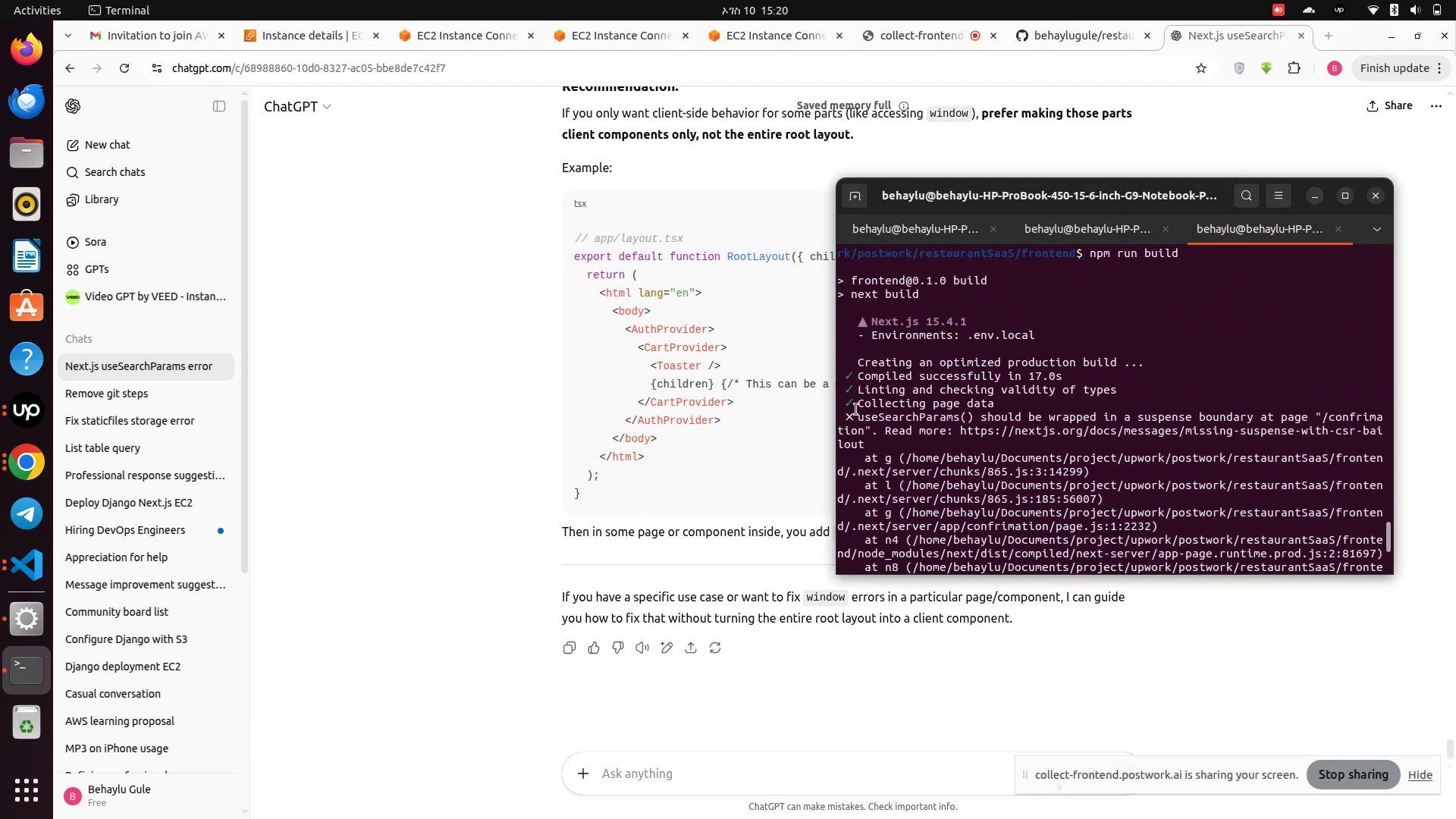 
left_click_drag(start_coordinate=[856, 410], to_coordinate=[881, 617])
 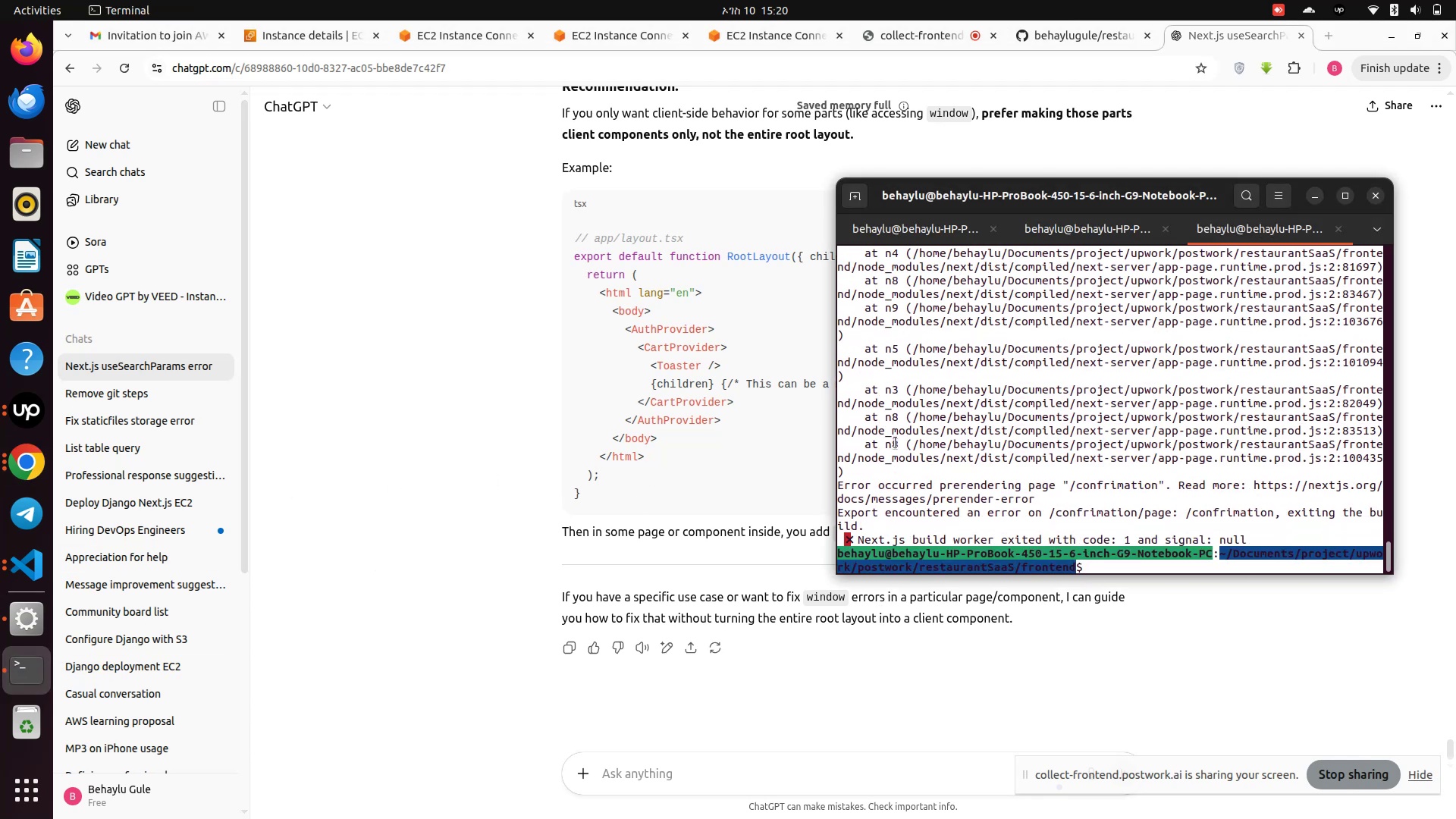 
right_click([896, 441])
 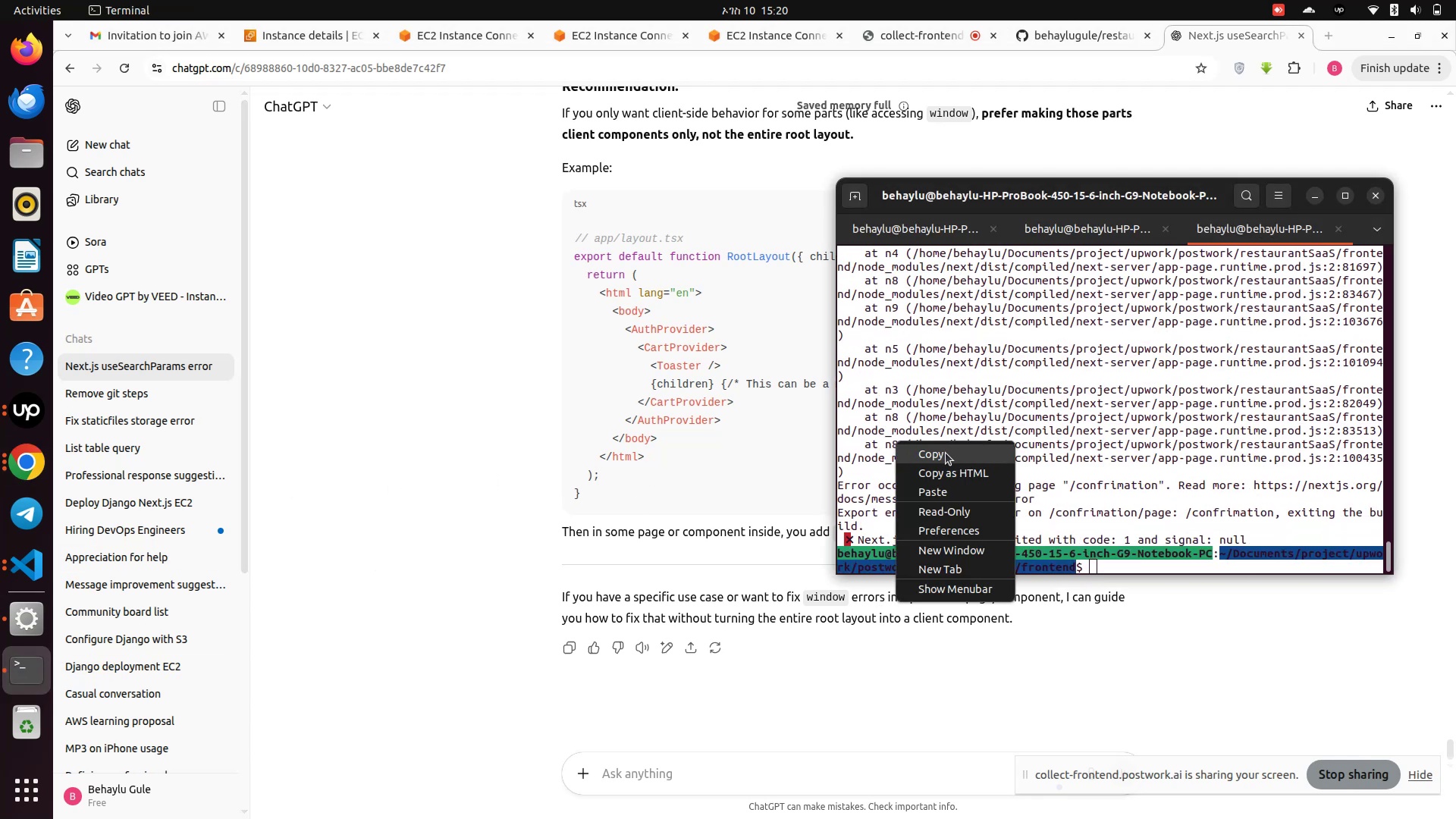 
left_click([949, 453])
 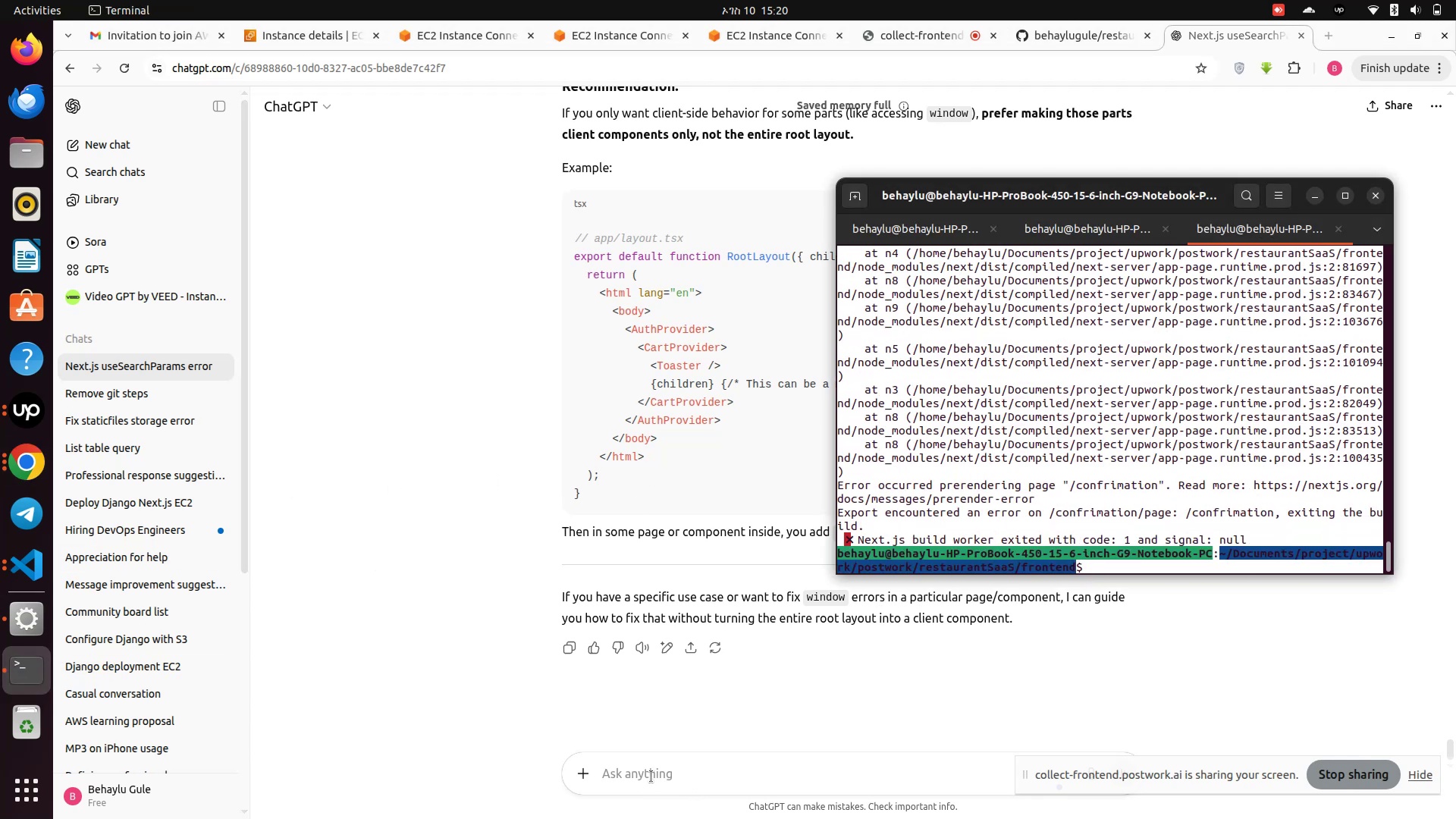 
left_click([651, 777])
 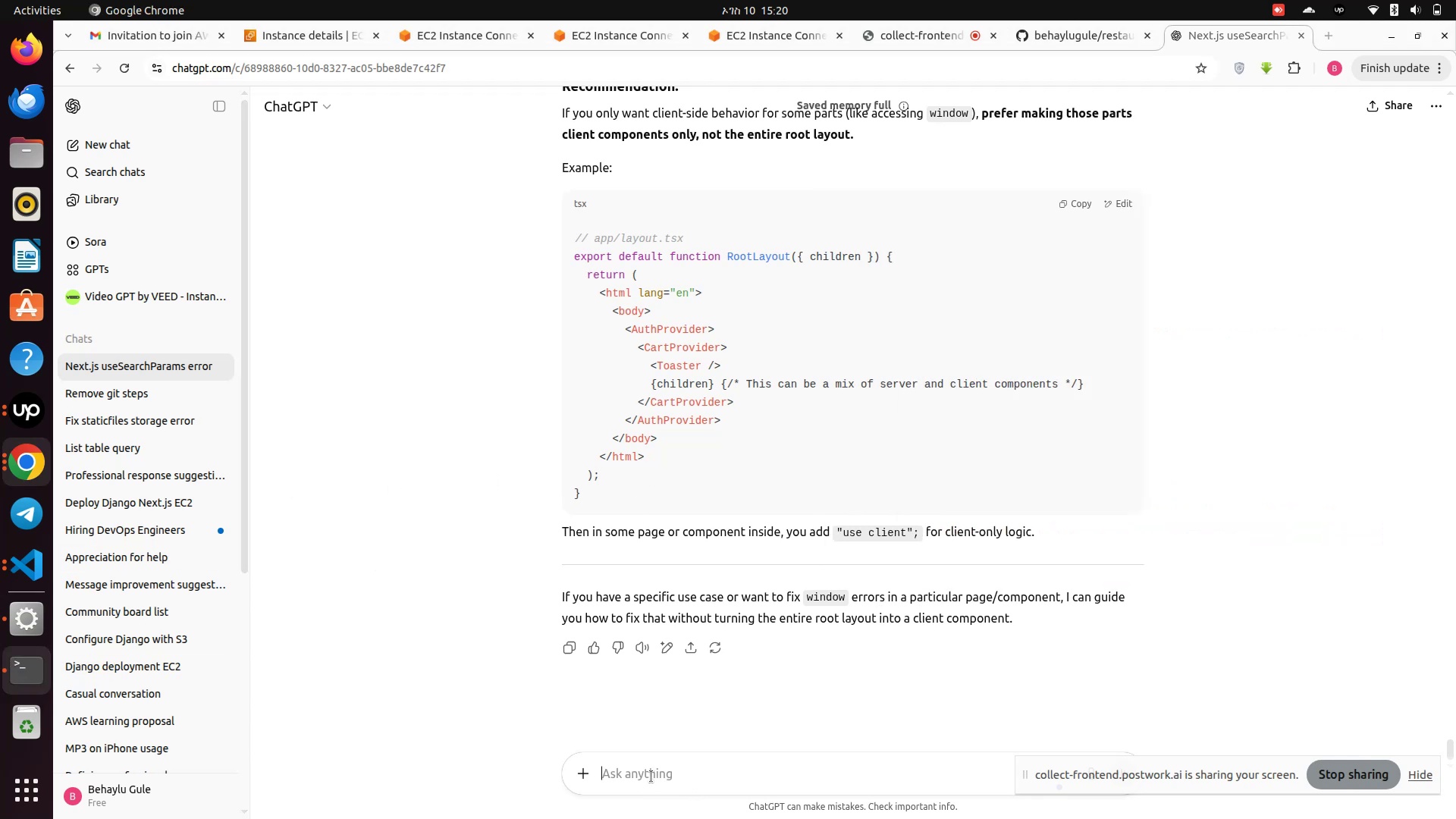 
key(Control+V)
 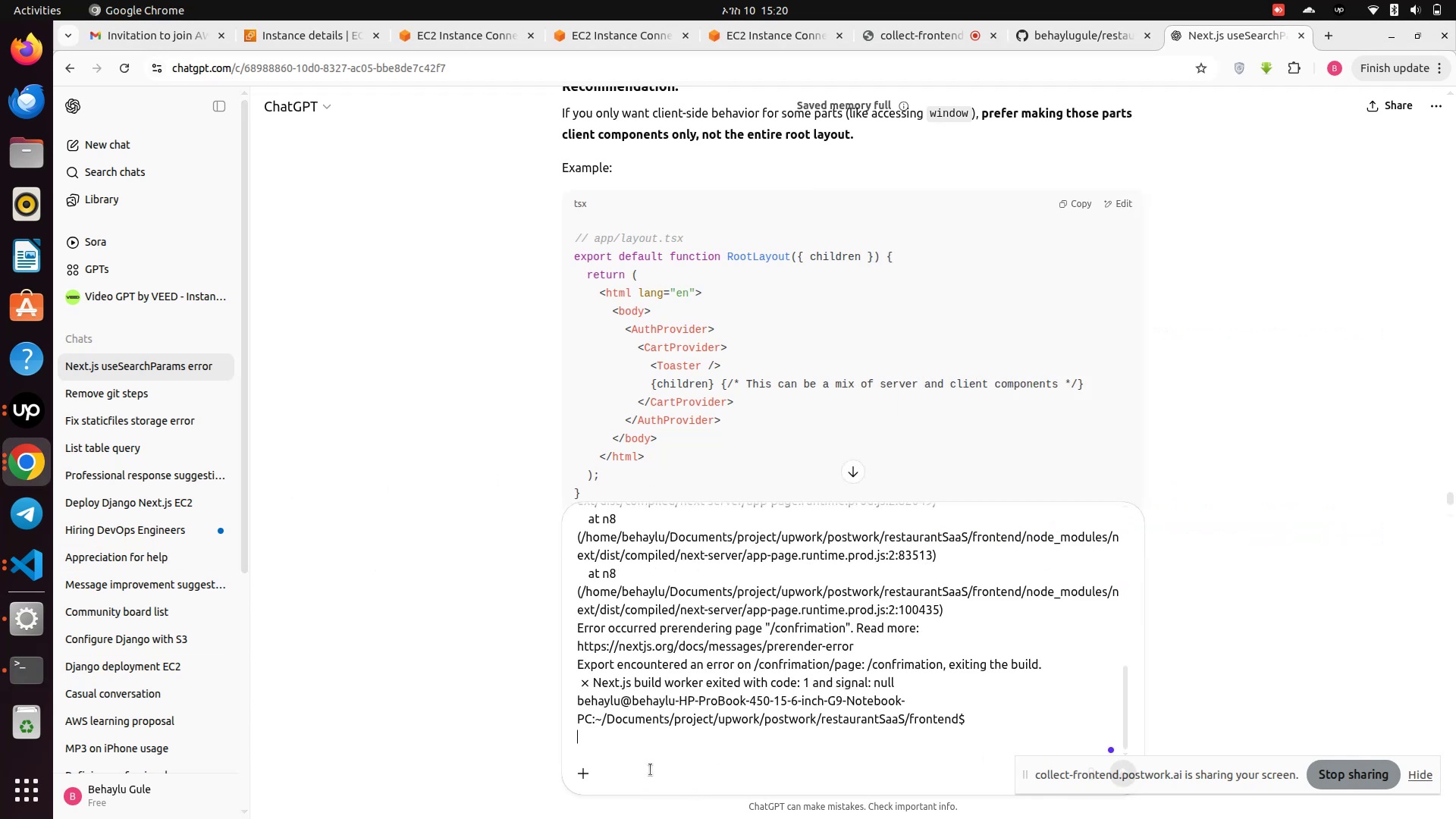 
key(Enter)
 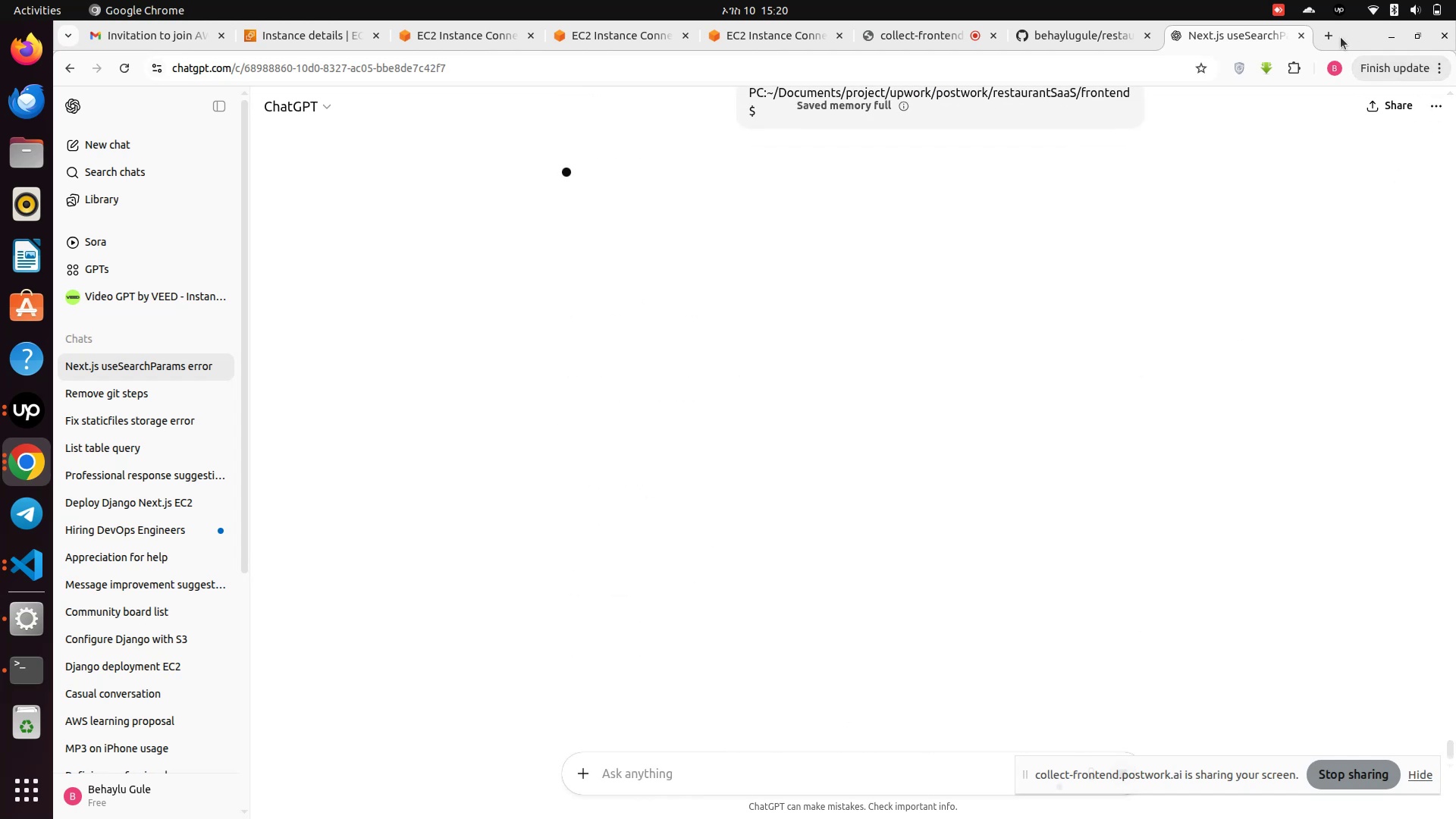 
left_click([1327, 33])
 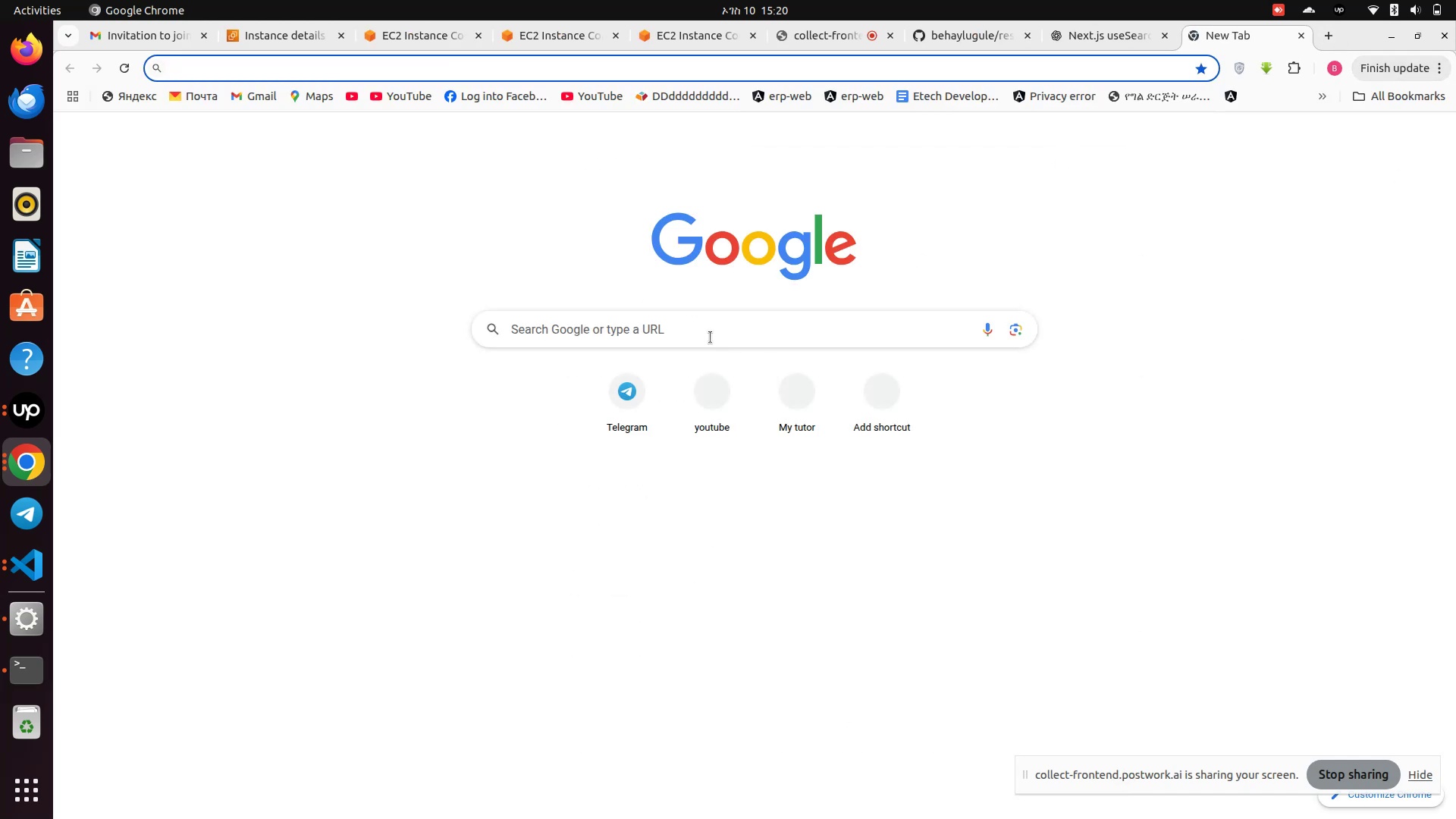 
left_click([704, 320])
 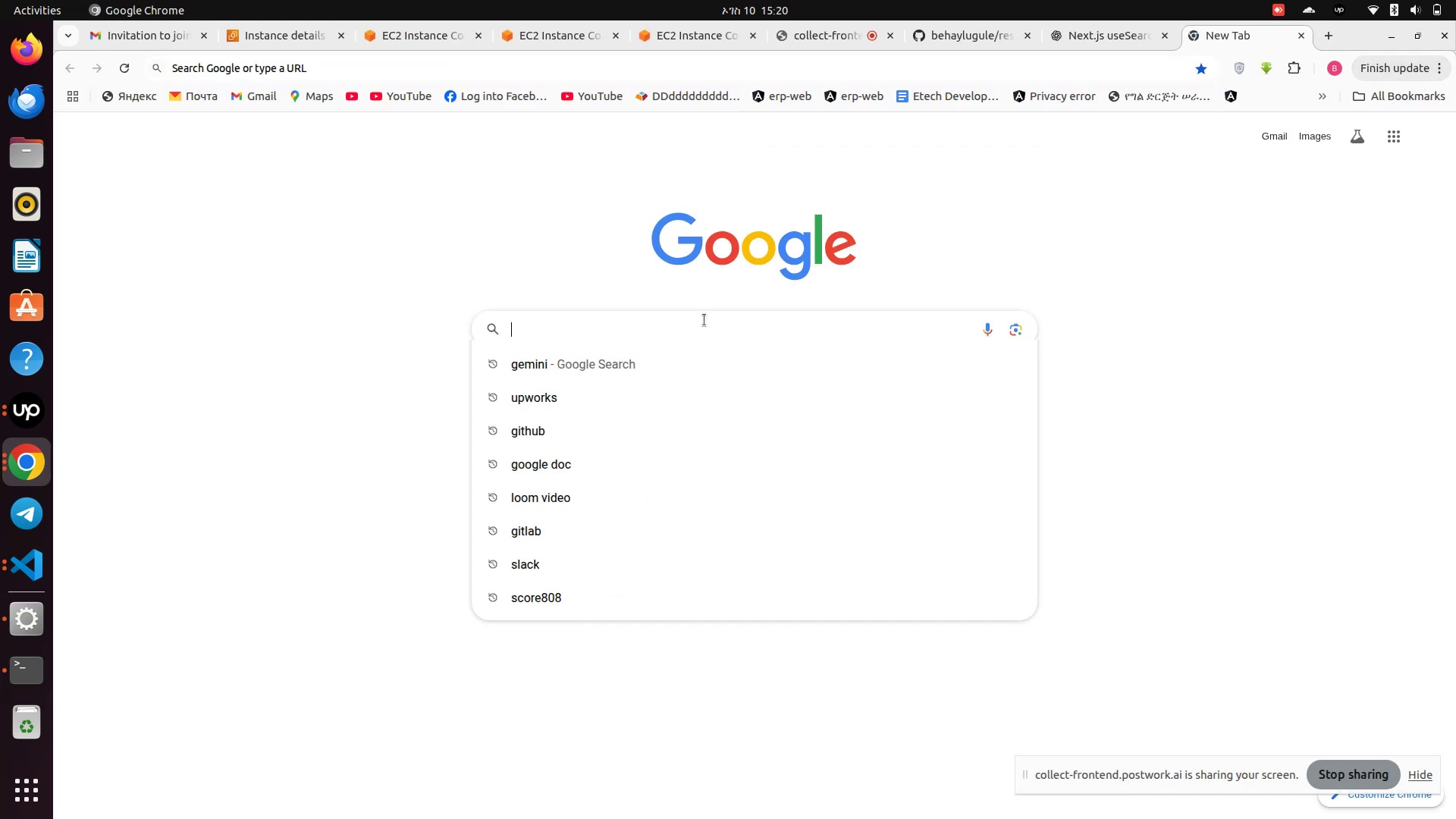 
key(Control+V)
 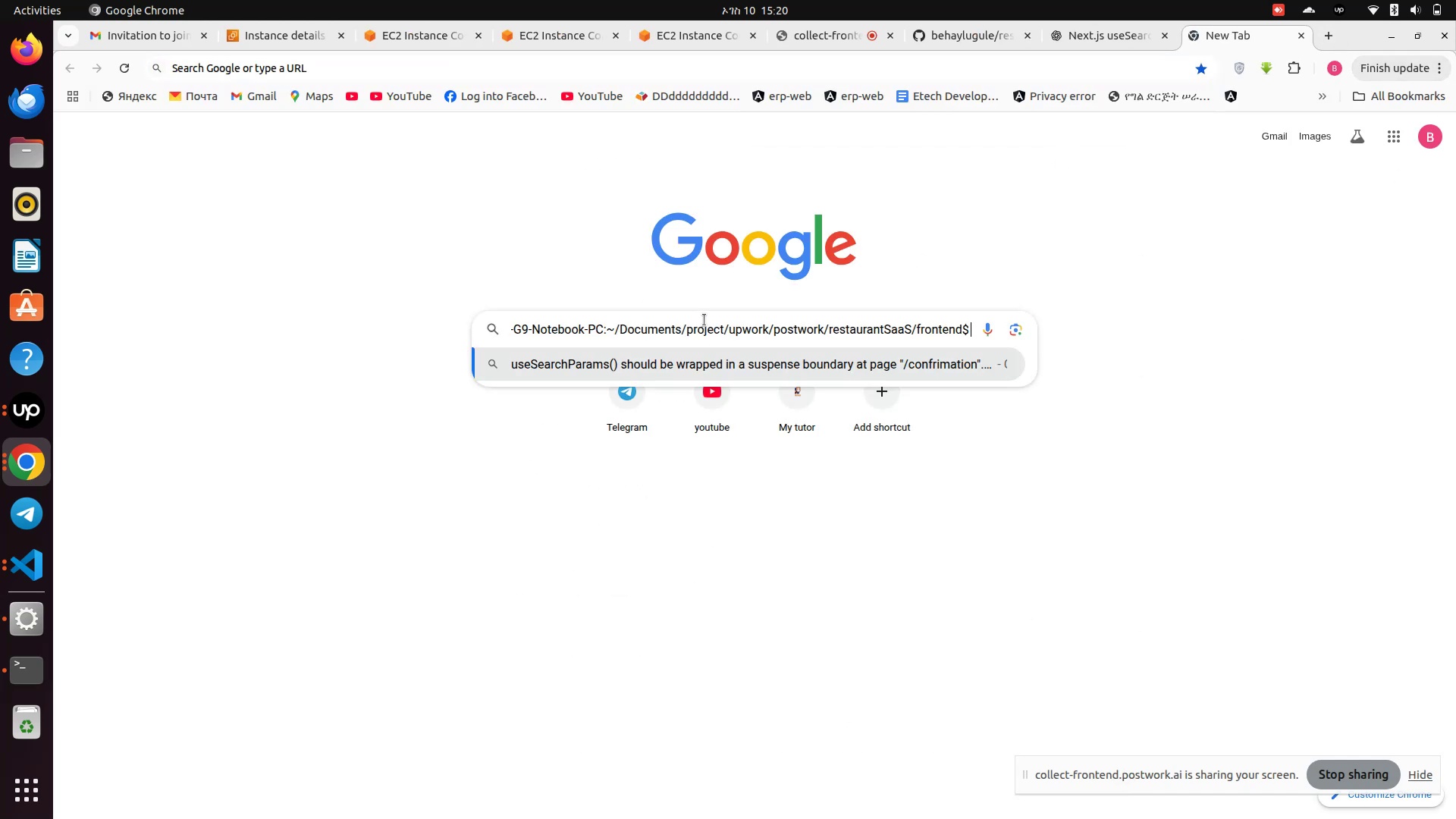 
key(Enter)
 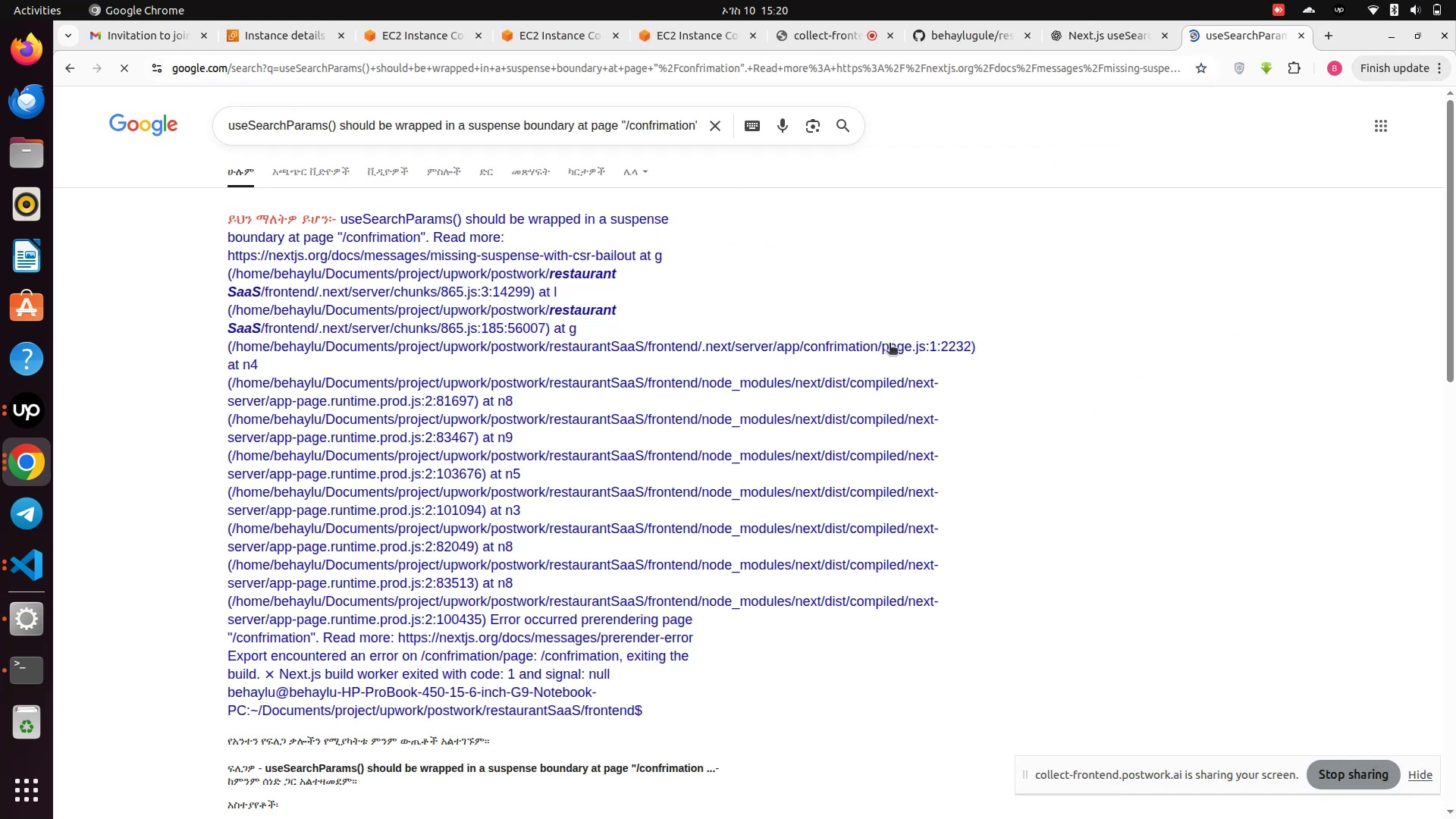 
scroll: coordinate [639, 367], scroll_direction: down, amount: 10.0
 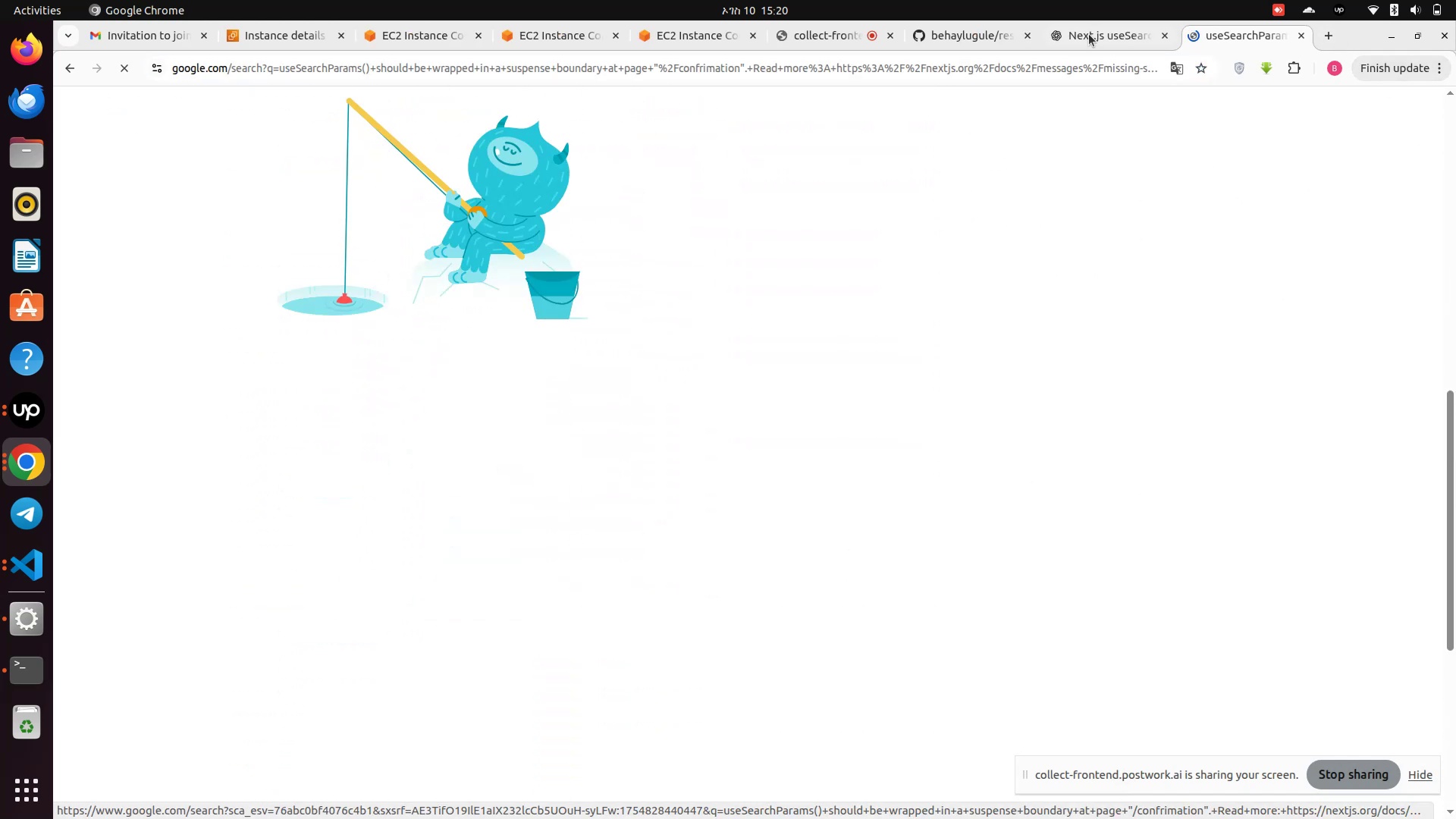 
left_click([1089, 34])
 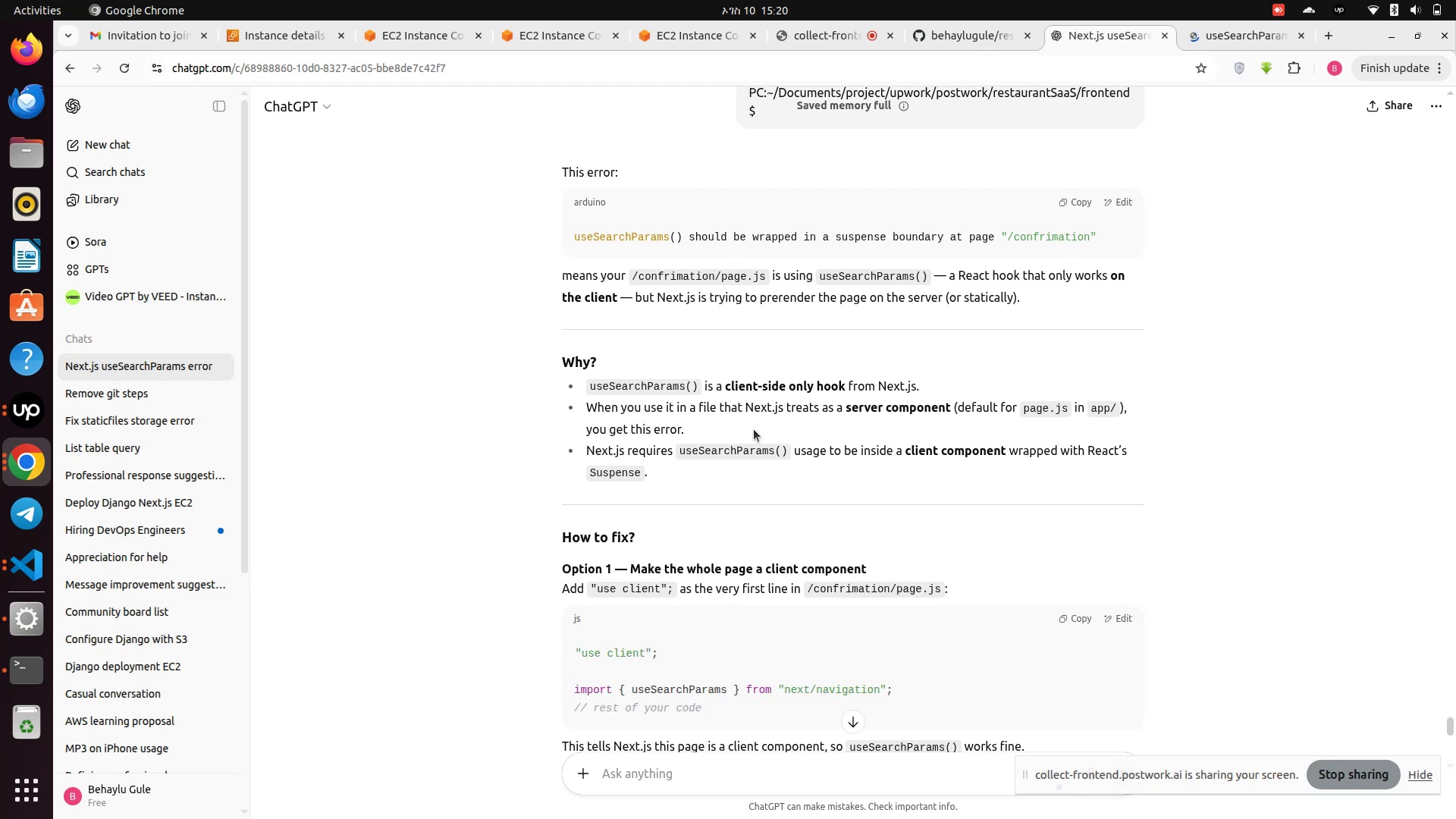 
wait(7.5)
 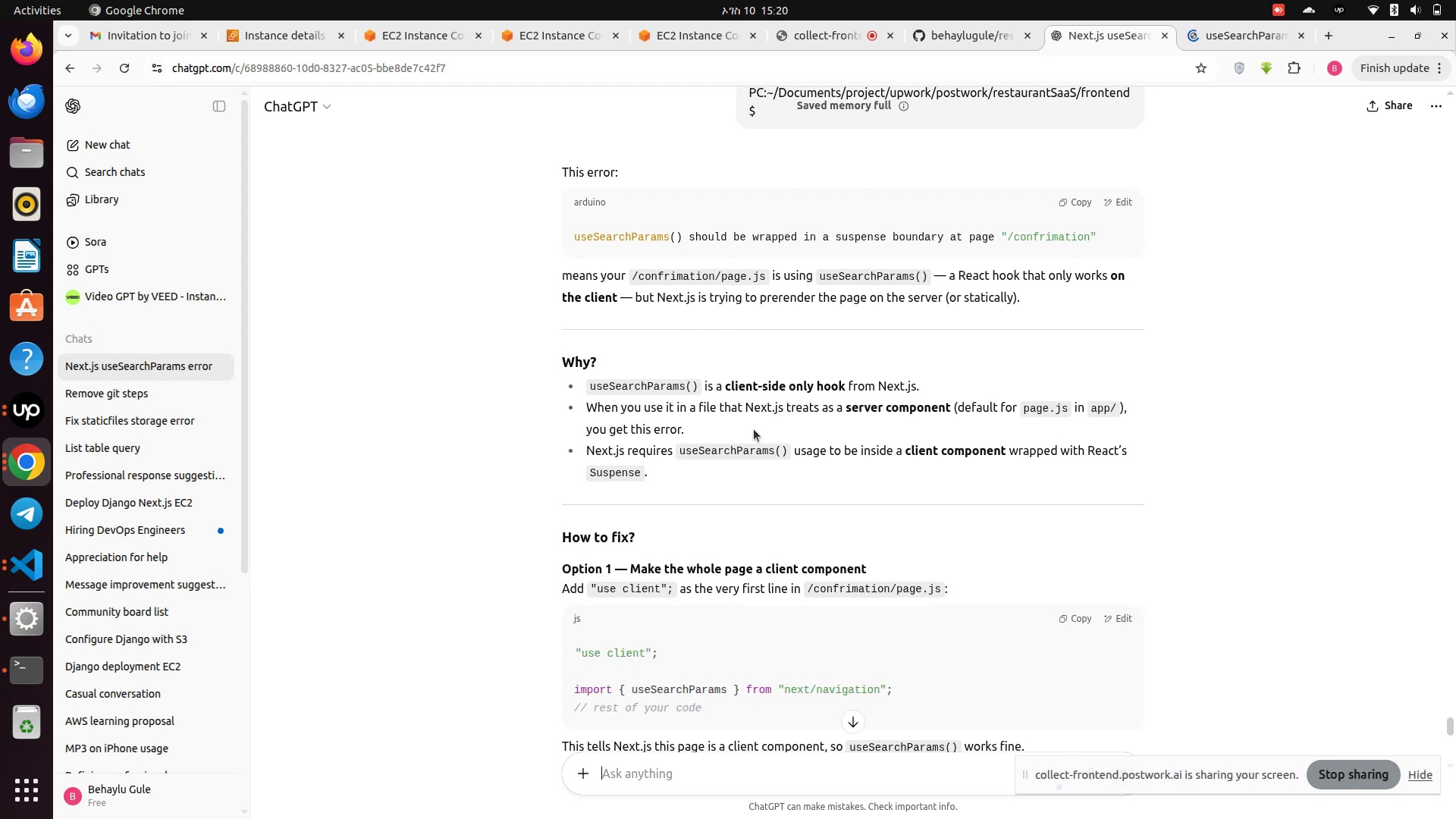 
scroll: coordinate [754, 429], scroll_direction: up, amount: 1.0
 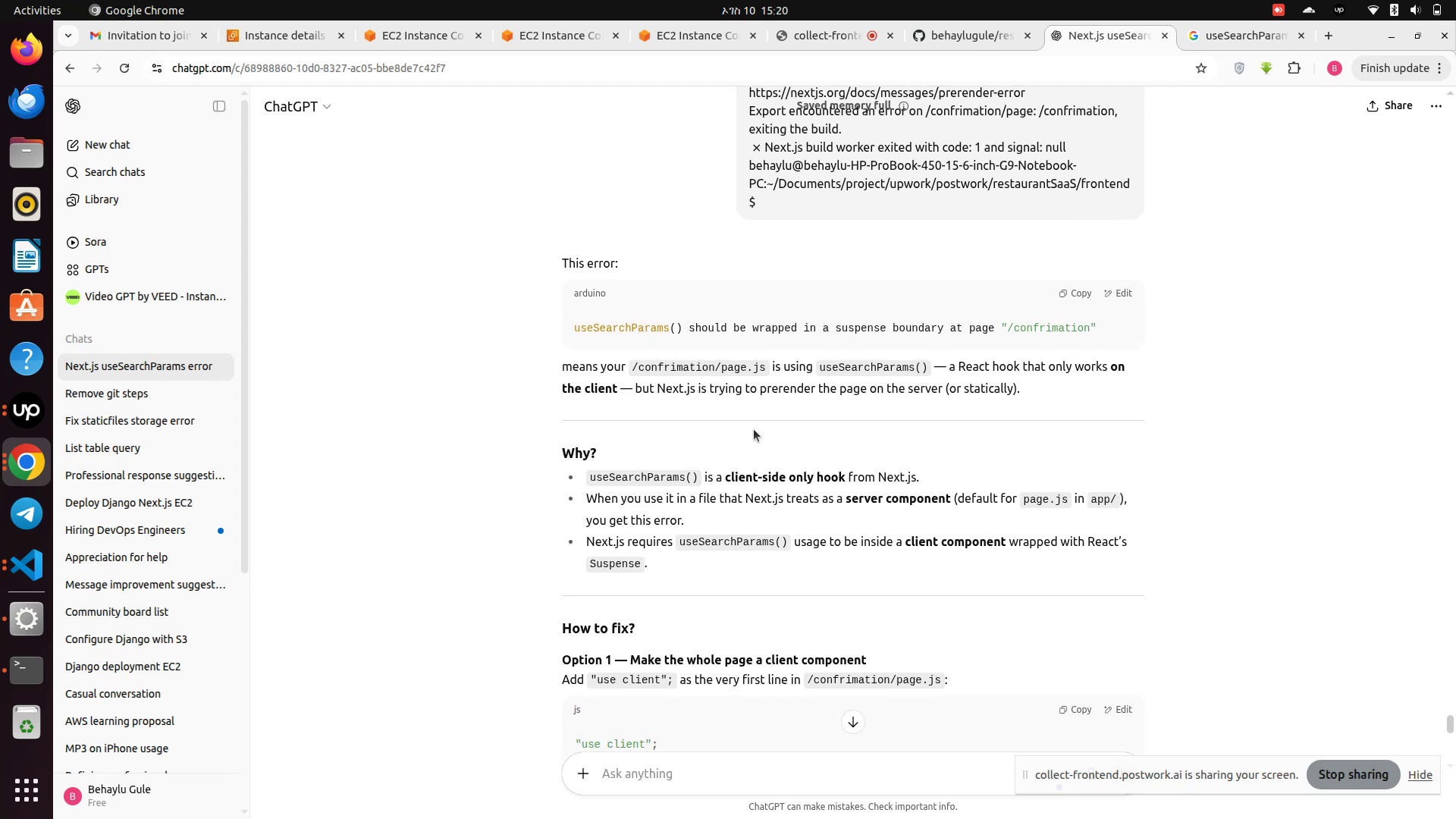 
scroll: coordinate [754, 429], scroll_direction: down, amount: 1.0
 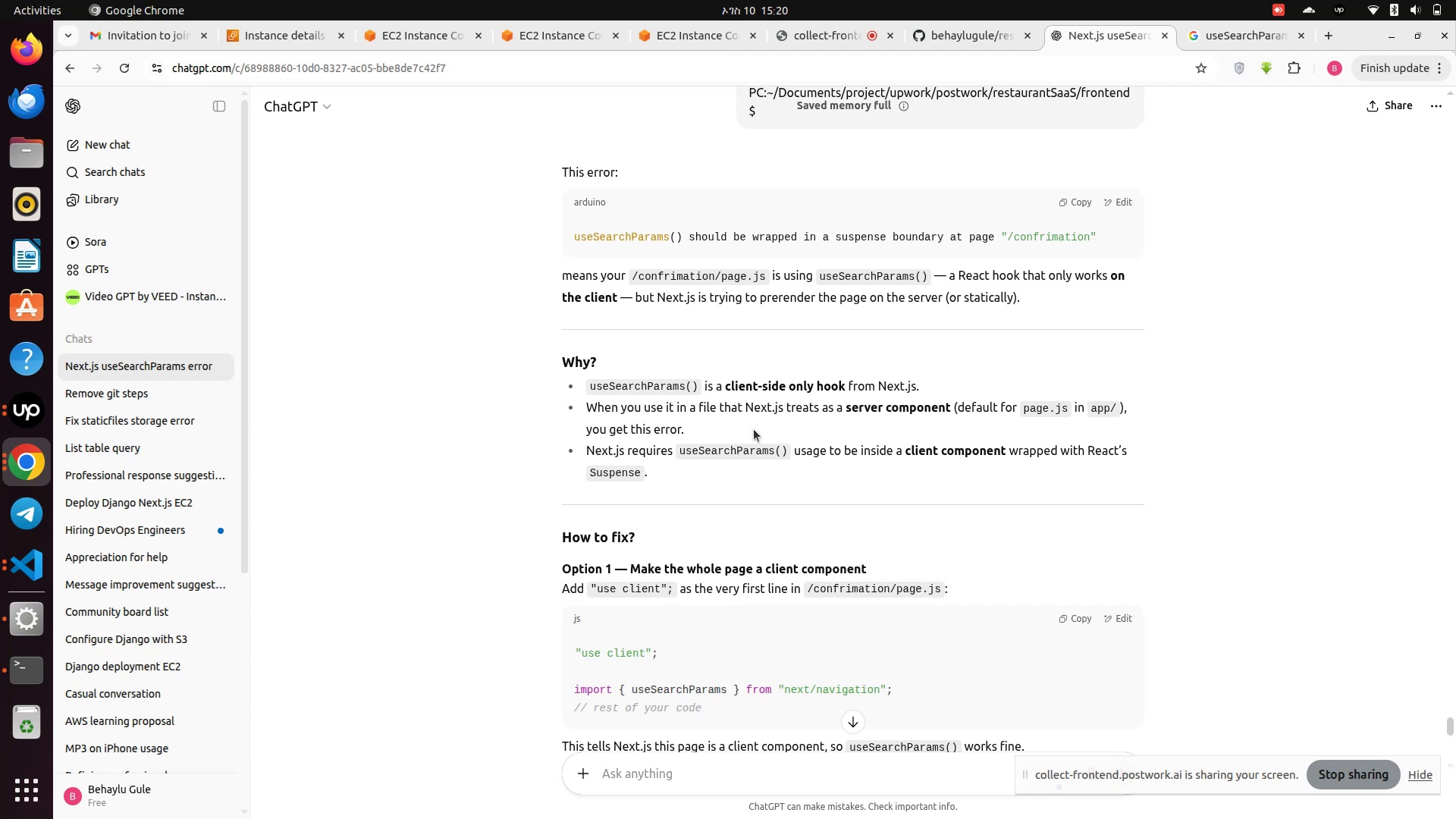 
wait(8.81)
 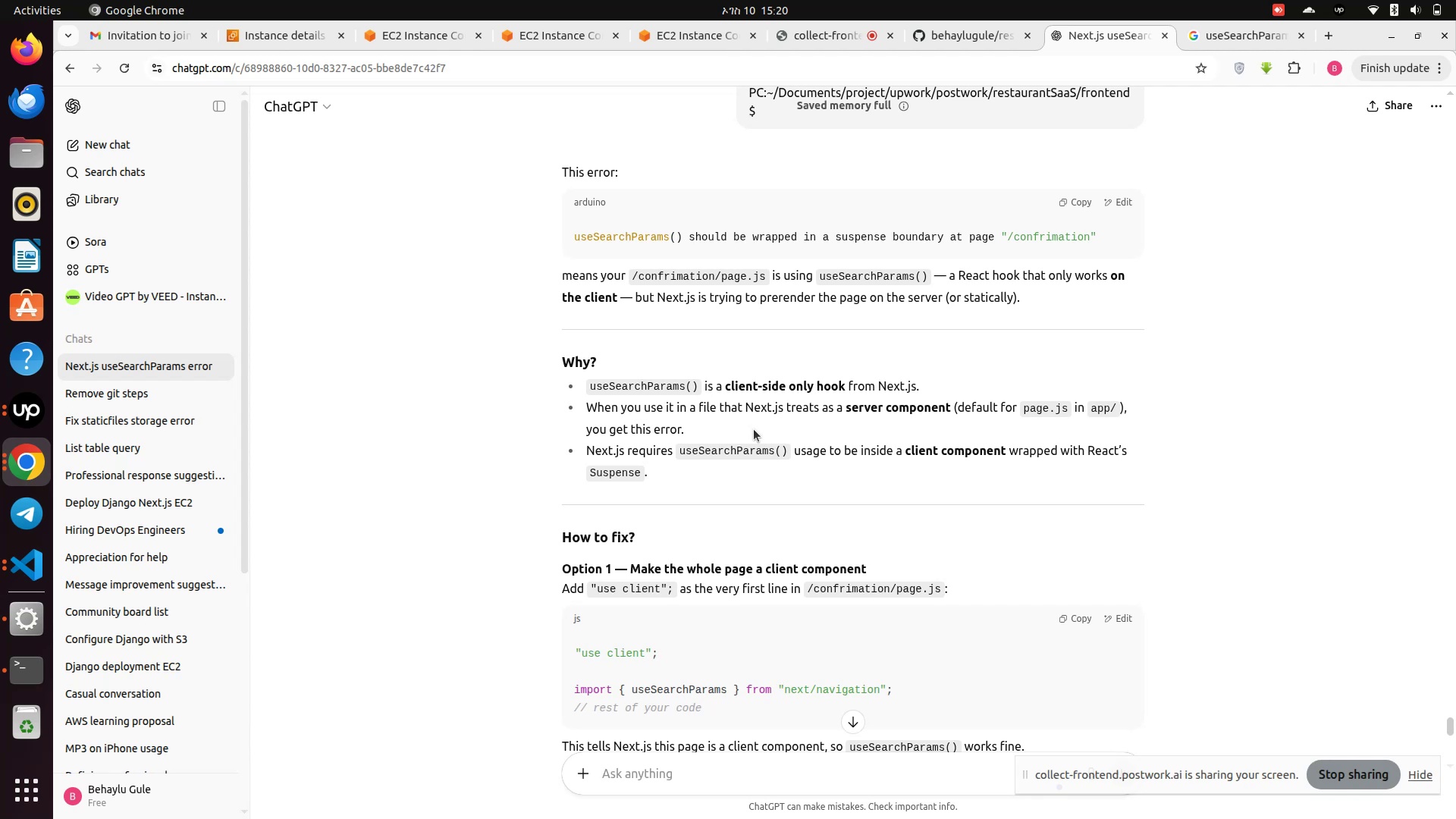 
left_click([15, 568])
 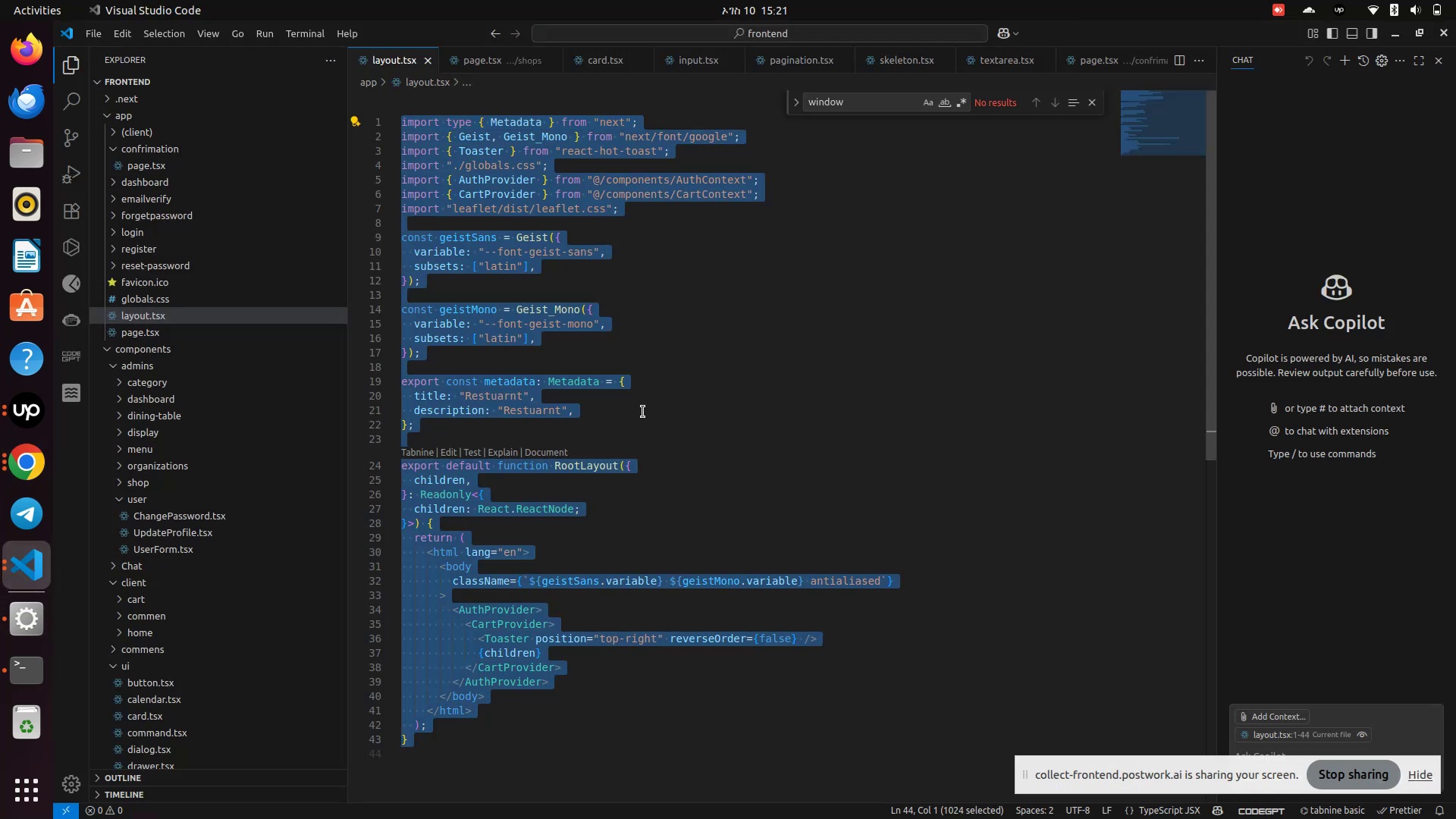 
left_click([643, 412])
 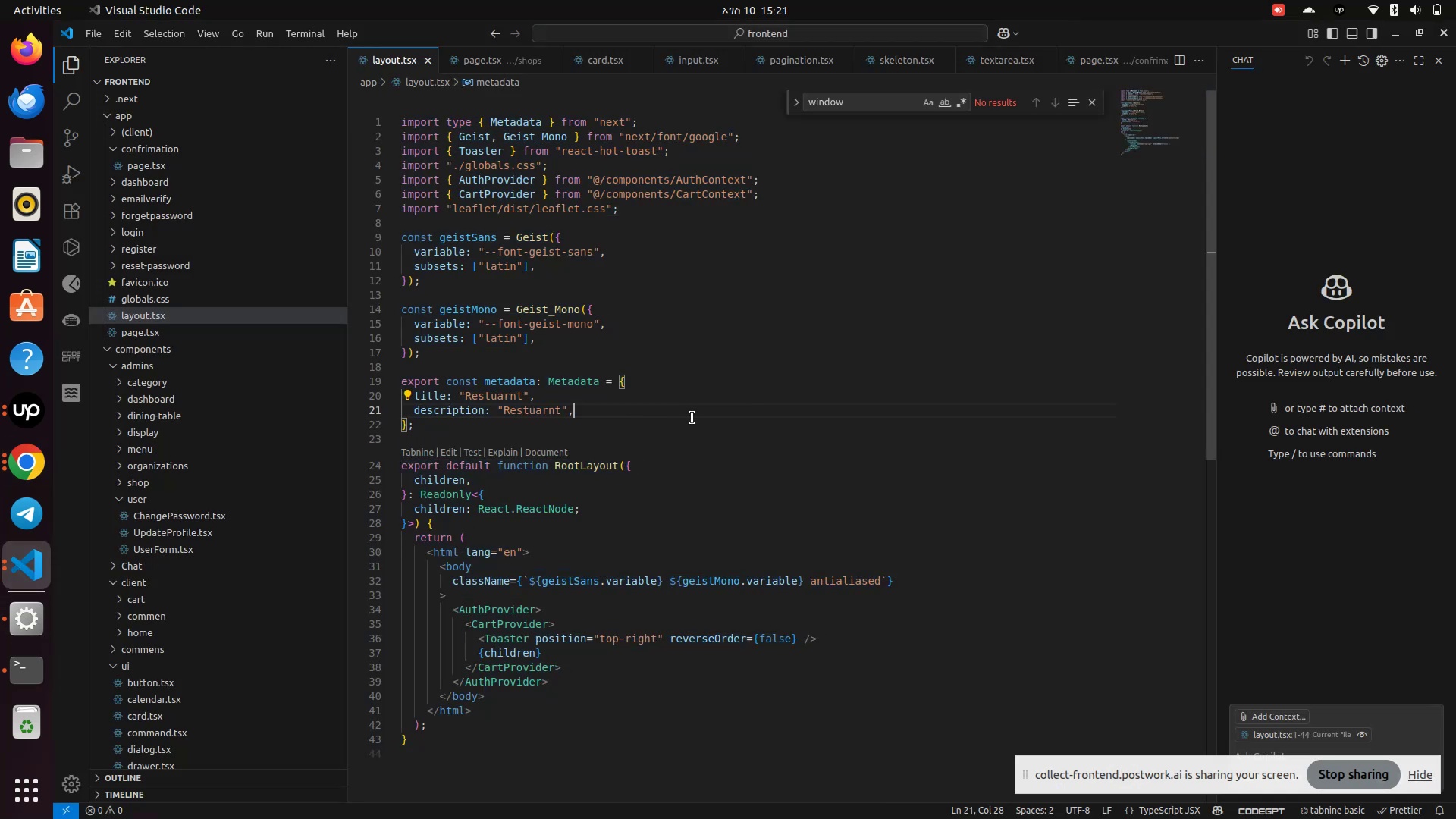 
scroll: coordinate [184, 295], scroll_direction: up, amount: 11.0
 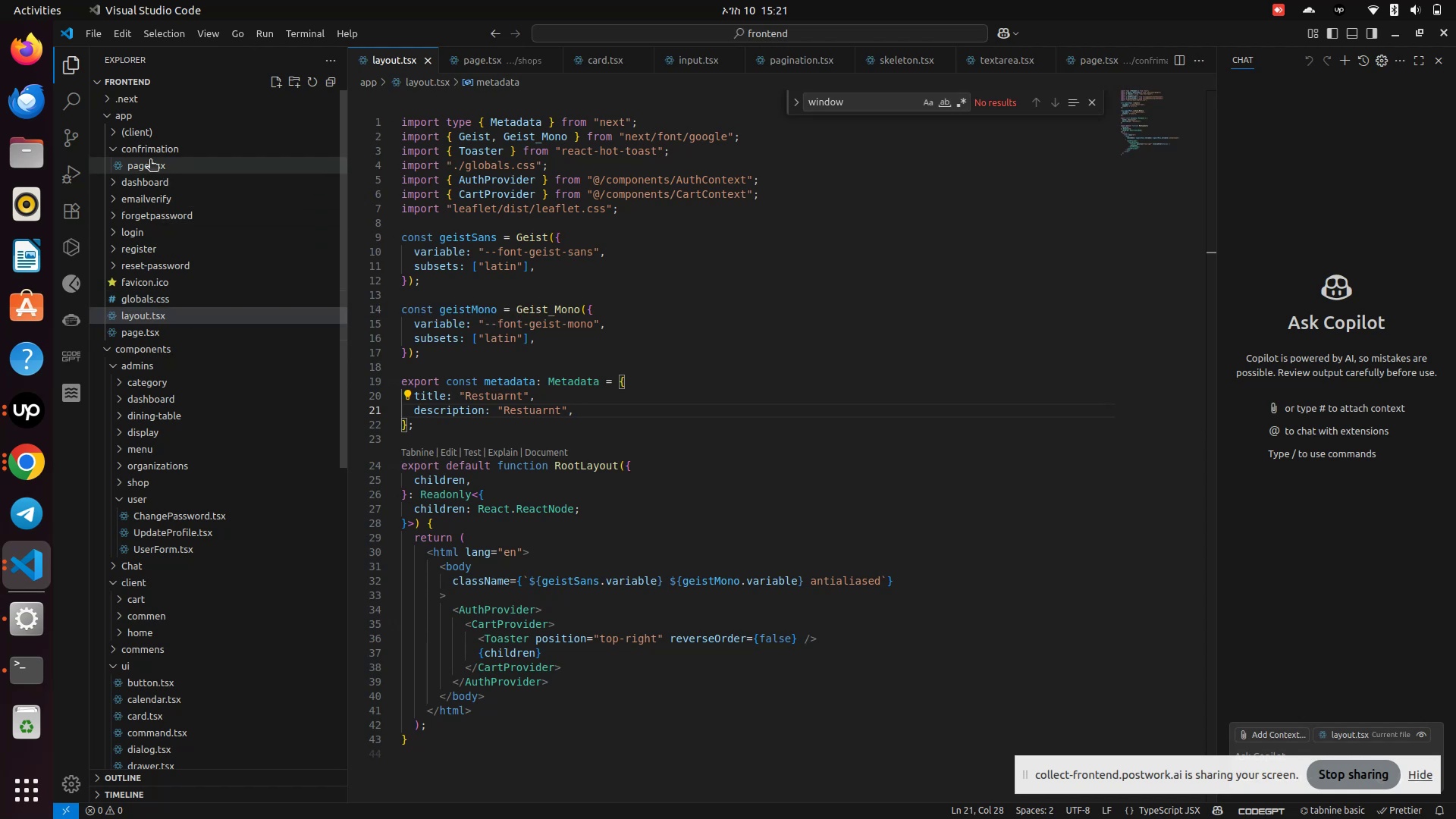 
left_click([149, 159])
 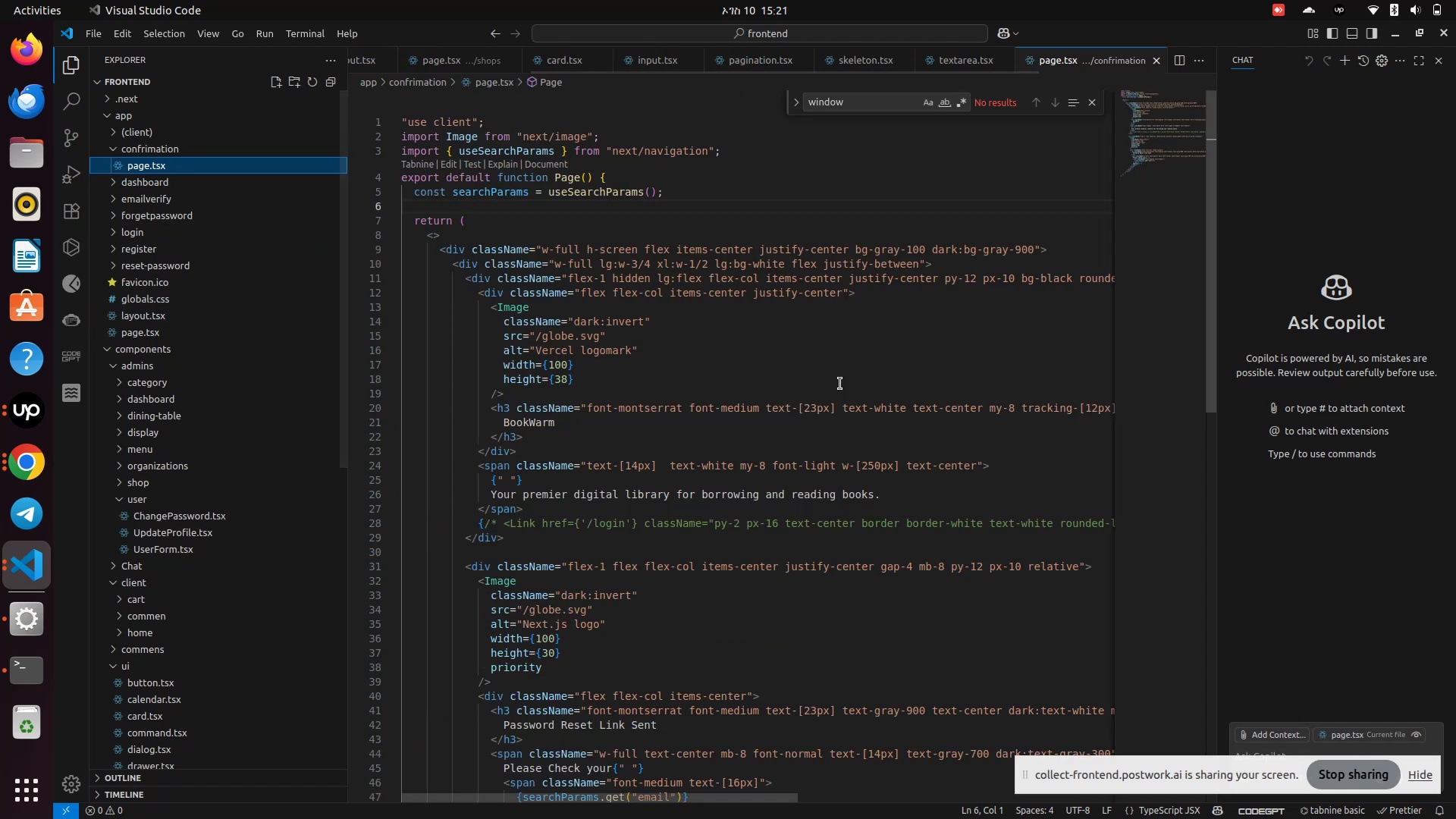 
left_click([770, 353])
 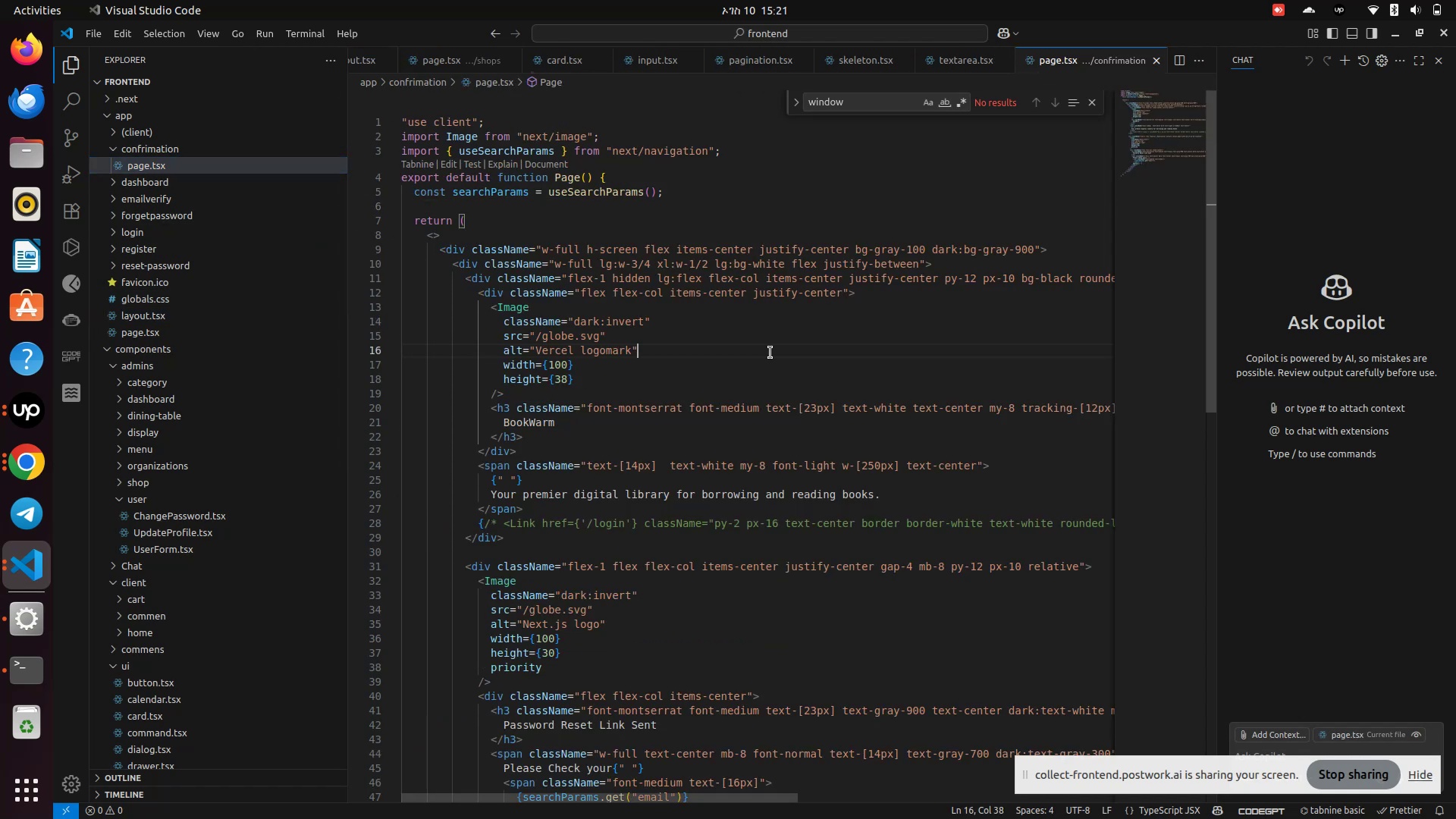 
key(Control+A)
 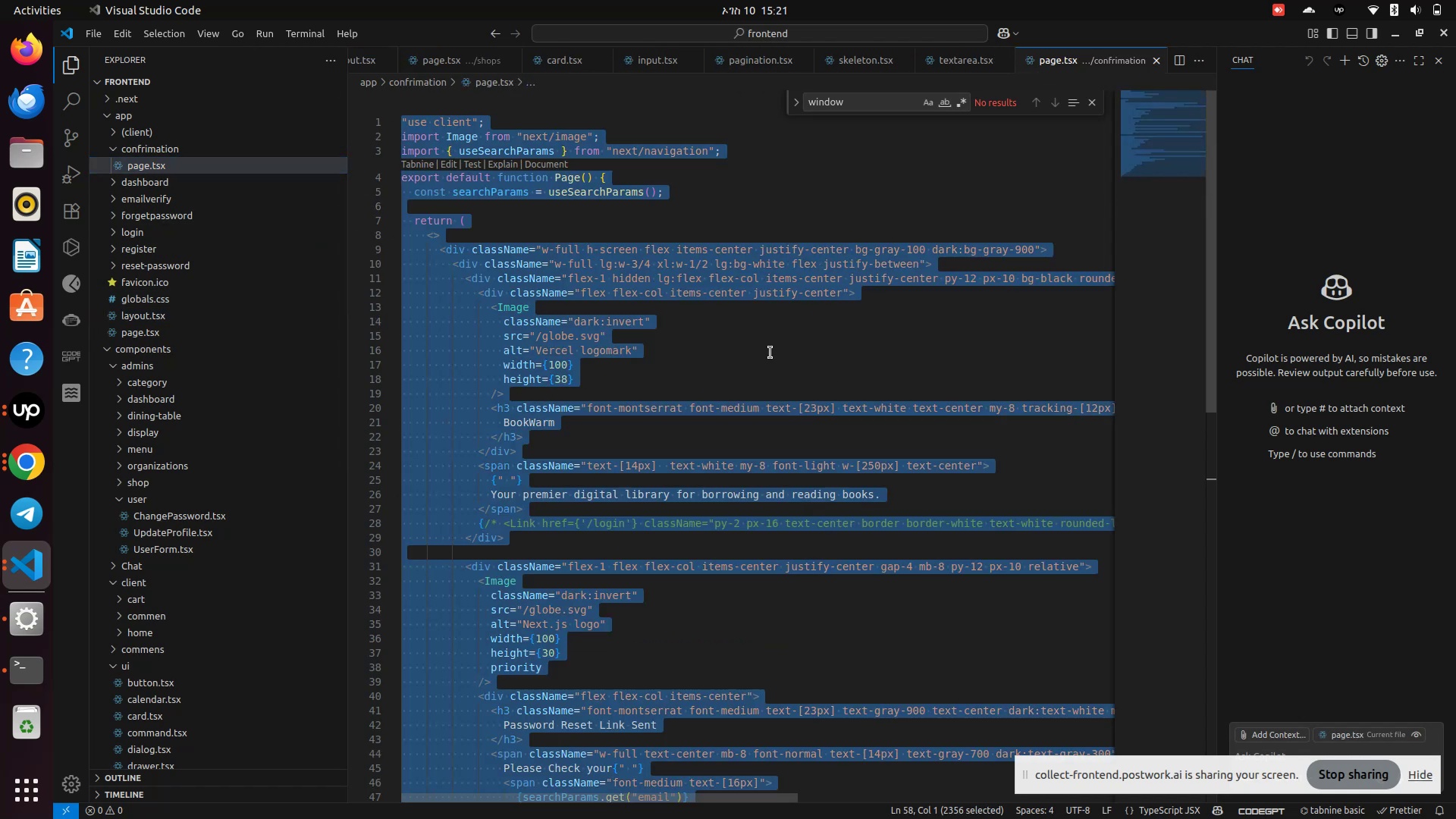 
key(Control+C)
 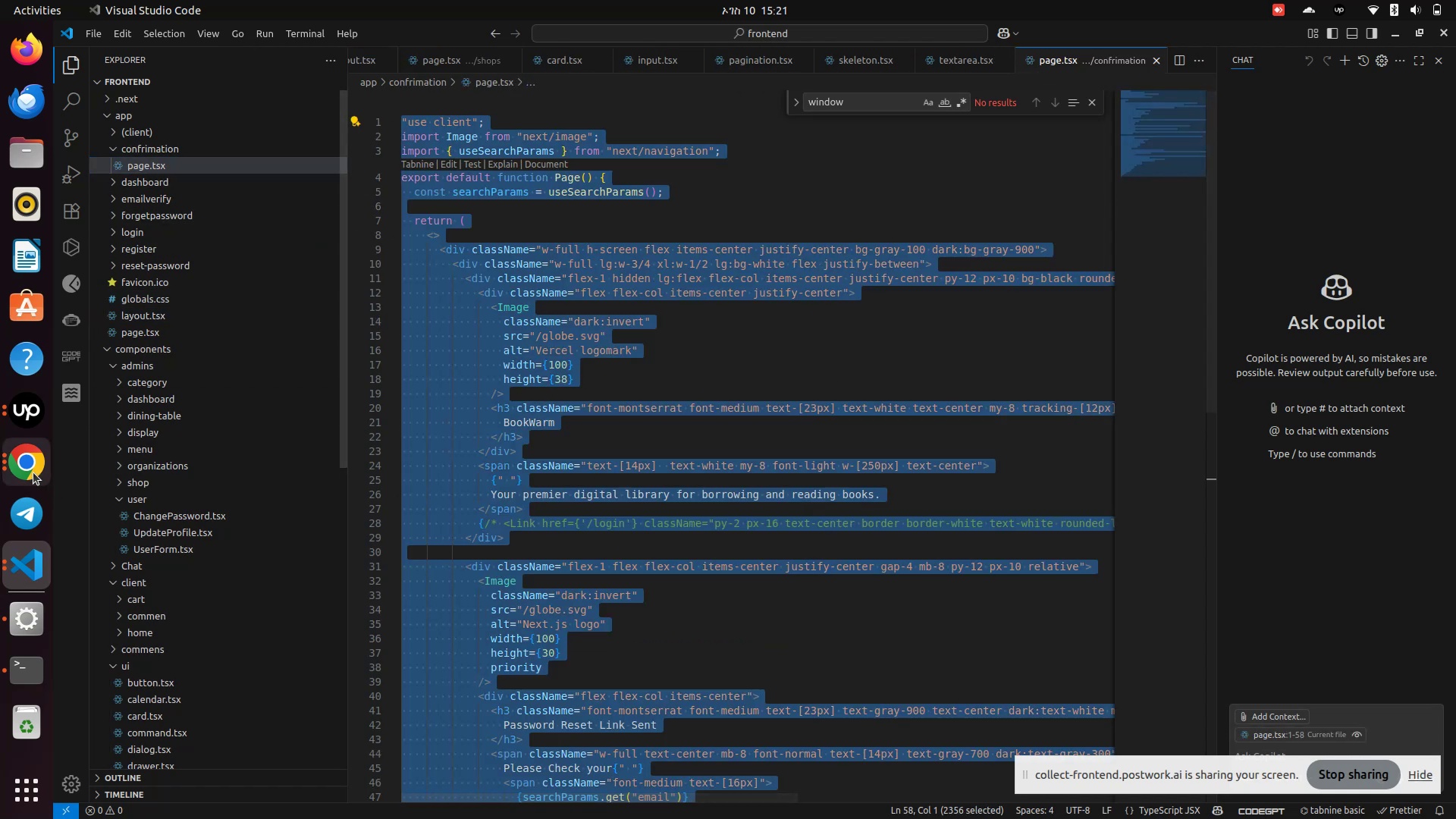 
left_click([26, 464])
 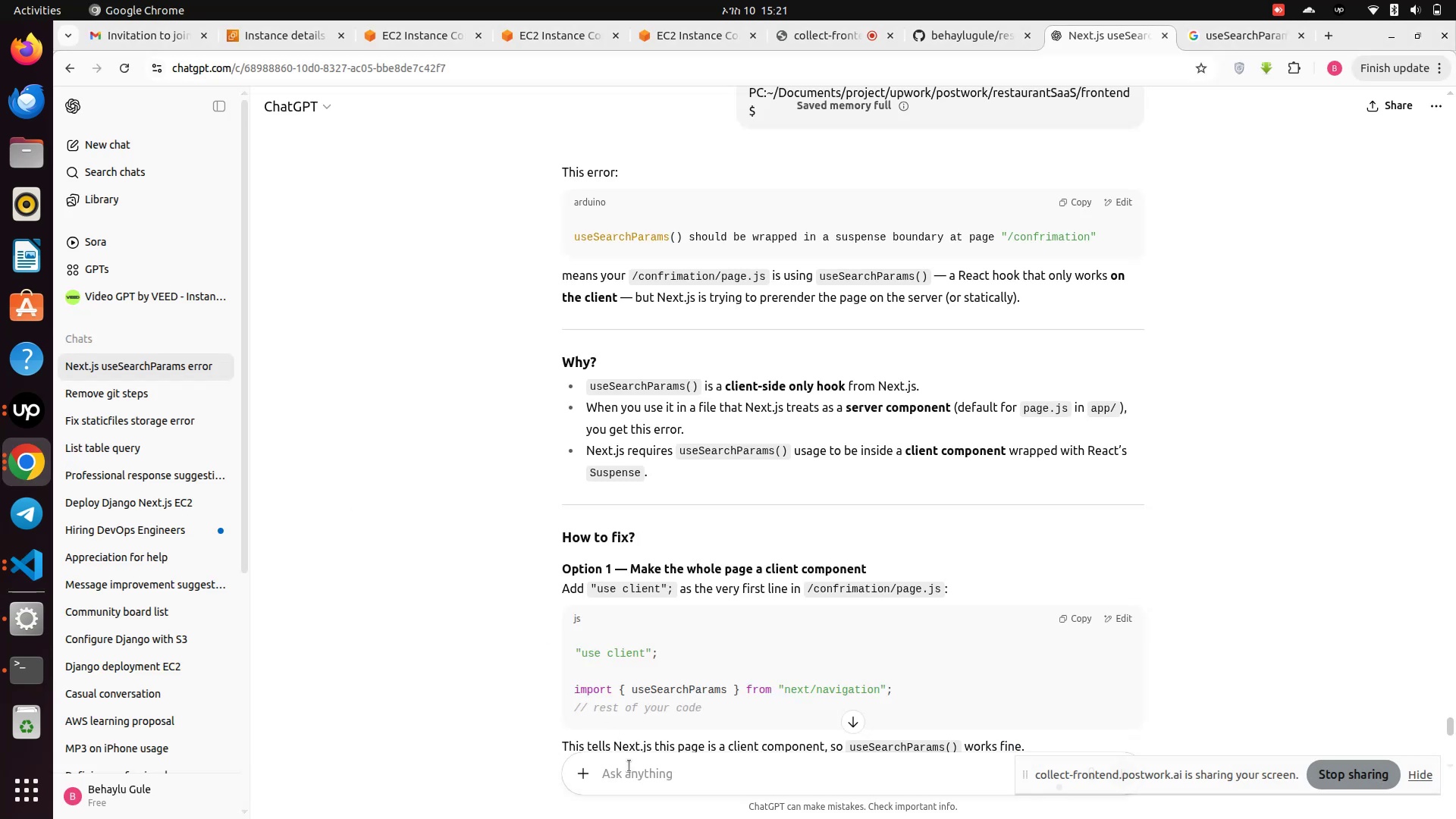 
key(Control+V)
 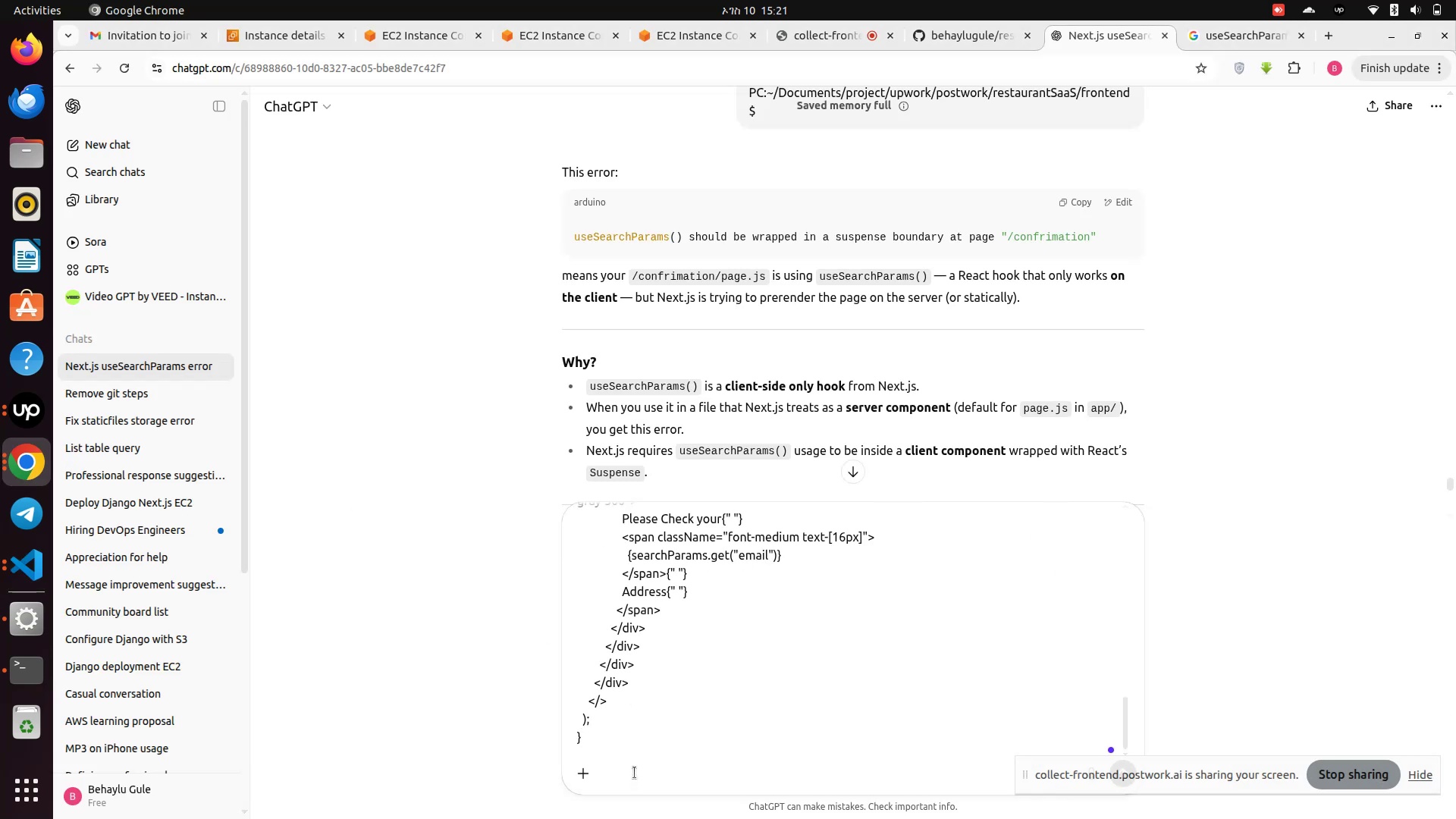 
key(Enter)
 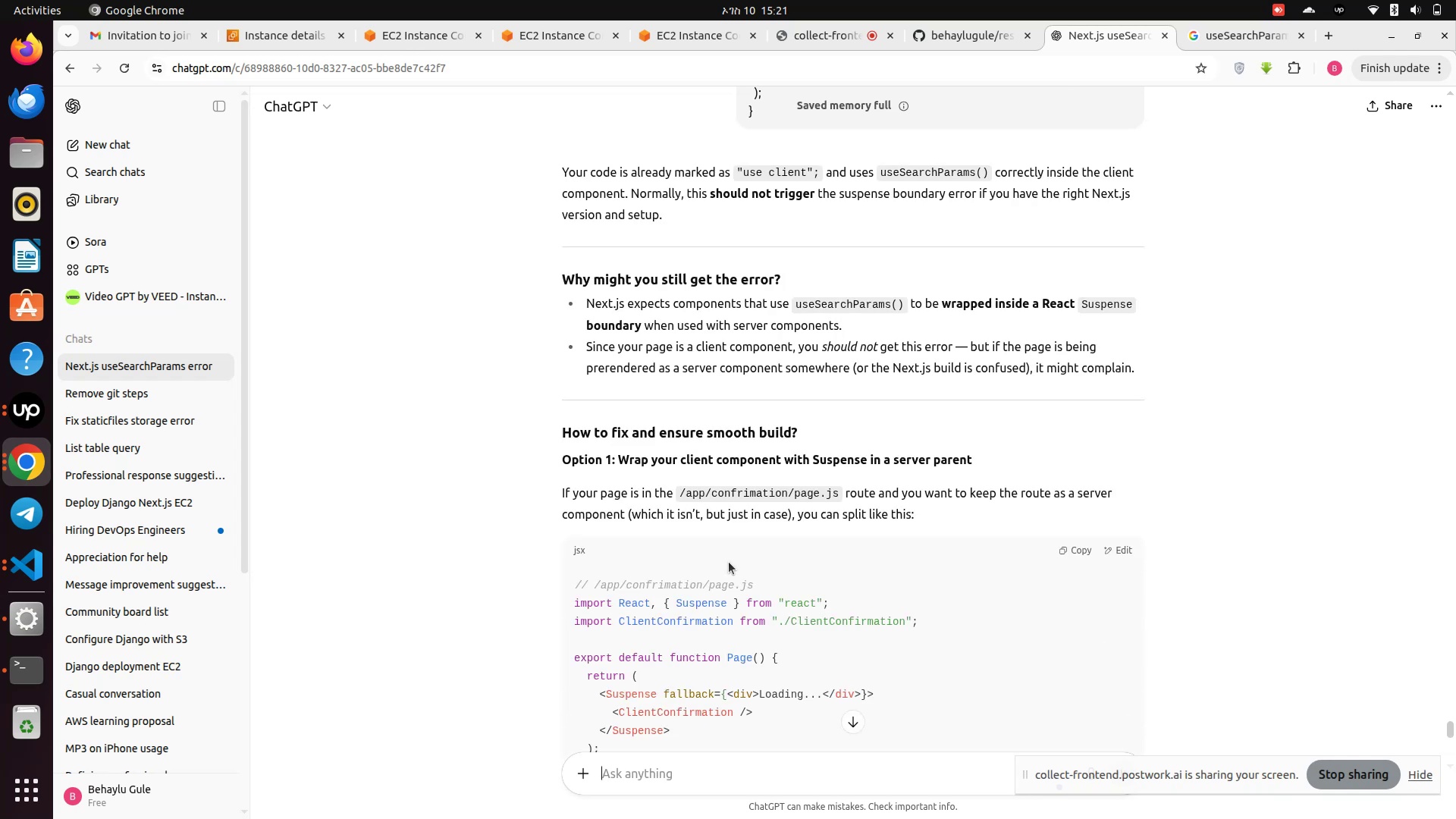 
wait(15.28)
 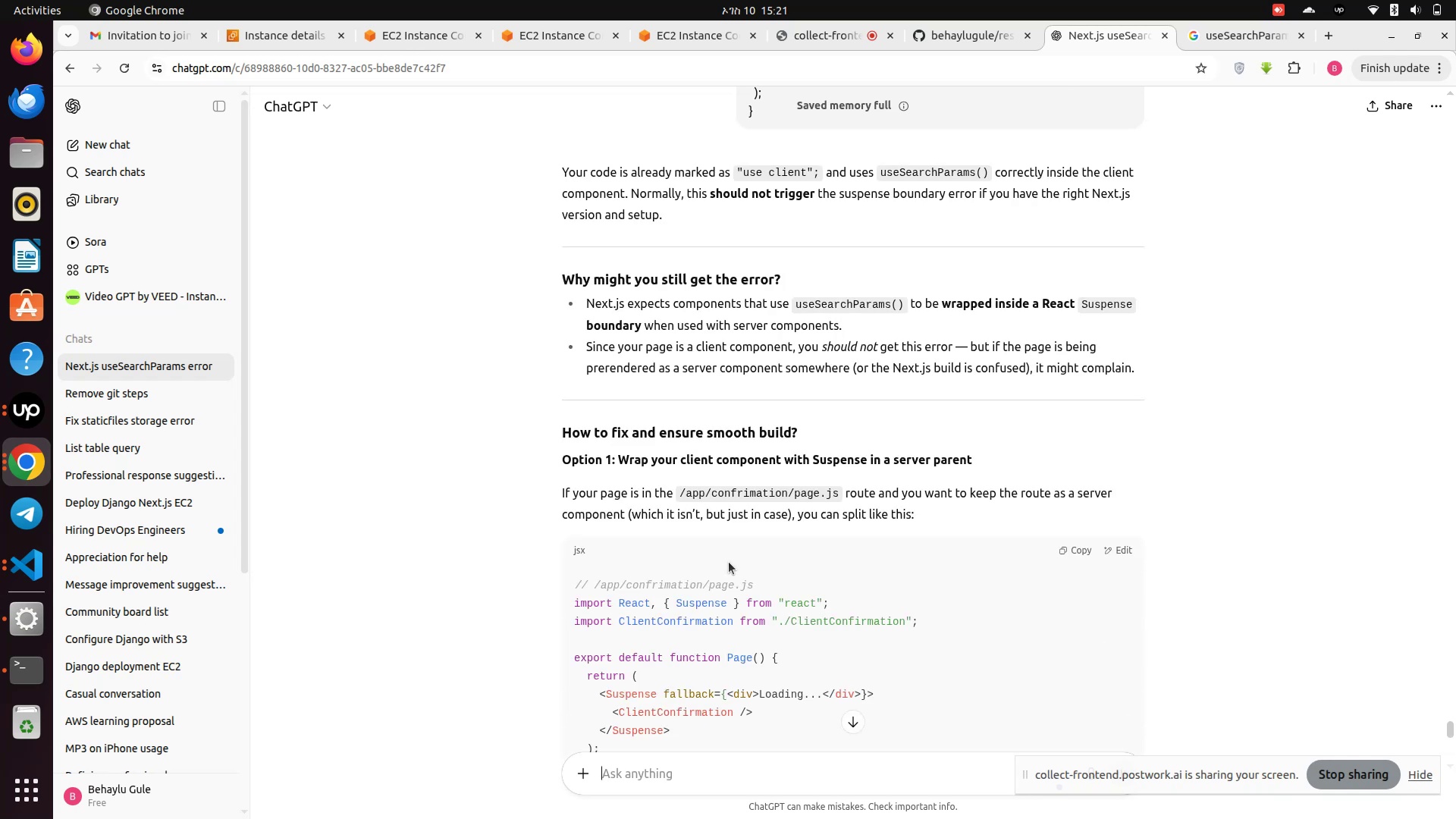 
scroll: coordinate [729, 562], scroll_direction: down, amount: 1.0
 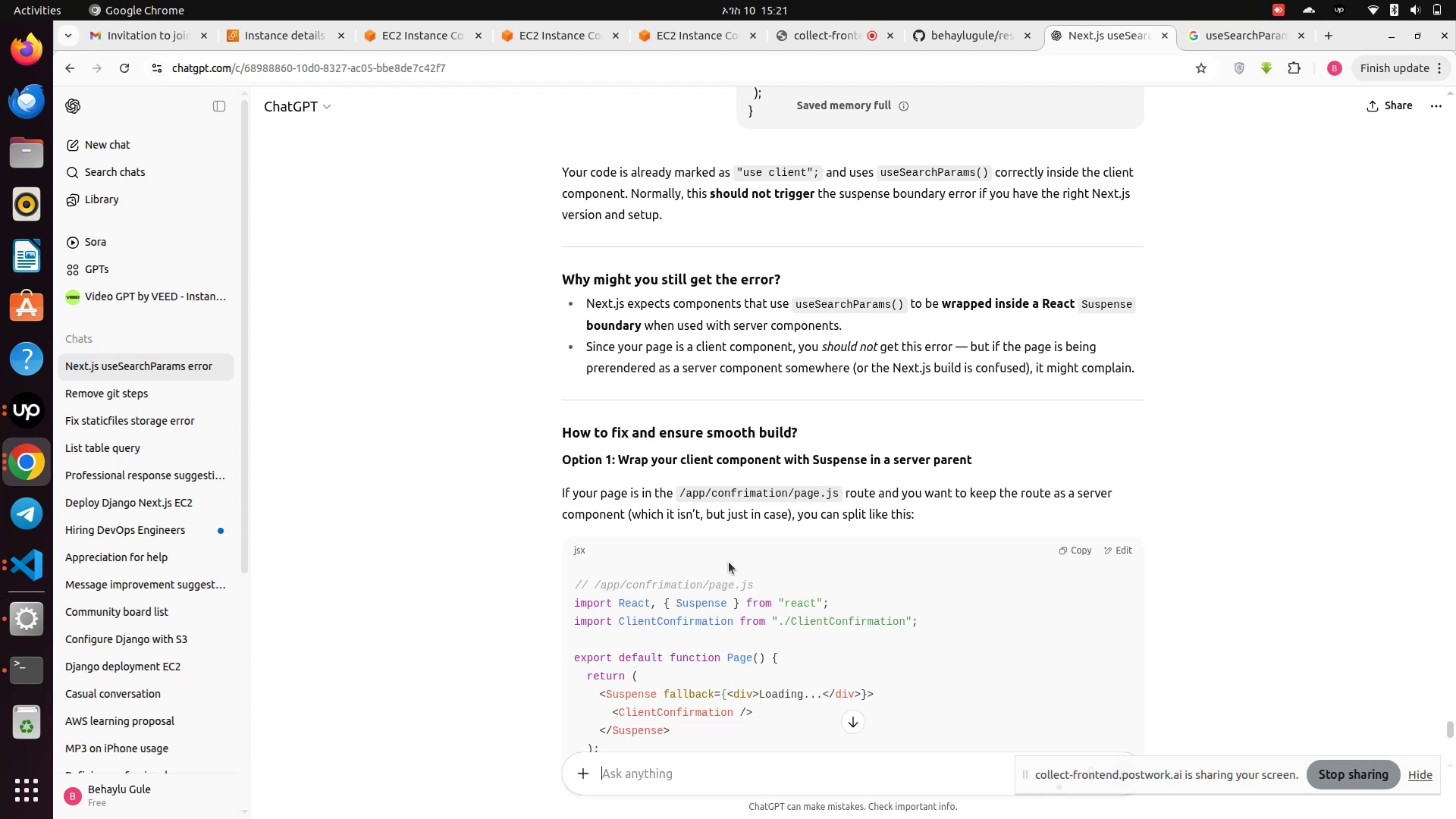 
wait(13.07)
 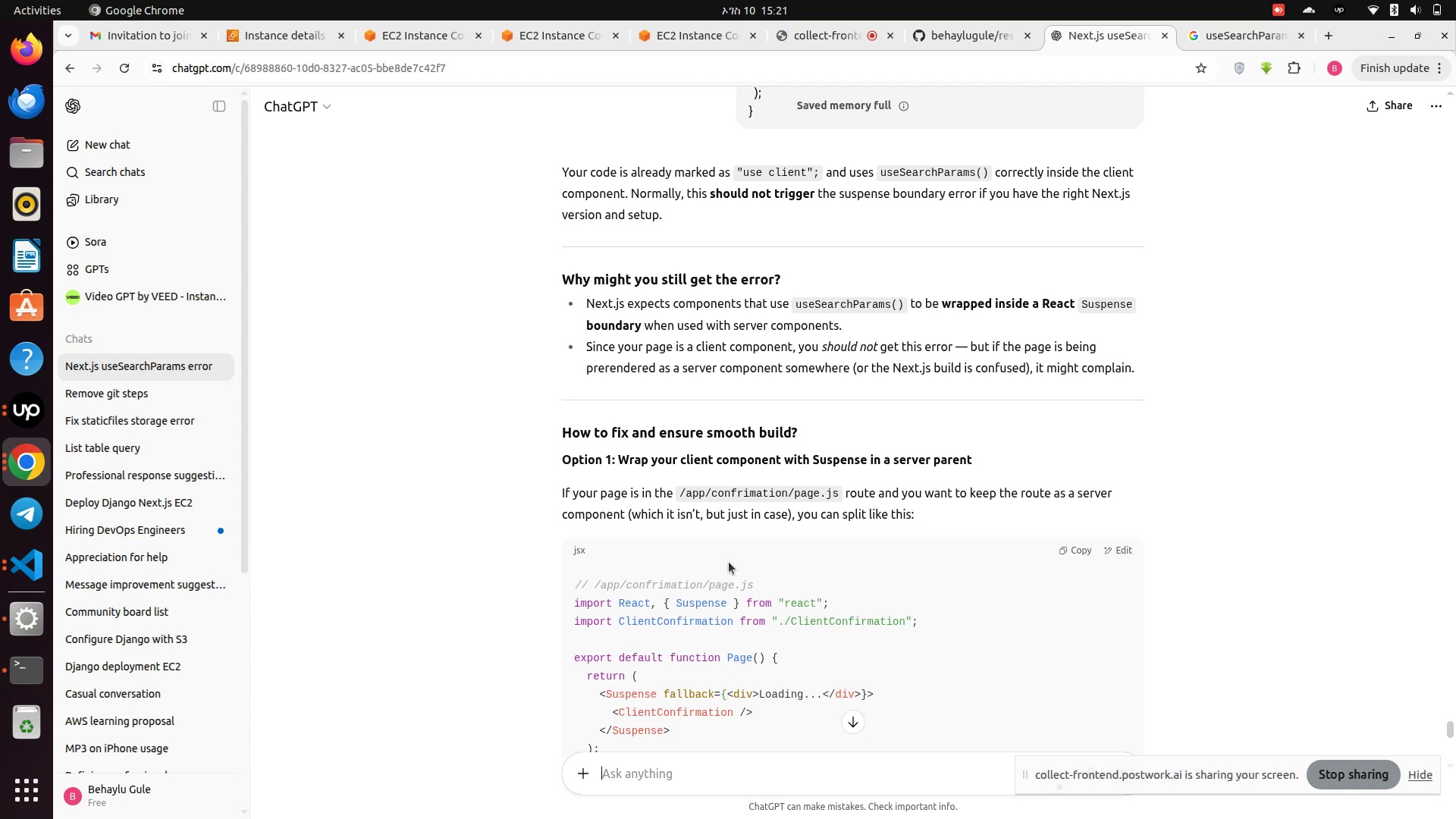 
left_click_drag(start_coordinate=[587, 304], to_coordinate=[845, 326])
 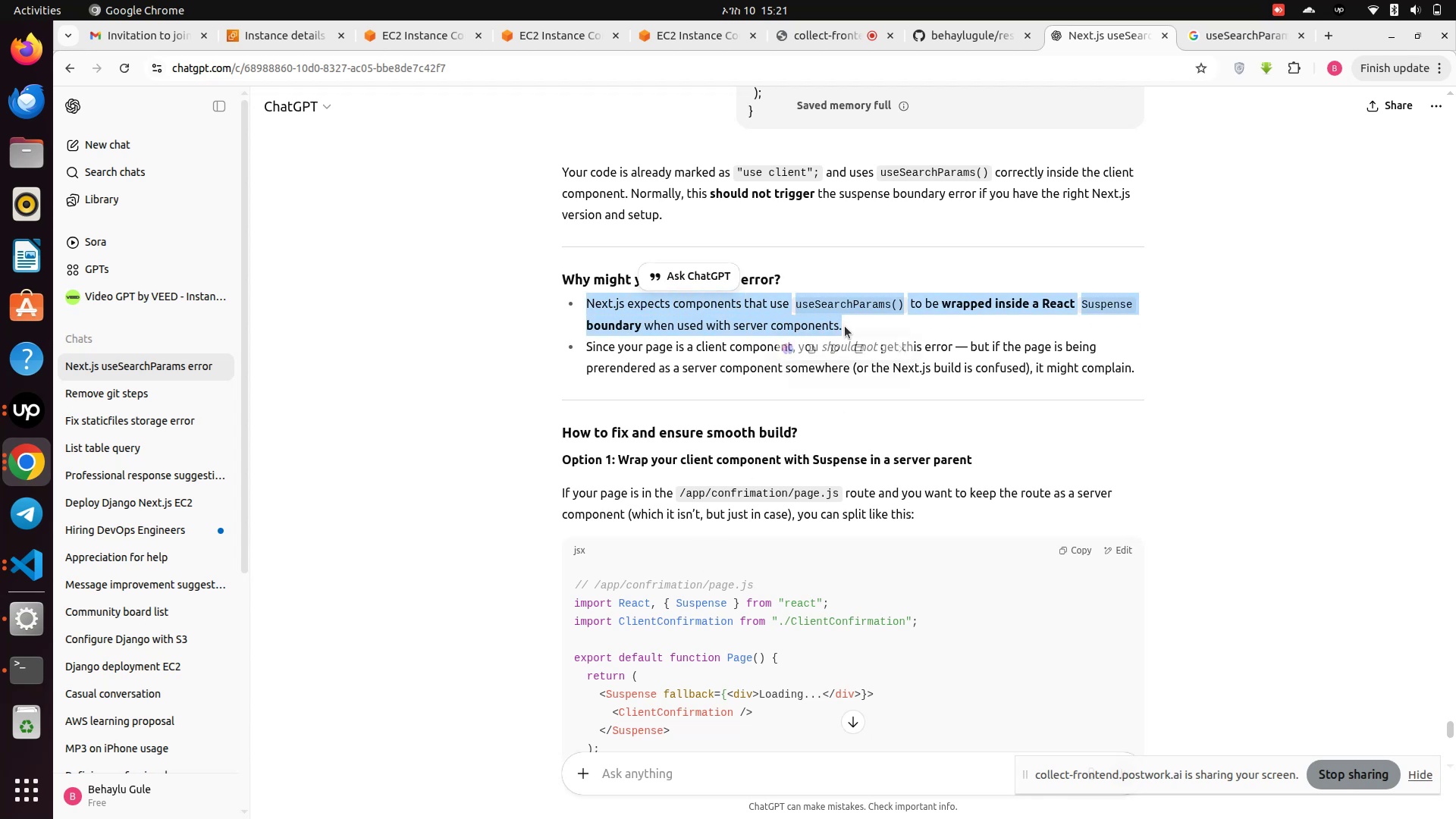 
key(Control+C)
 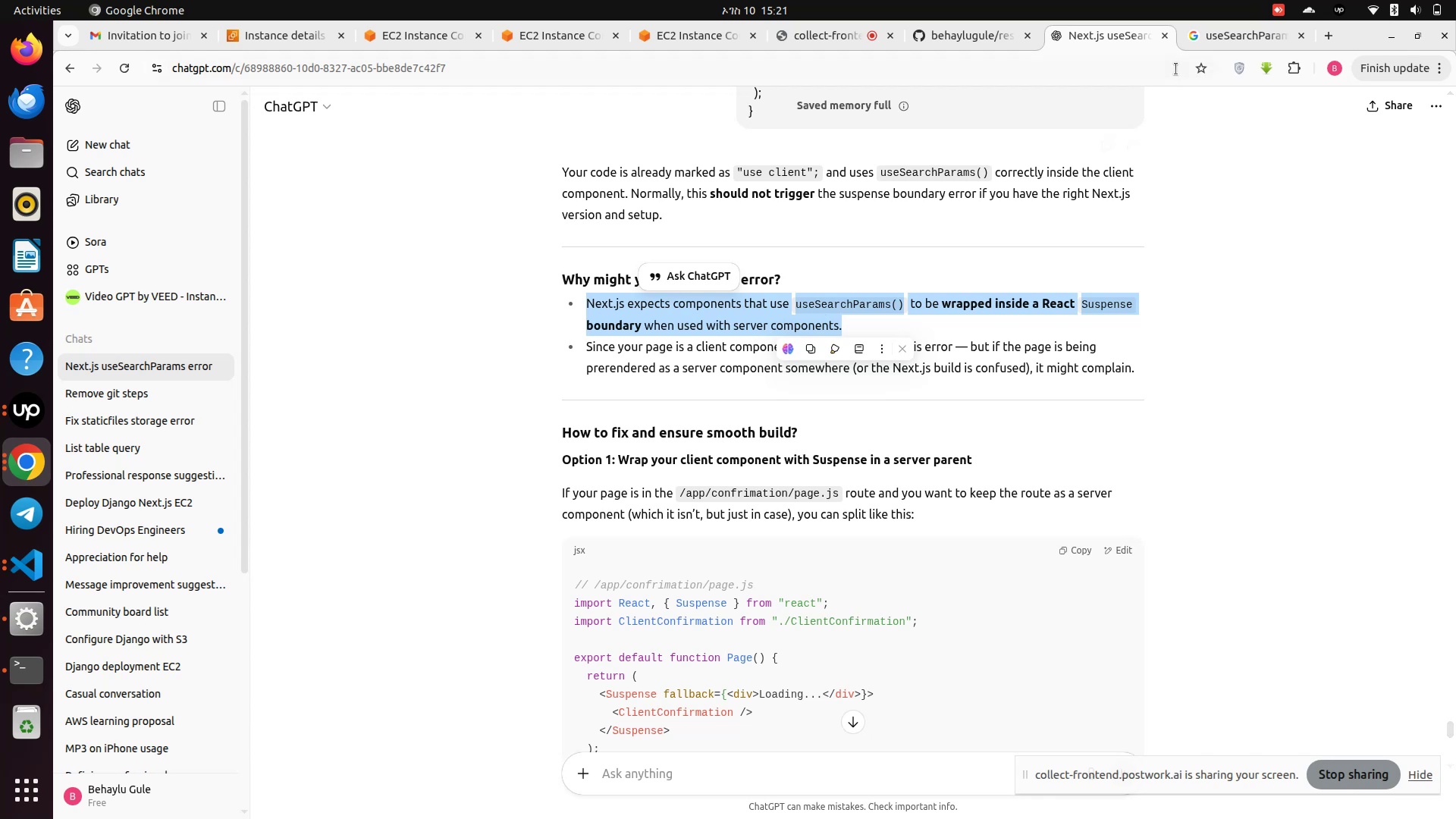 
left_click([1230, 34])
 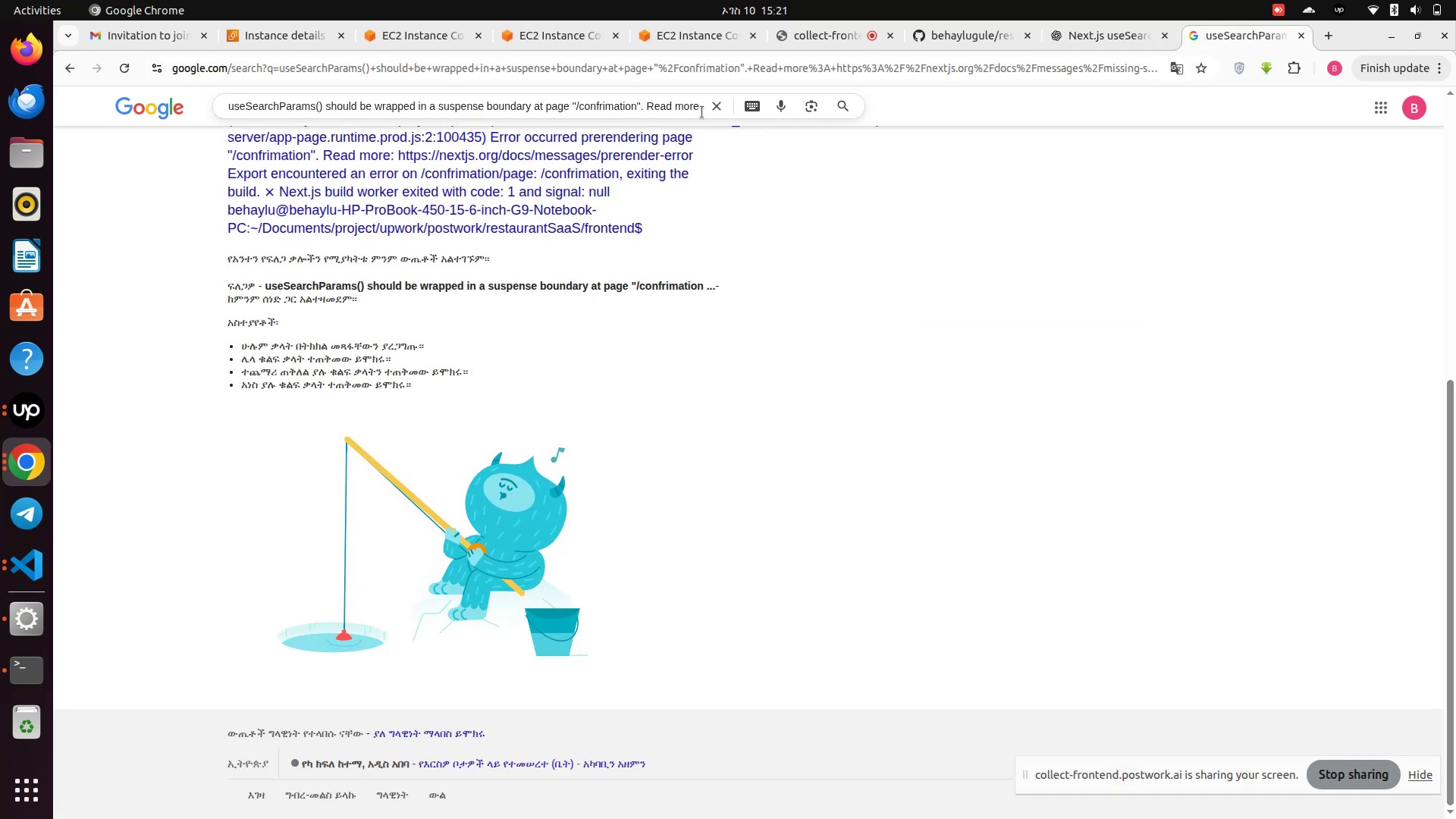 
left_click([723, 111])
 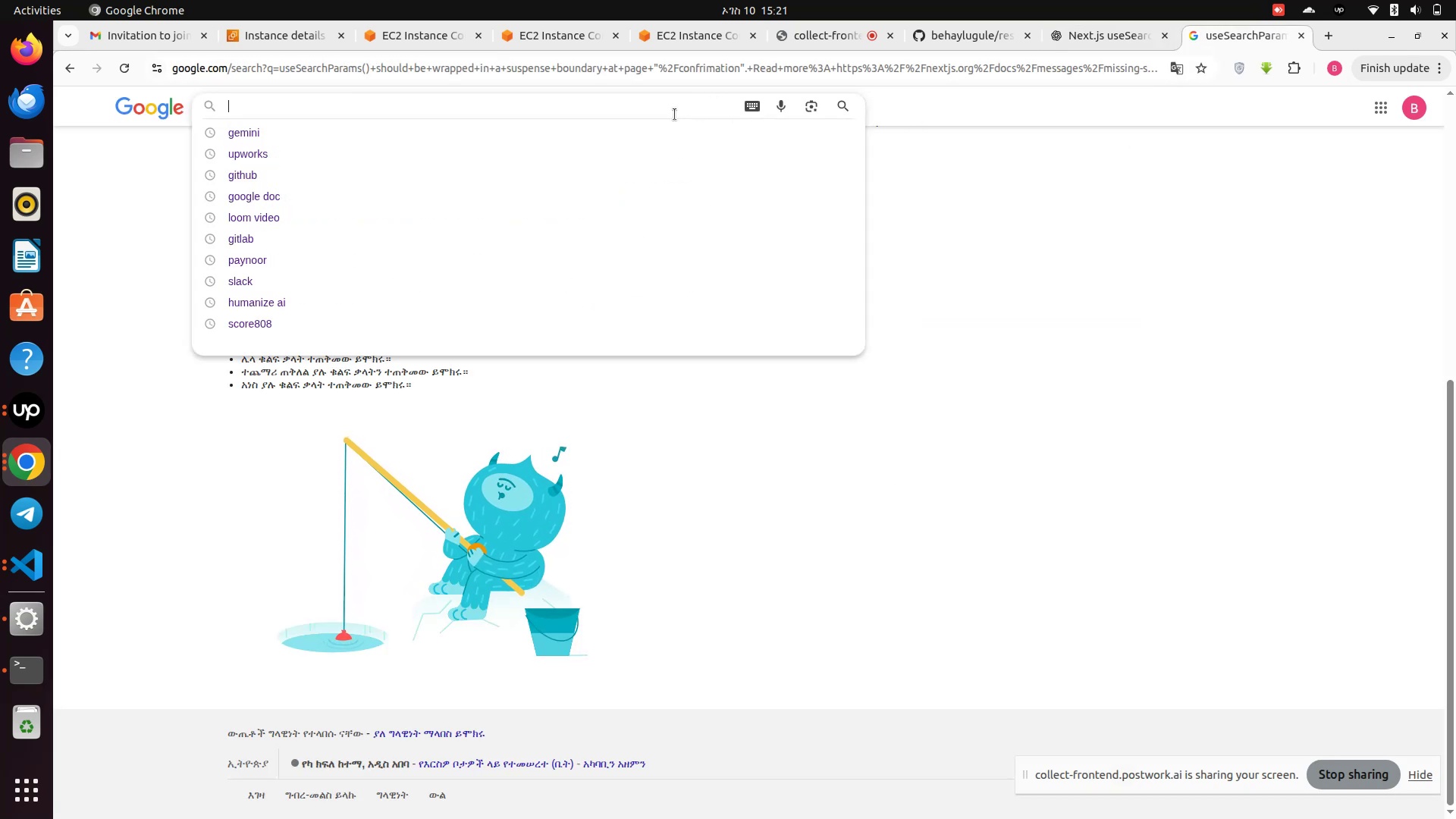 
key(Control+V)
 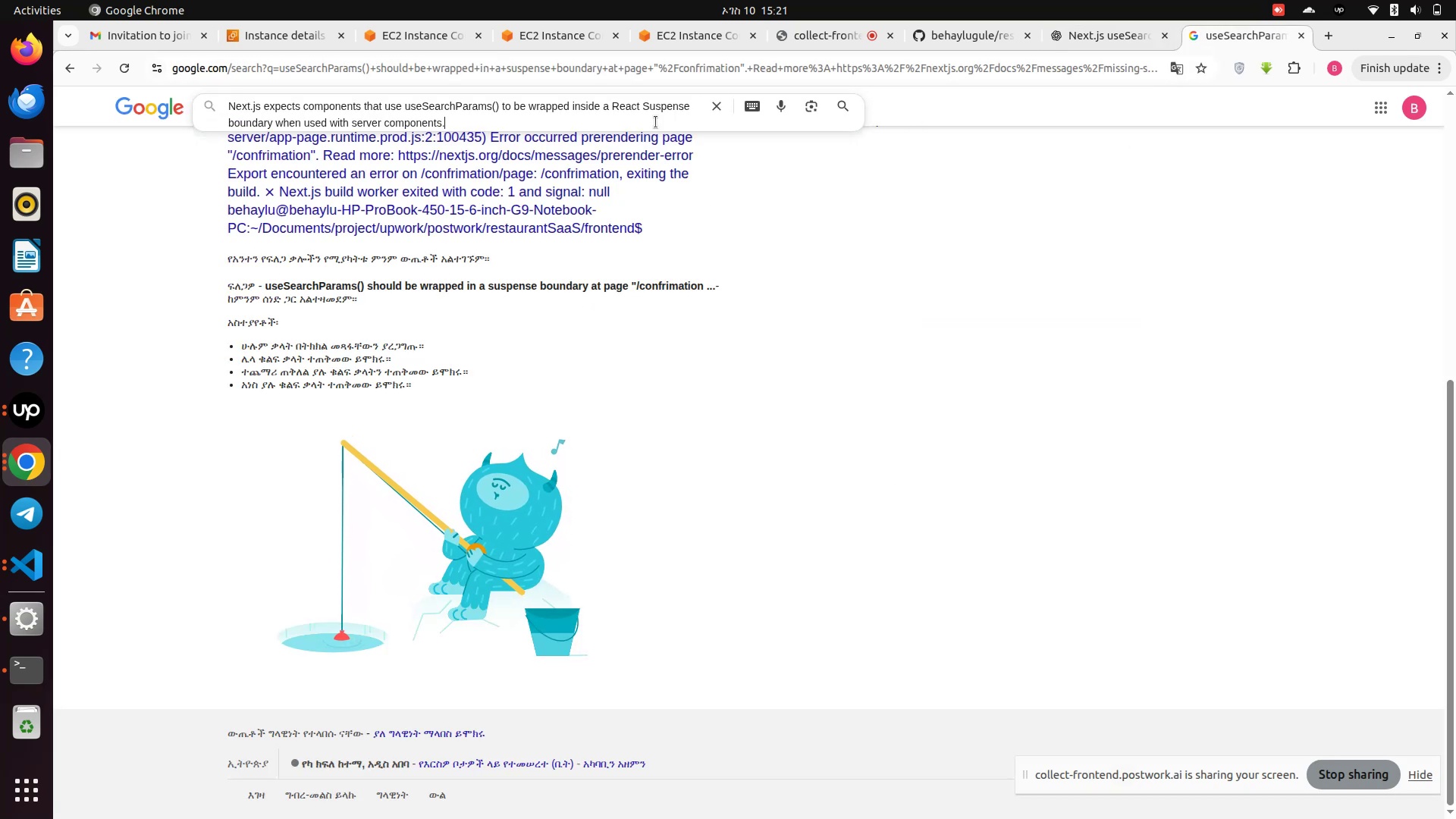 
key(Enter)
 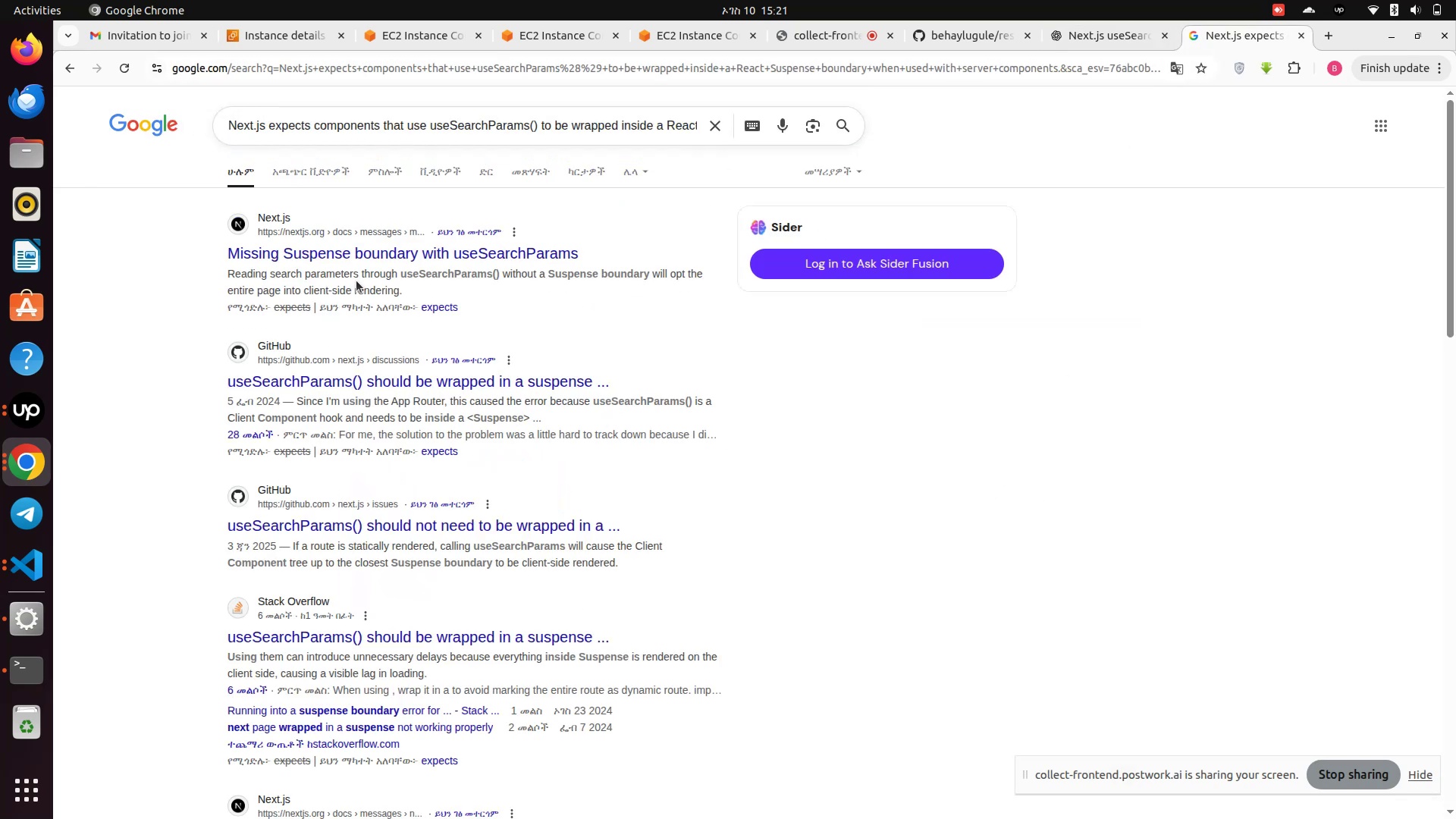 
wait(5.92)
 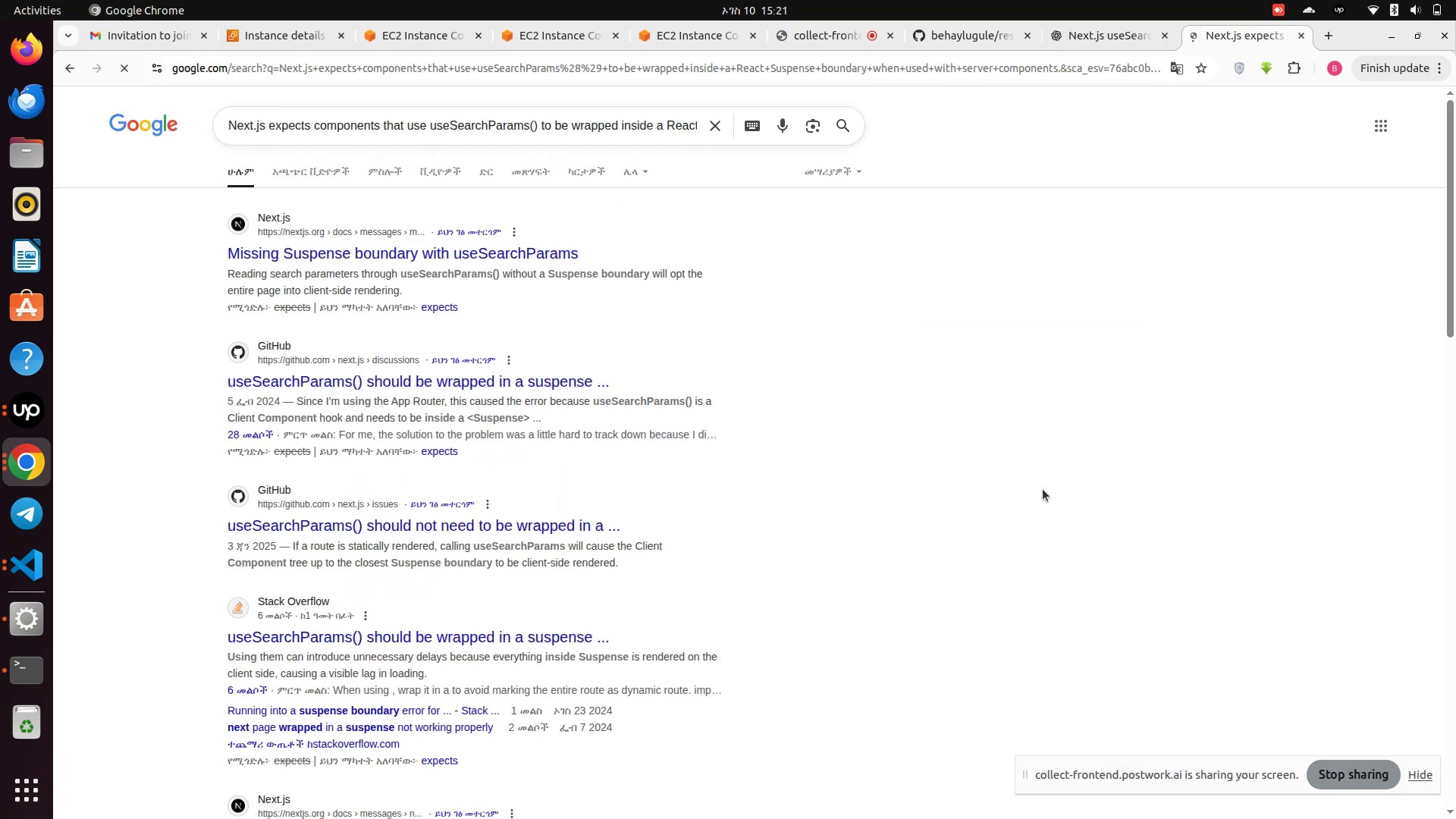 
left_click([357, 256])
 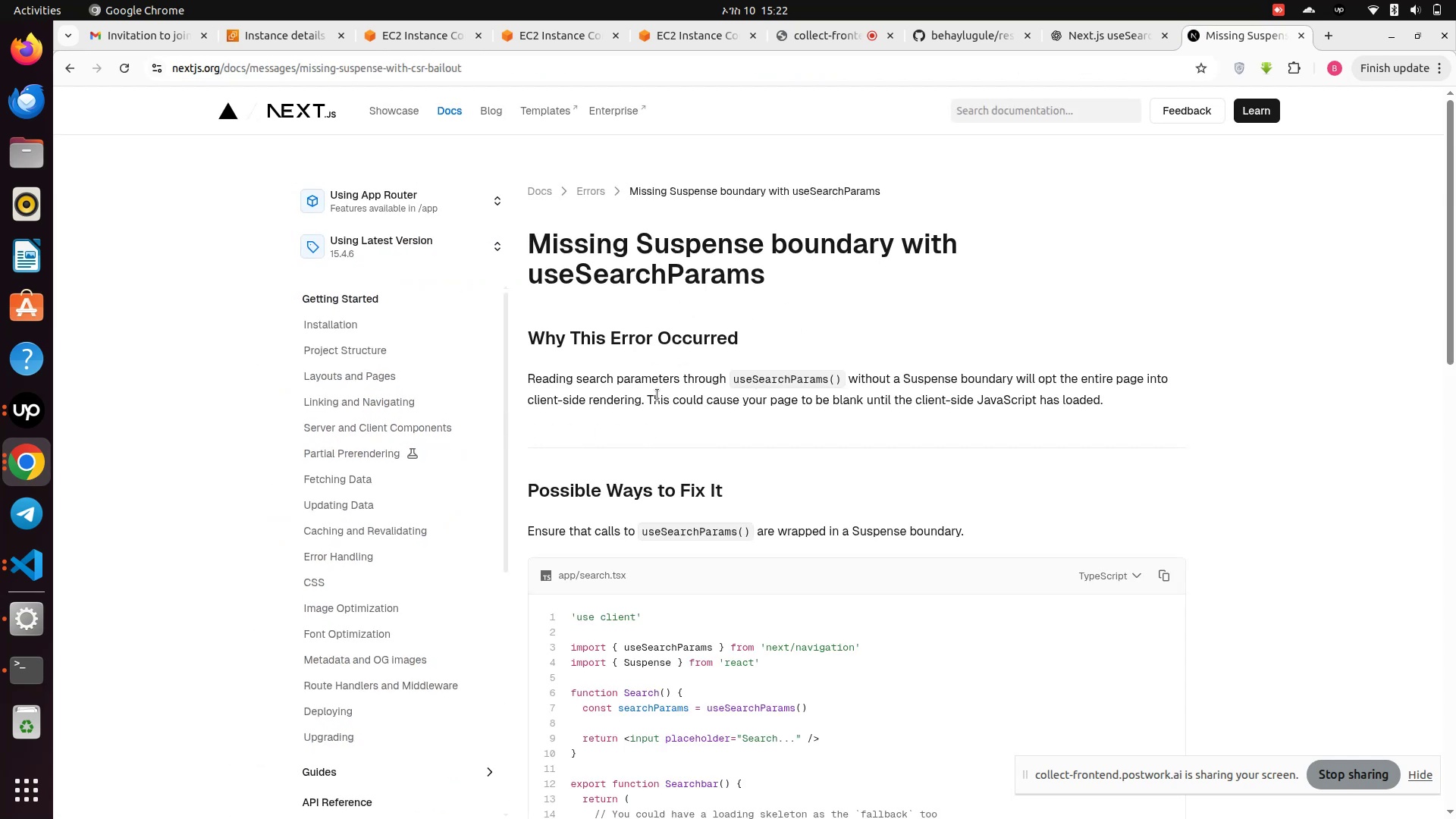 
wait(7.09)
 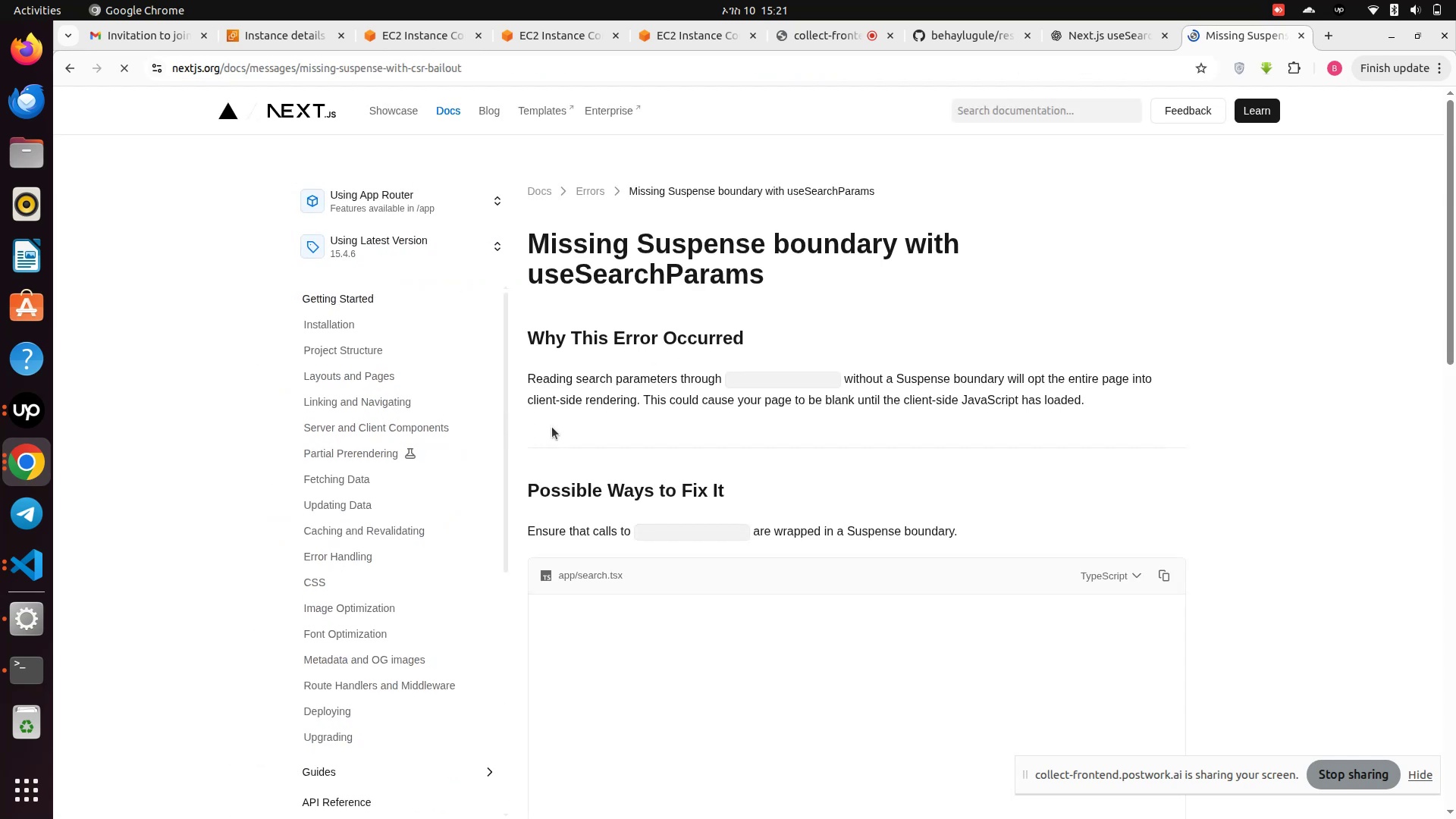 
scroll: coordinate [639, 419], scroll_direction: down, amount: 2.0
 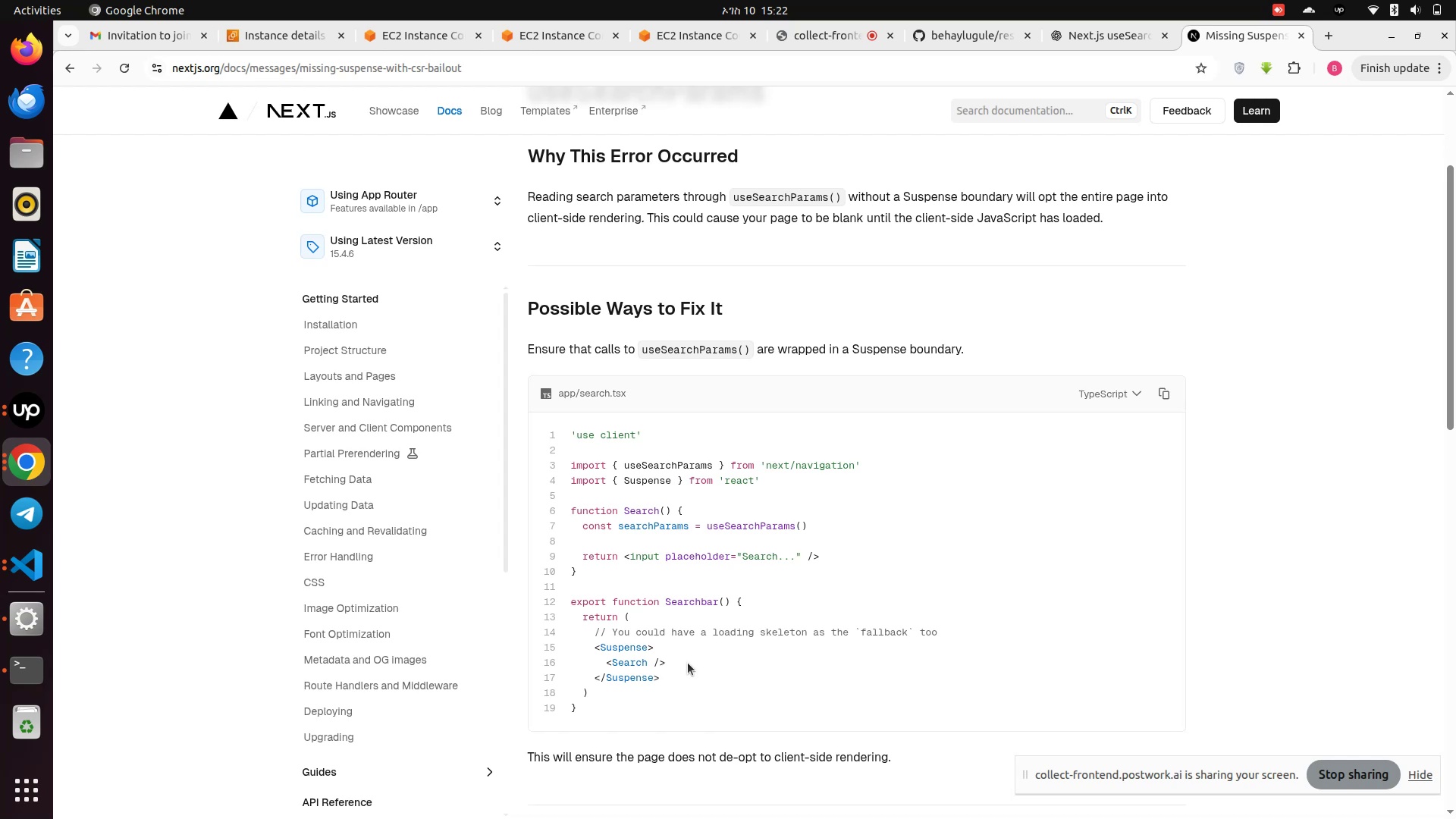 
left_click_drag(start_coordinate=[666, 650], to_coordinate=[582, 644])
 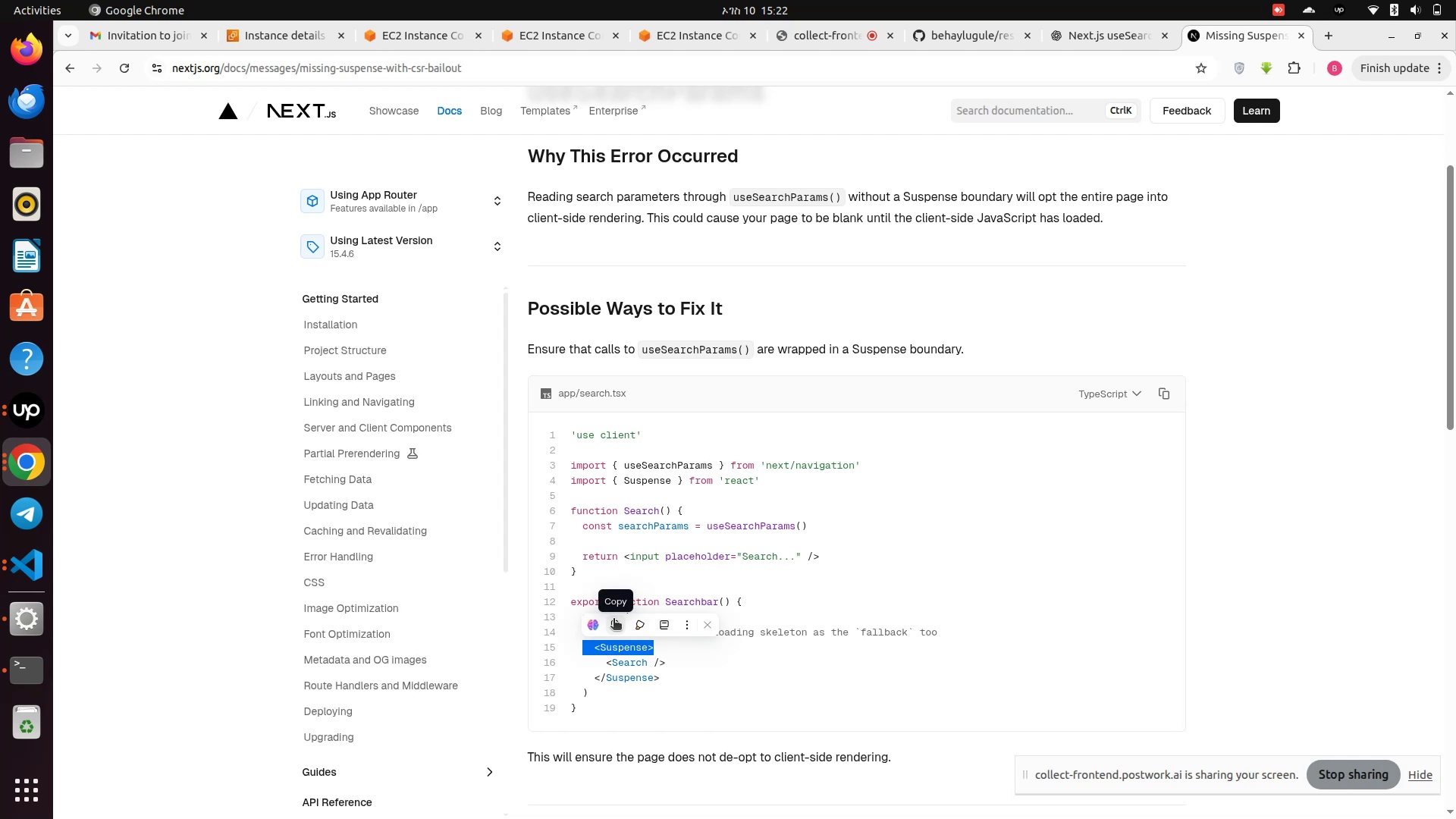 
wait(6.92)
 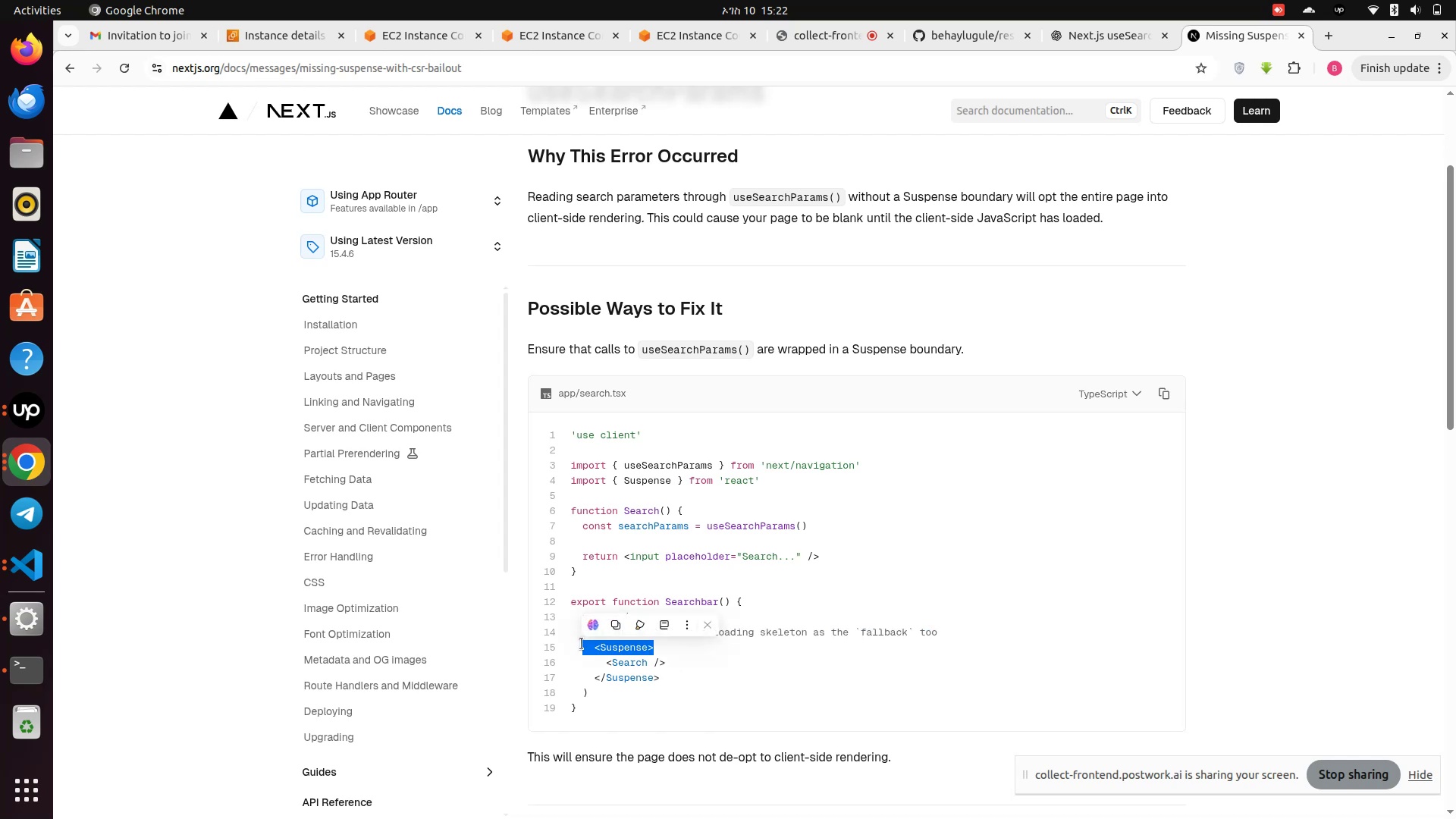 
left_click([603, 709])
 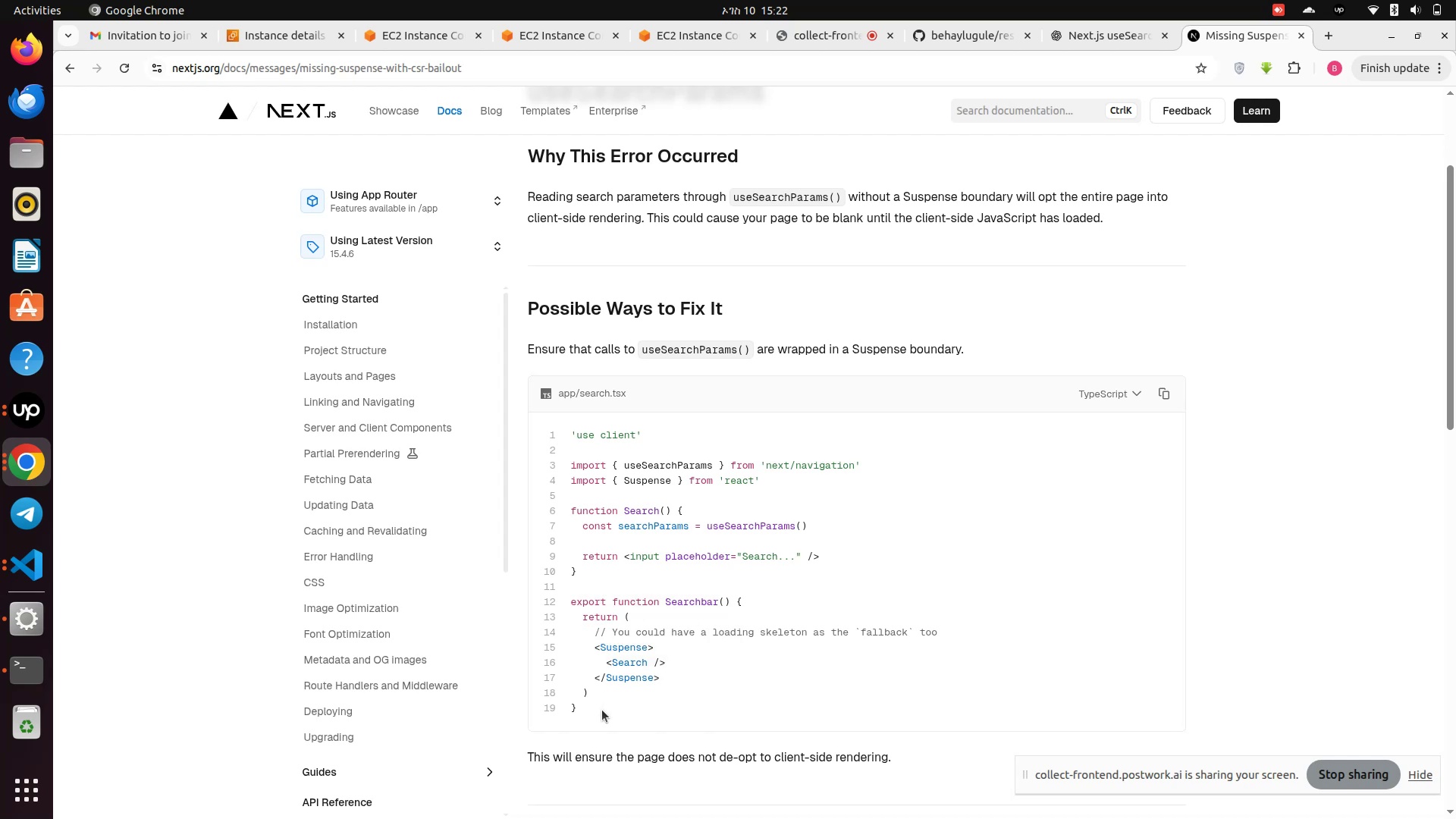 
left_click_drag(start_coordinate=[596, 710], to_coordinate=[569, 595])
 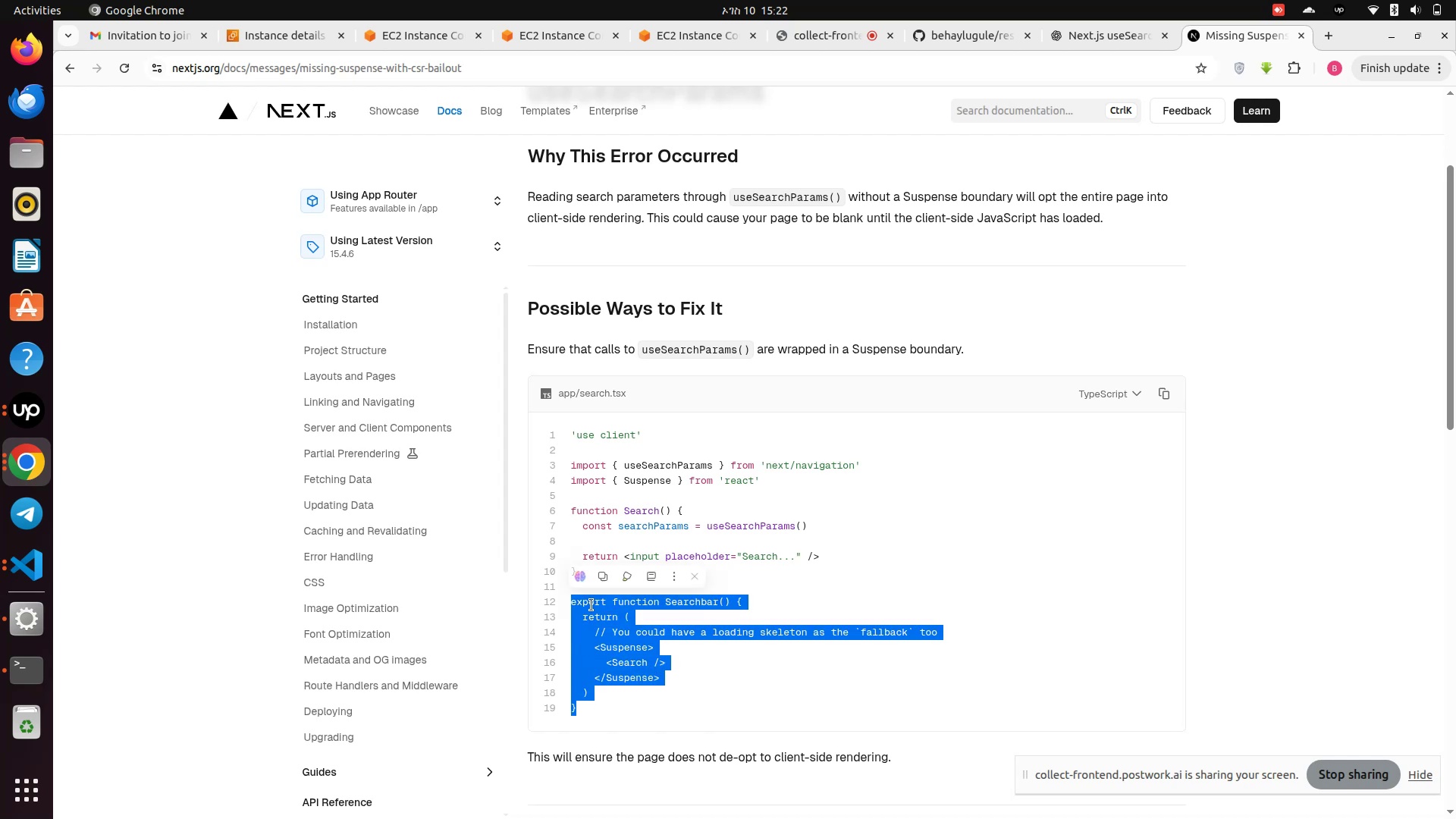 
key(Control+C)
 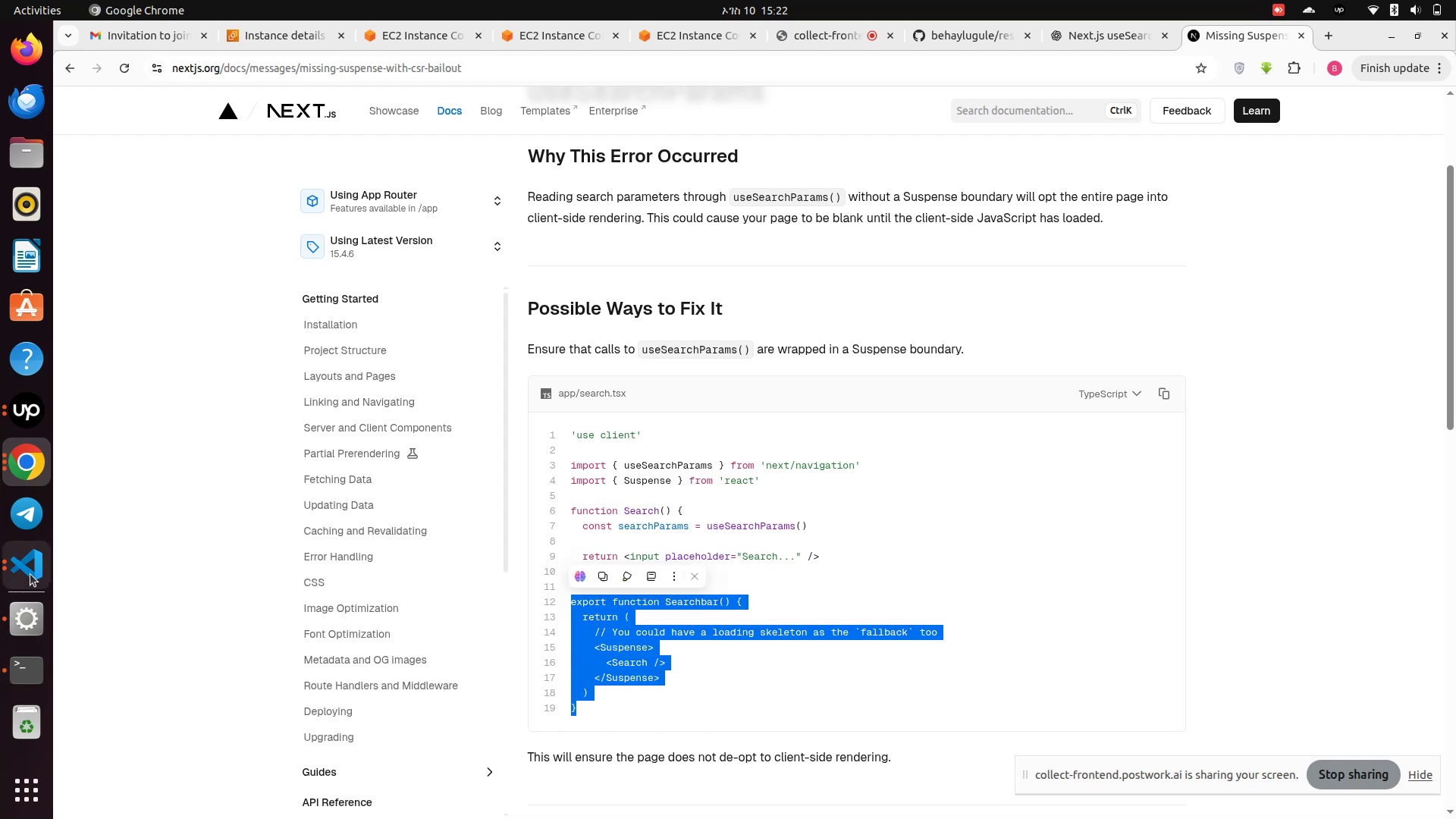 
left_click([30, 570])
 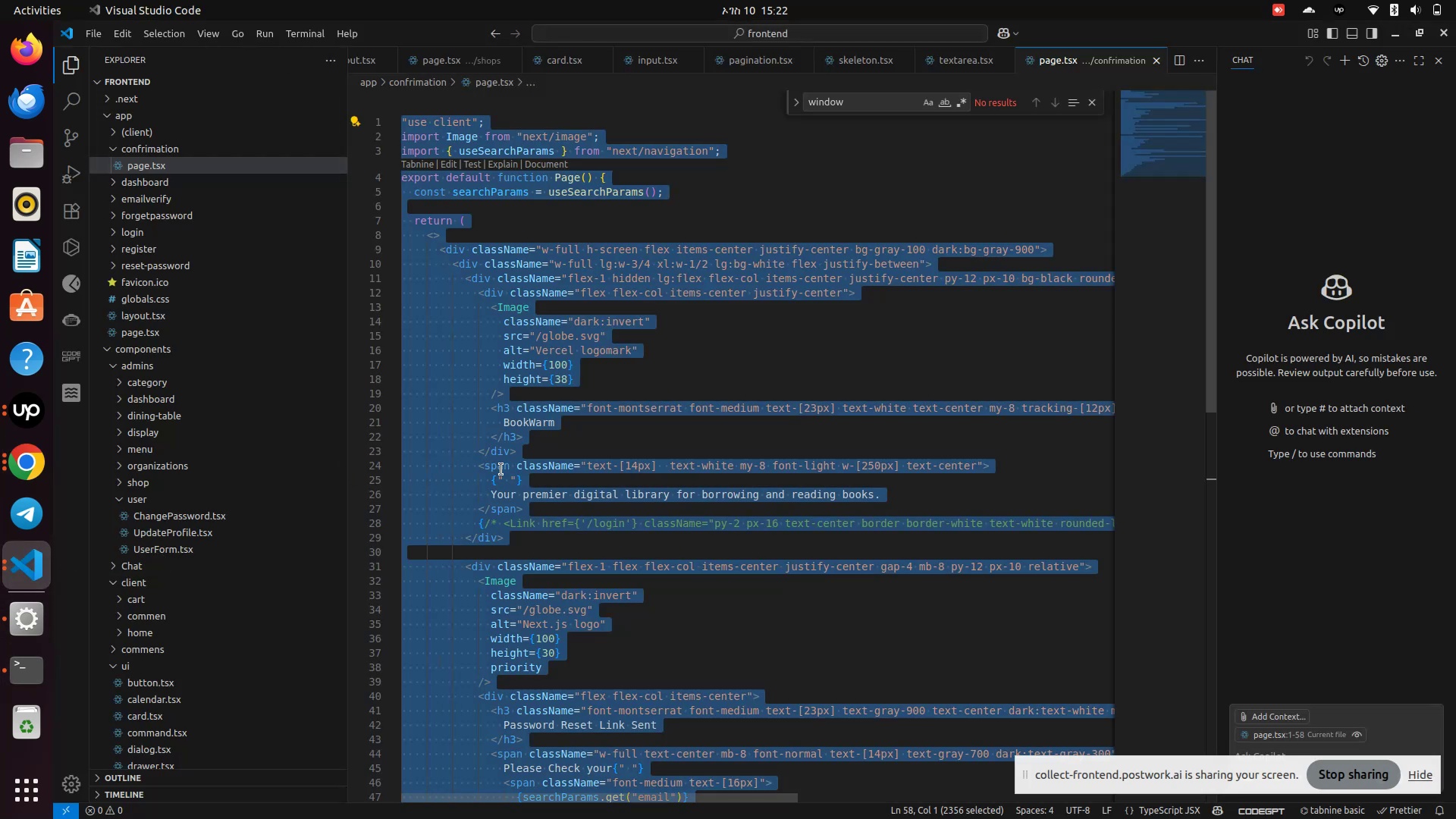 
left_click([551, 460])
 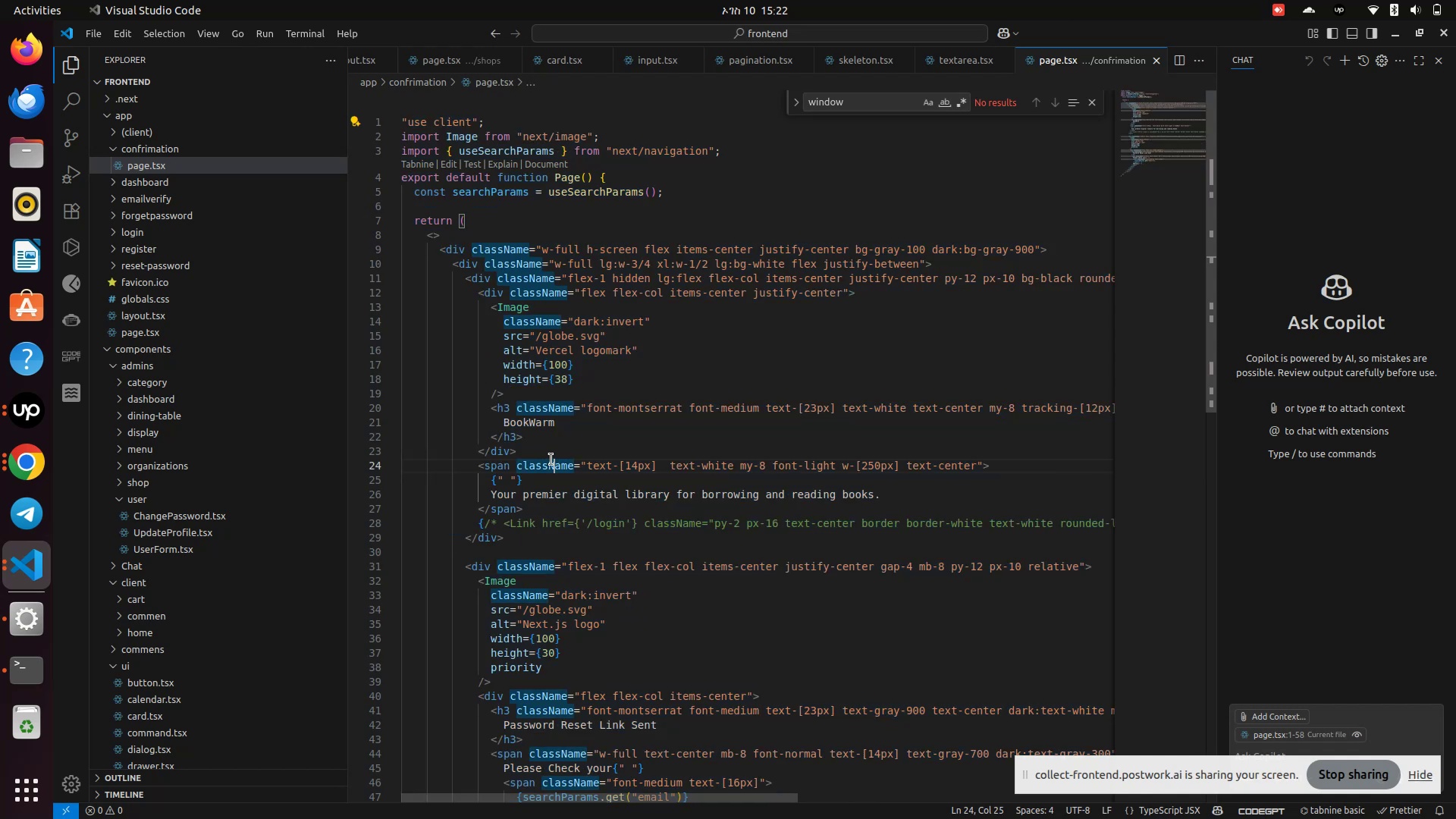 
scroll: coordinate [553, 471], scroll_direction: down, amount: 16.0
 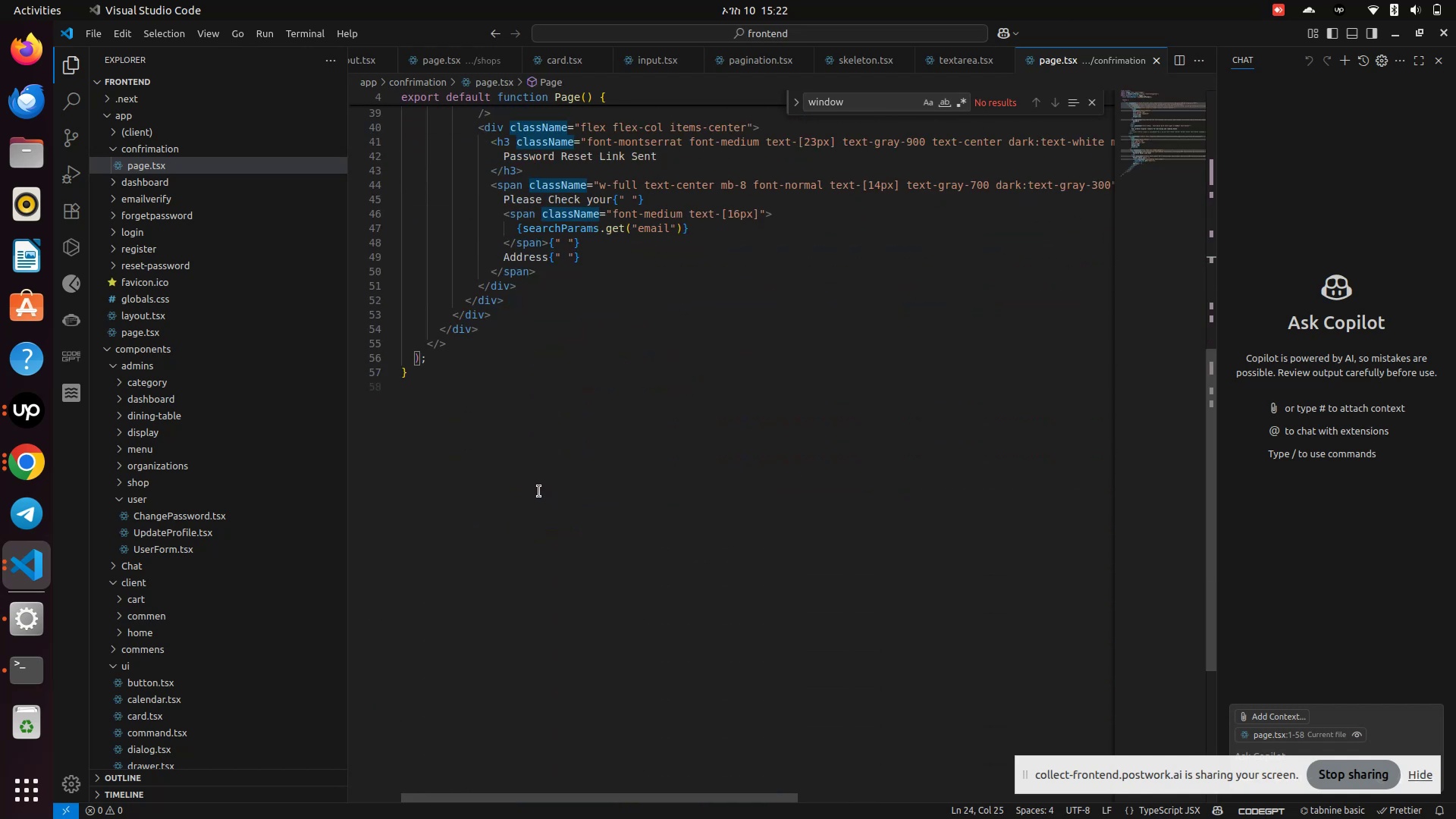 
left_click([539, 491])
 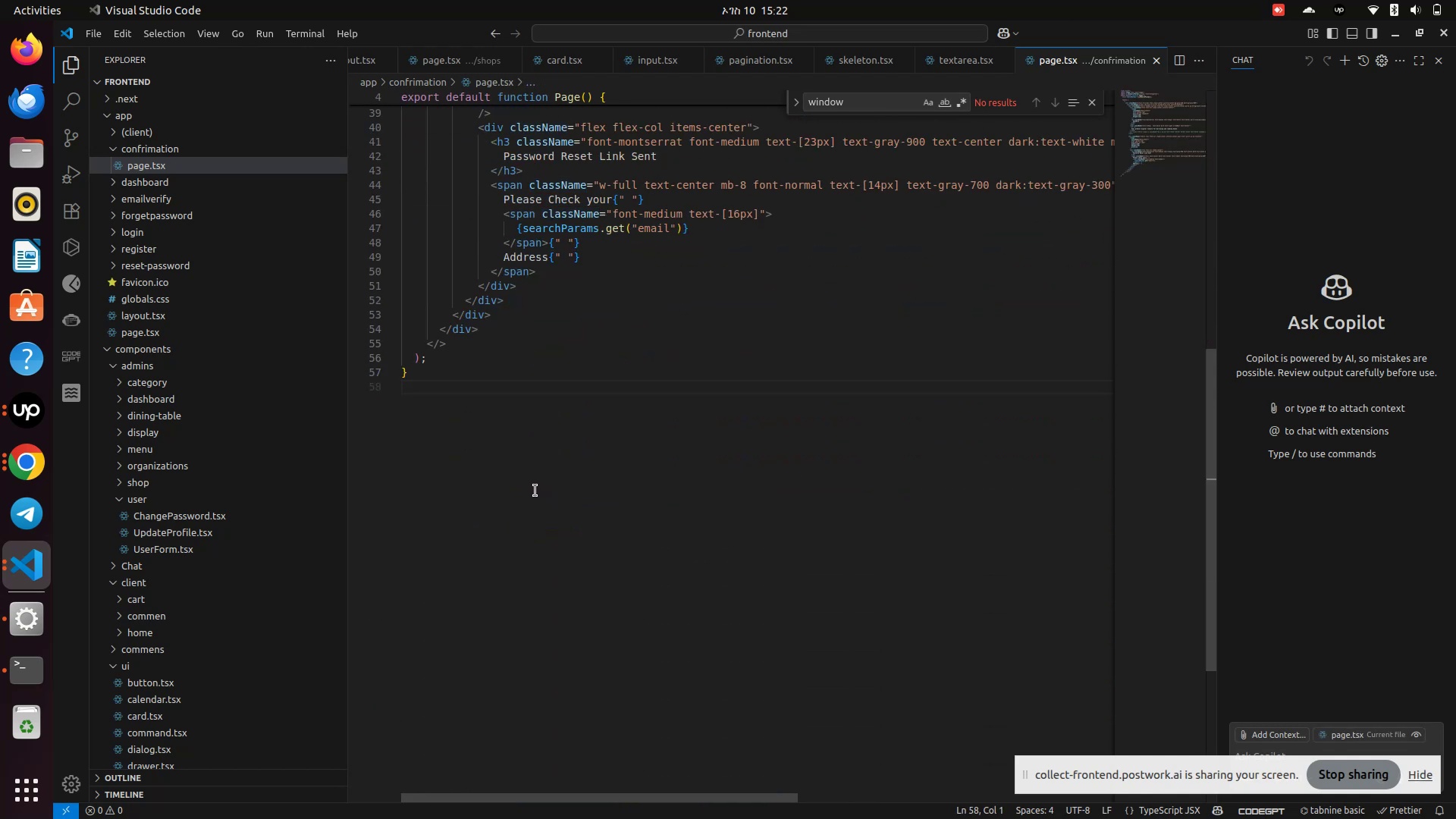 
key(Enter)
 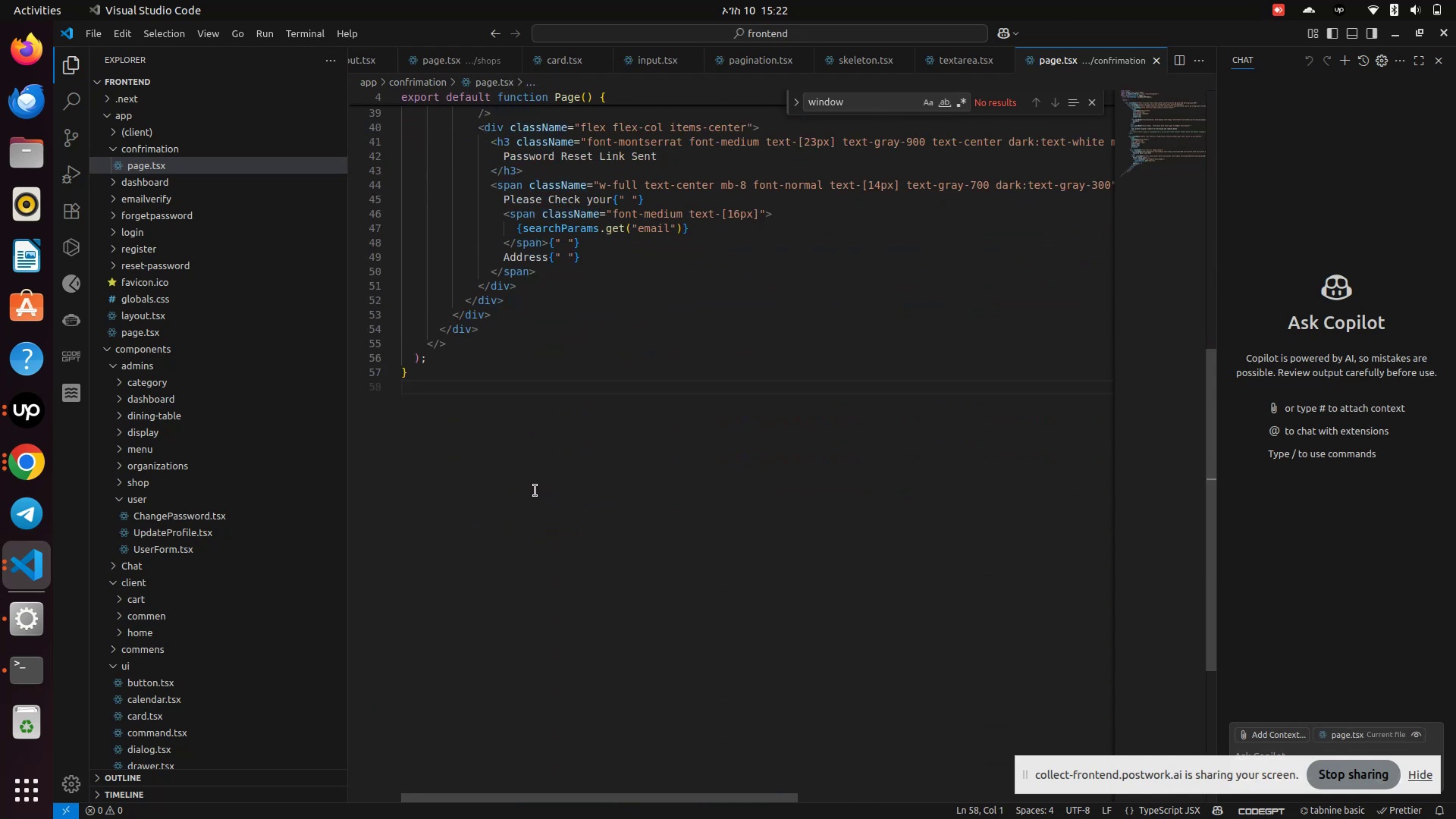 
key(Control+V)
 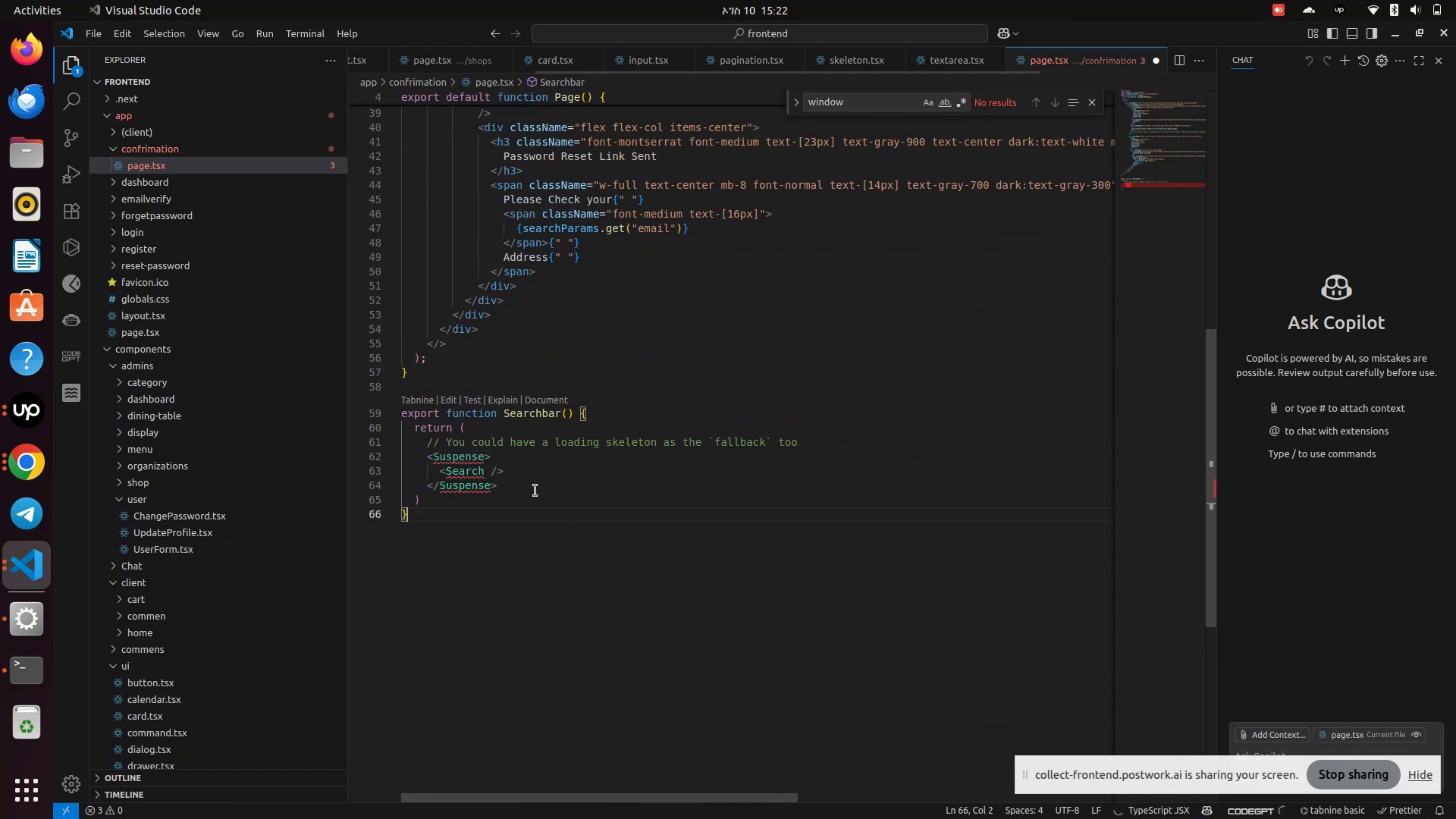 
scroll: coordinate [535, 491], scroll_direction: up, amount: 1.0
 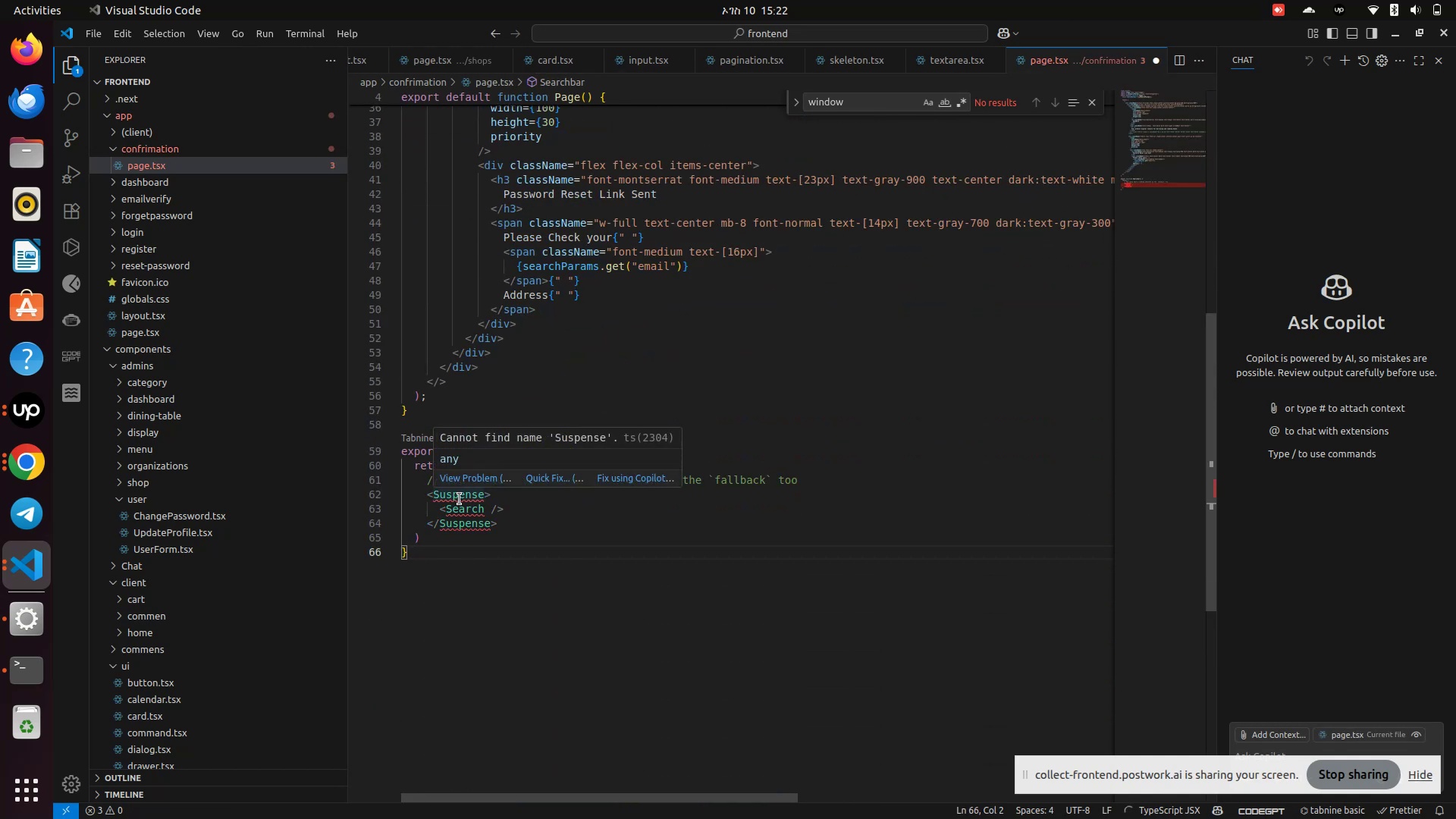 
left_click([560, 475])
 